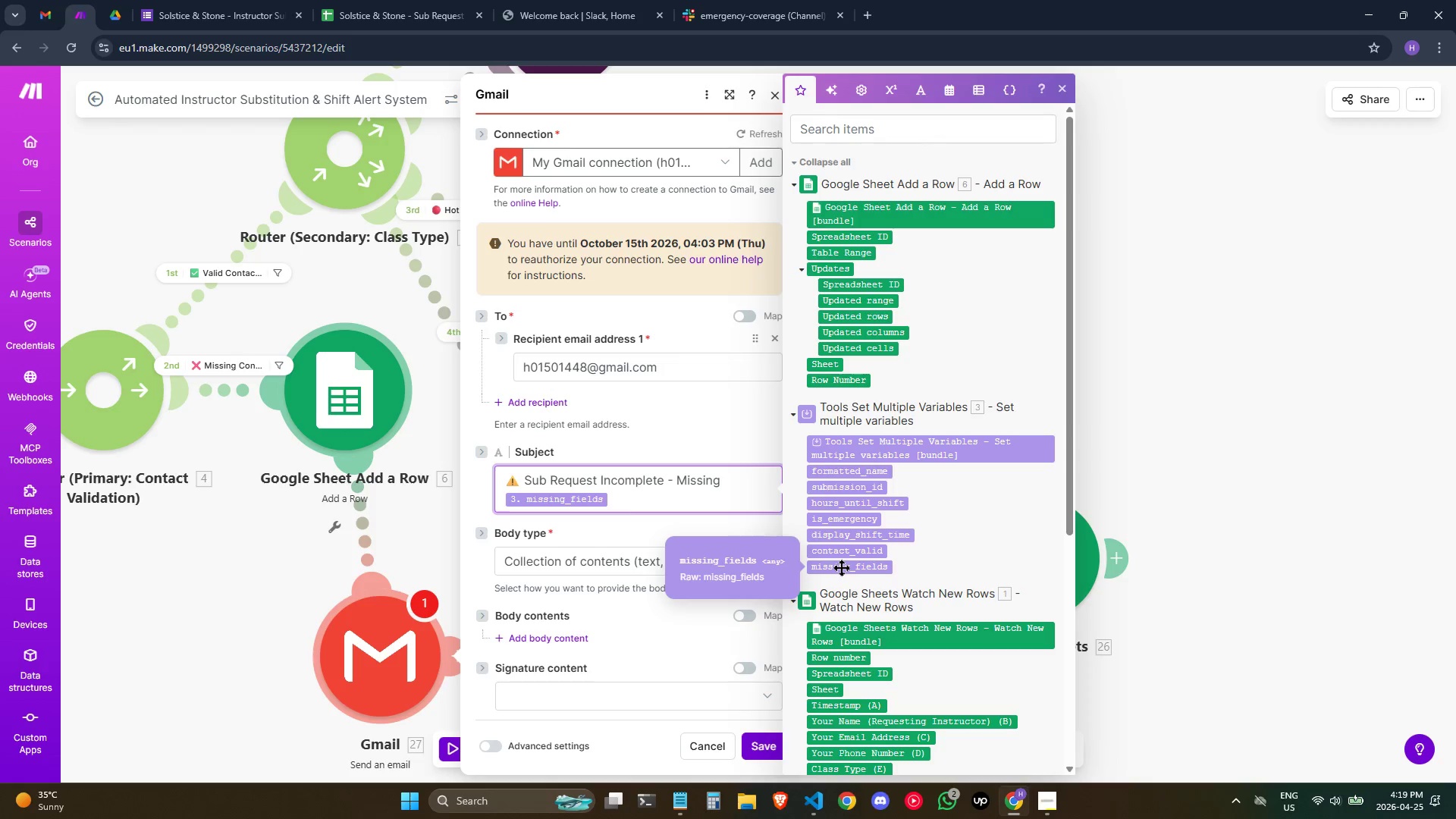 
key(Space)
 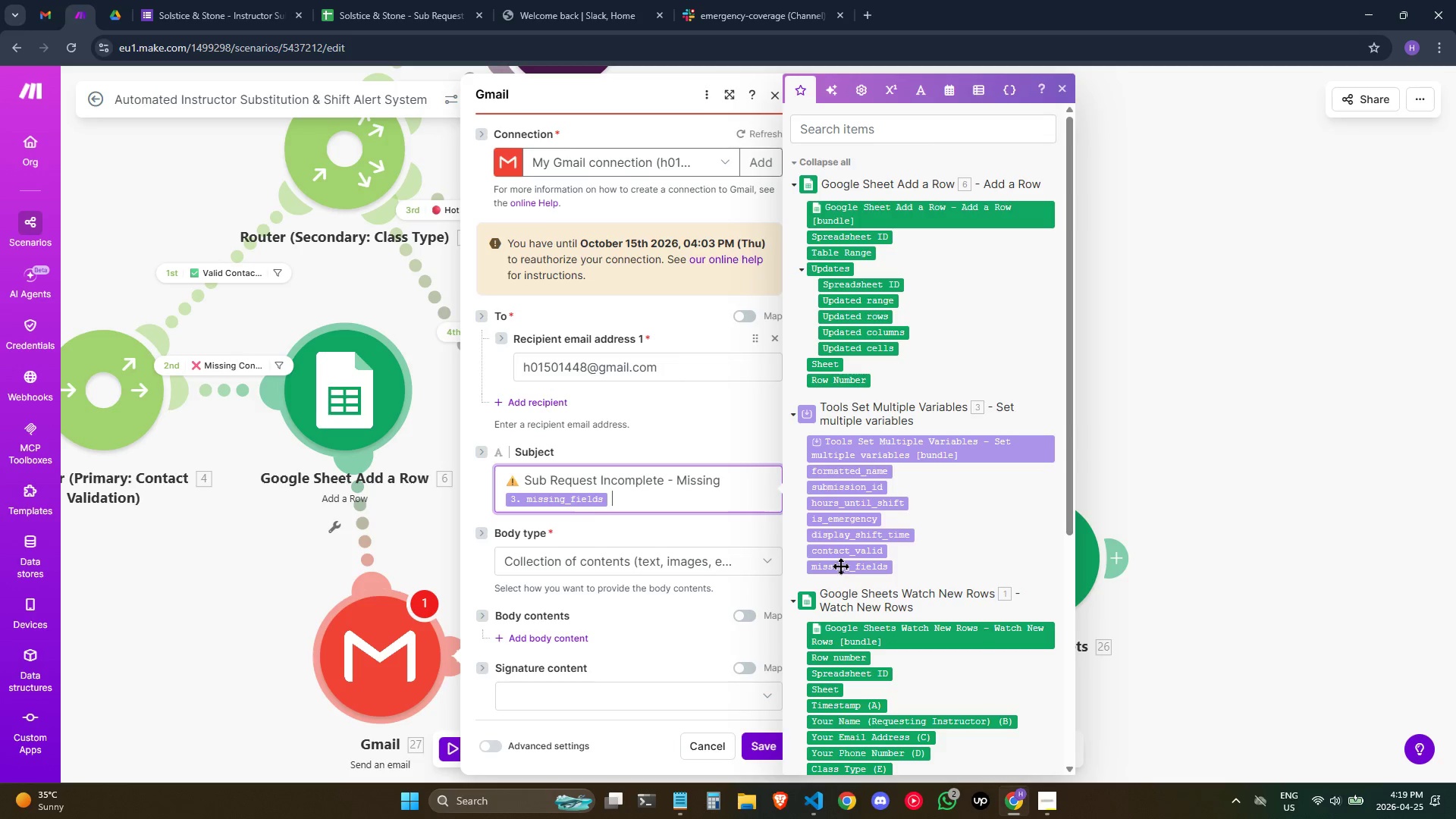 
key(Minus)
 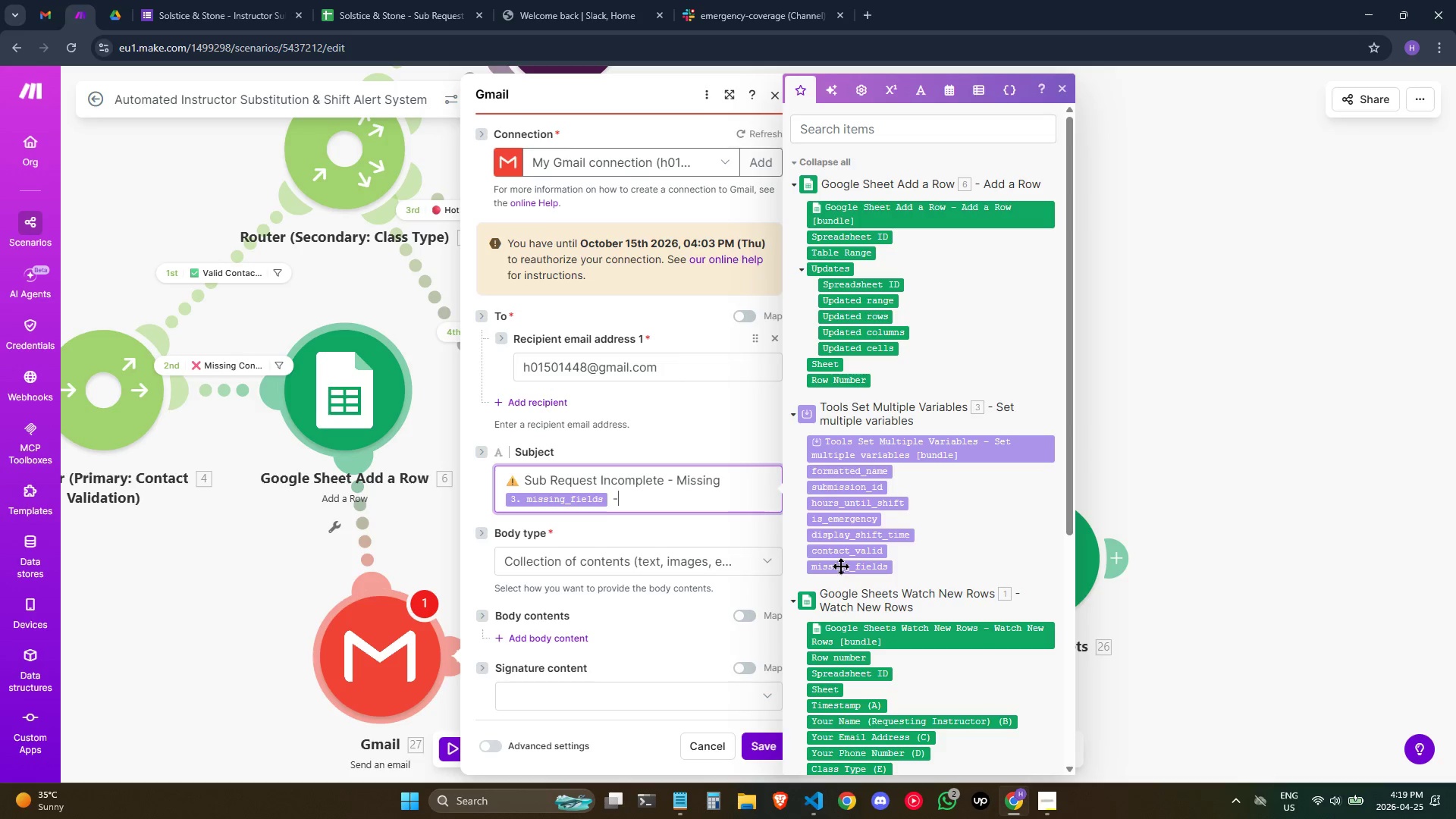 
key(Space)
 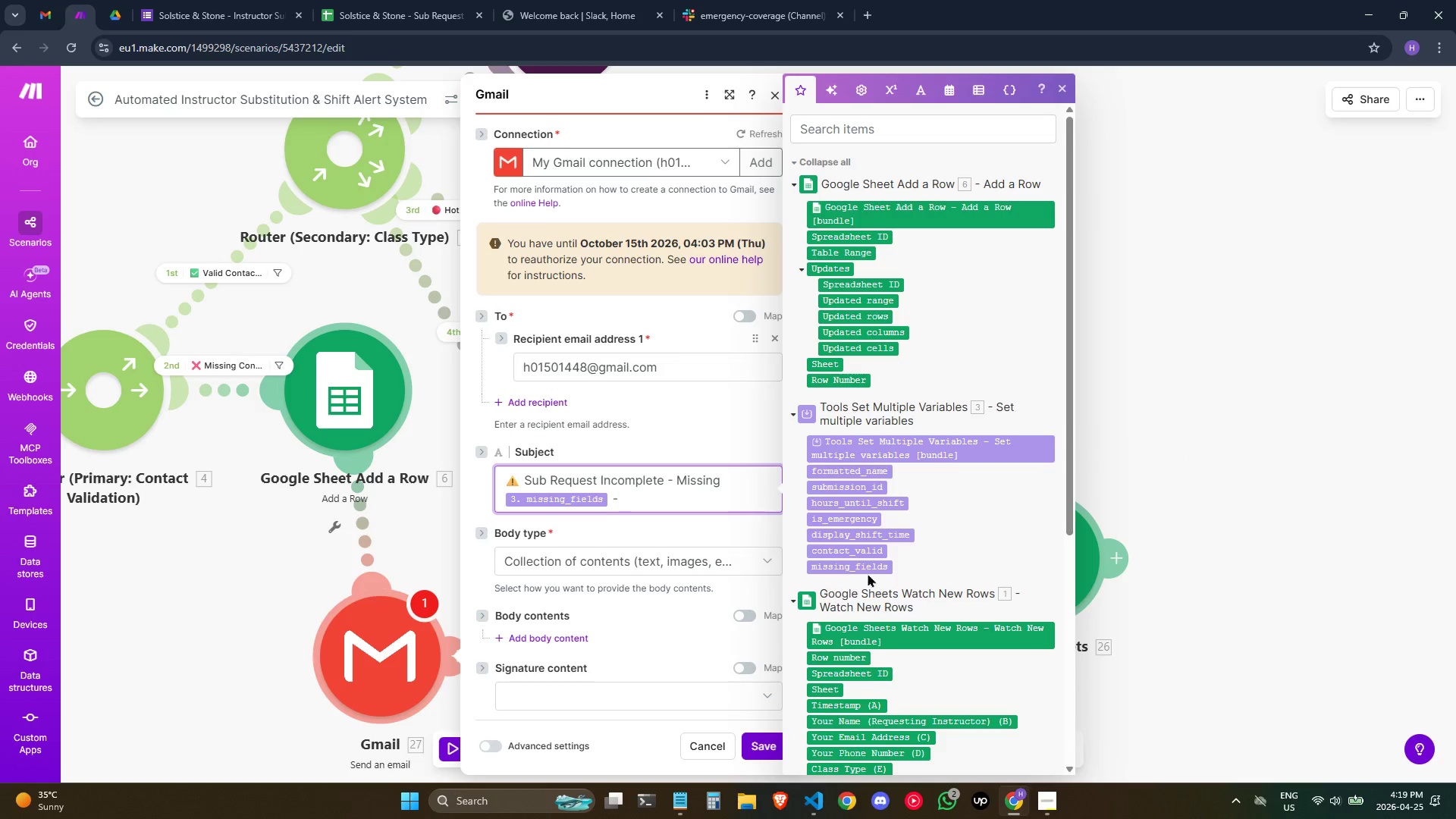 
scroll: coordinate [933, 515], scroll_direction: down, amount: 1.0
 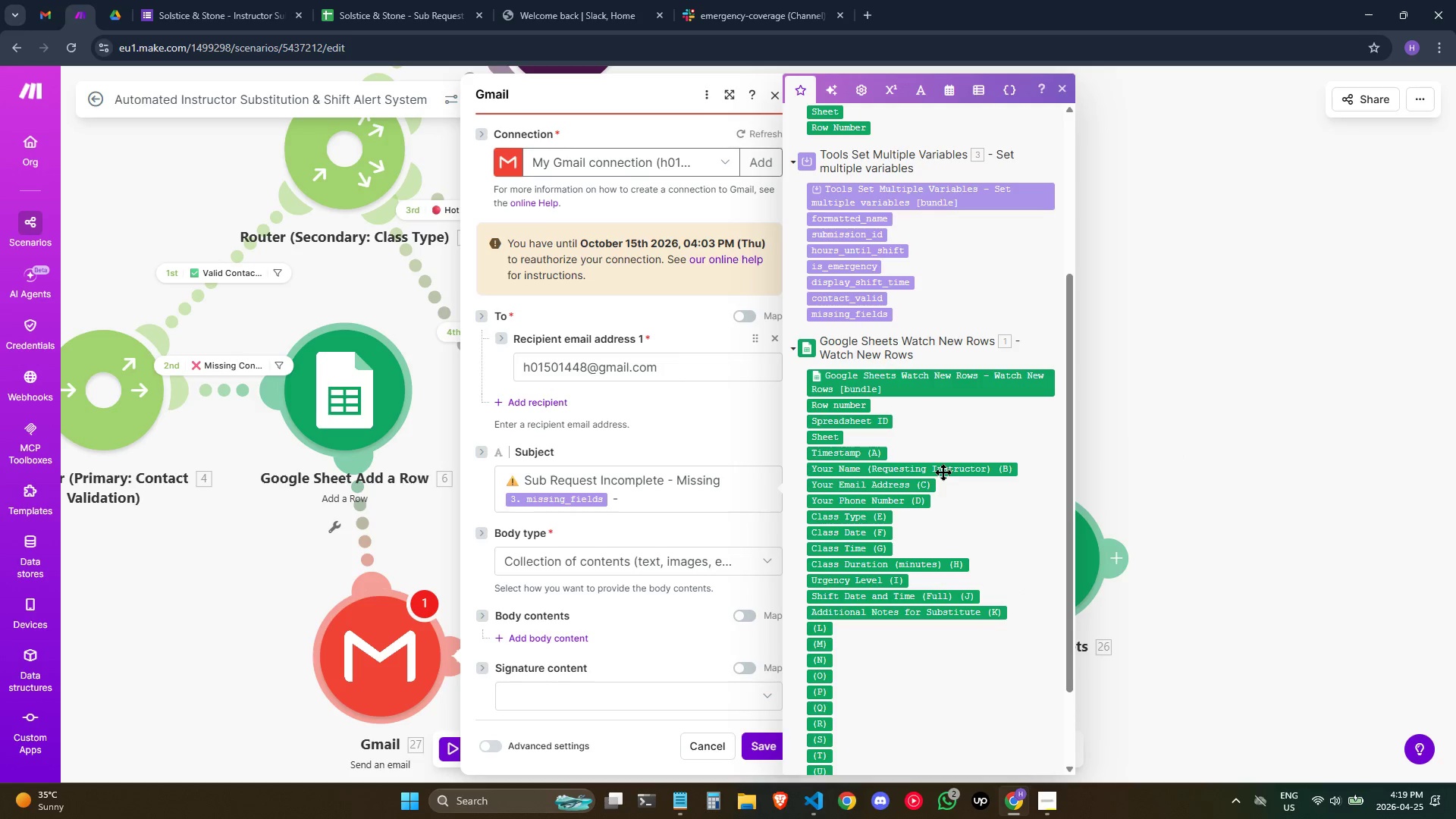 
left_click([951, 465])
 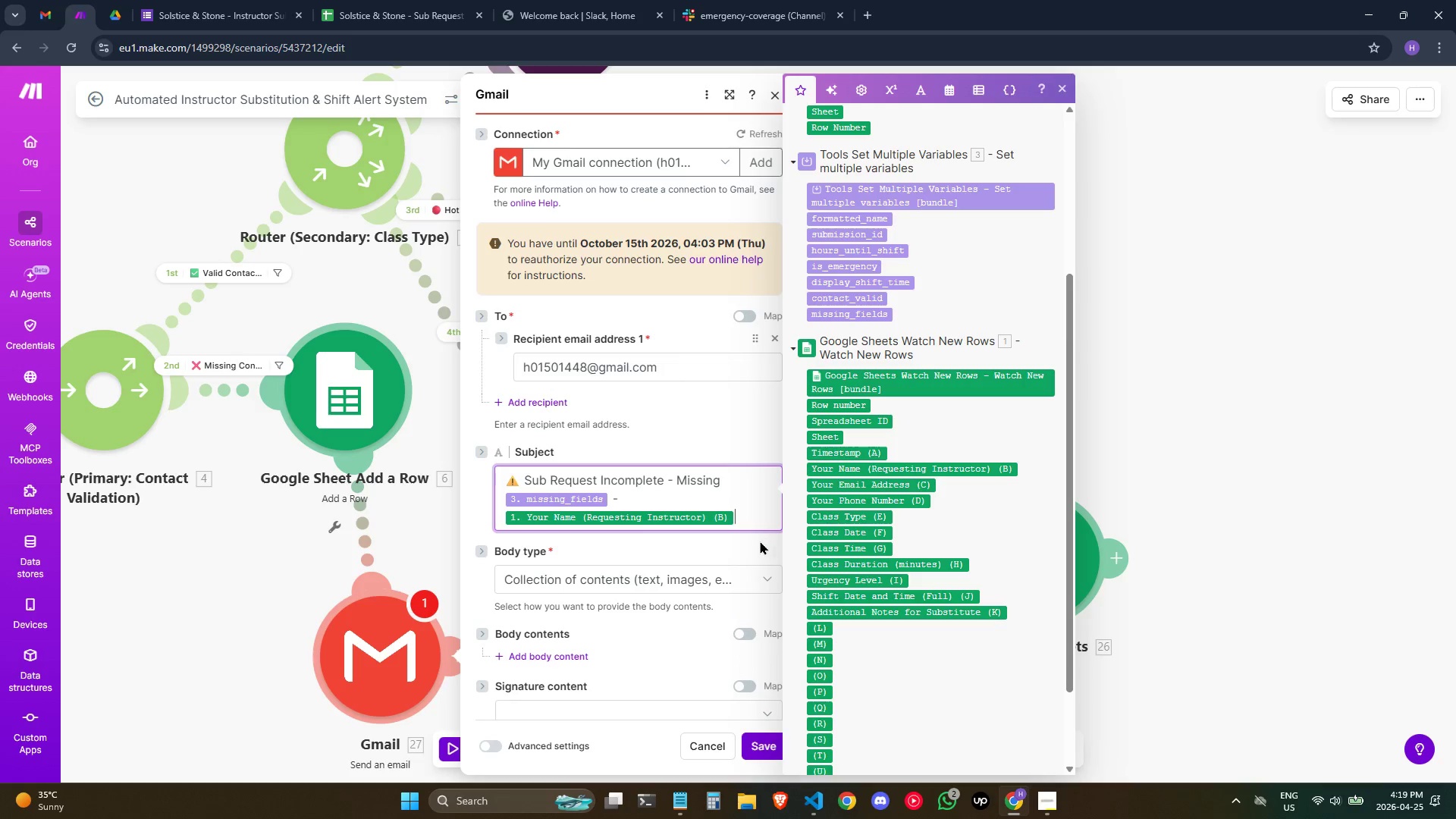 
left_click([611, 588])
 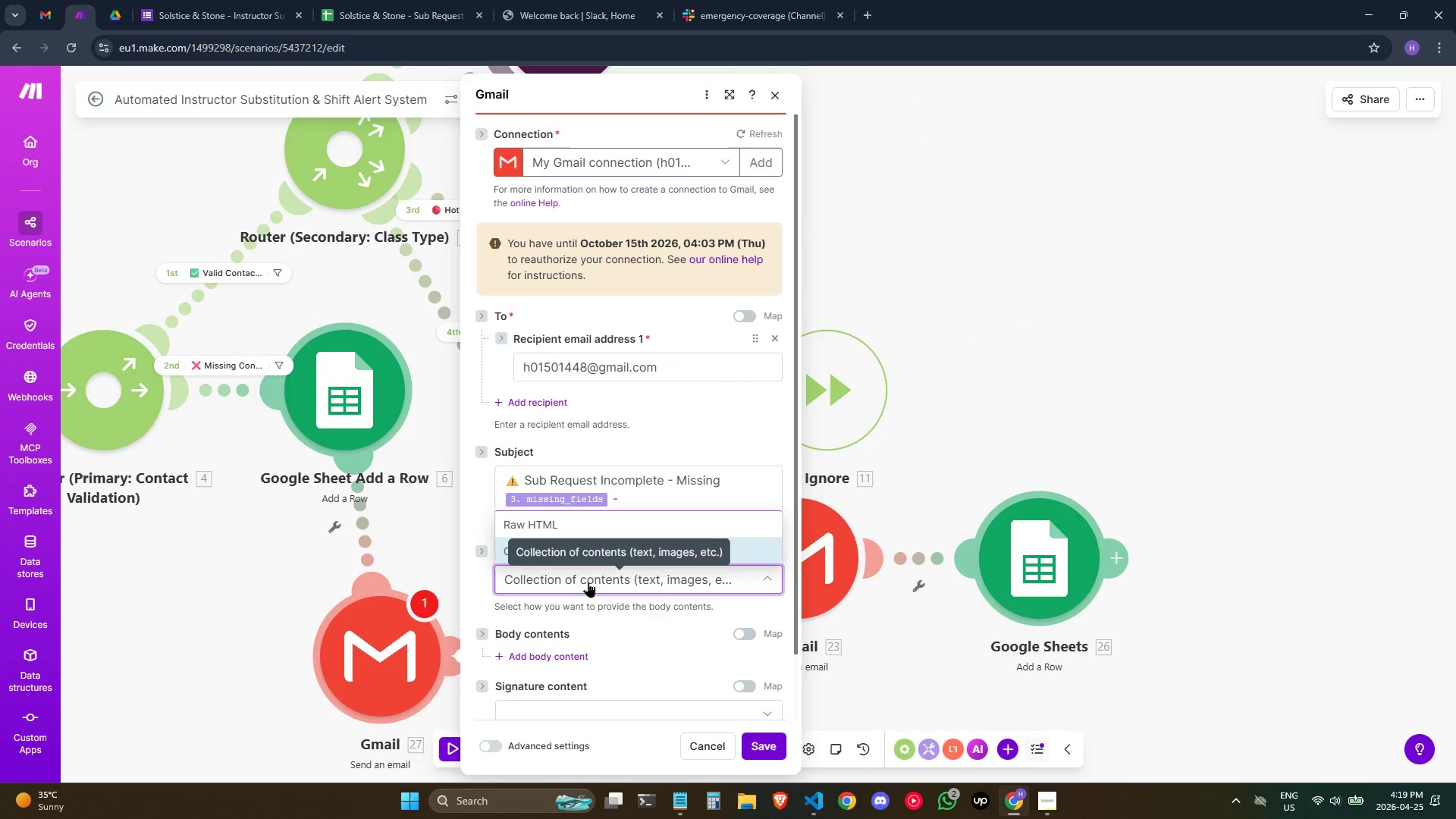 
left_click([579, 588])
 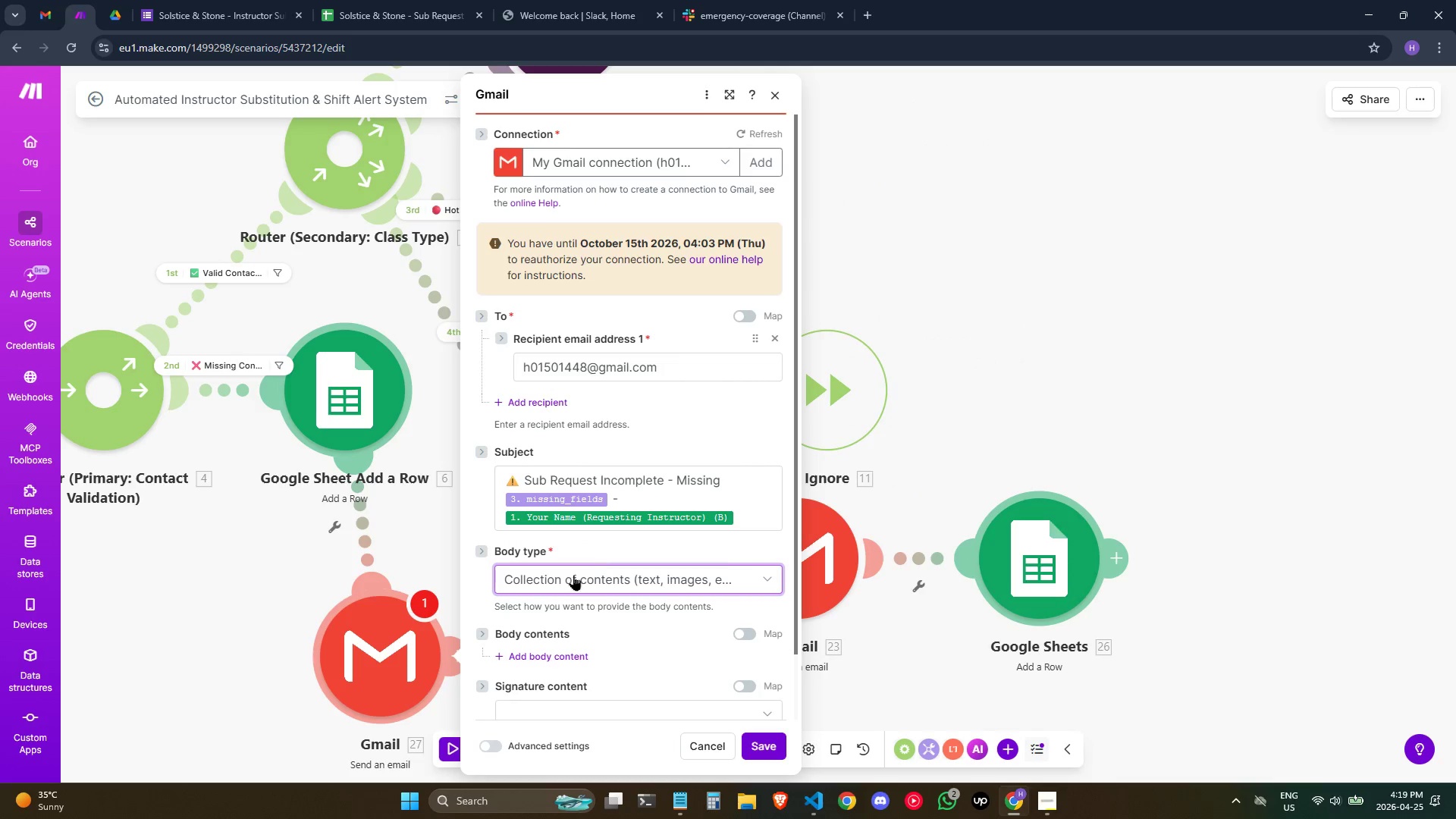 
left_click([567, 581])
 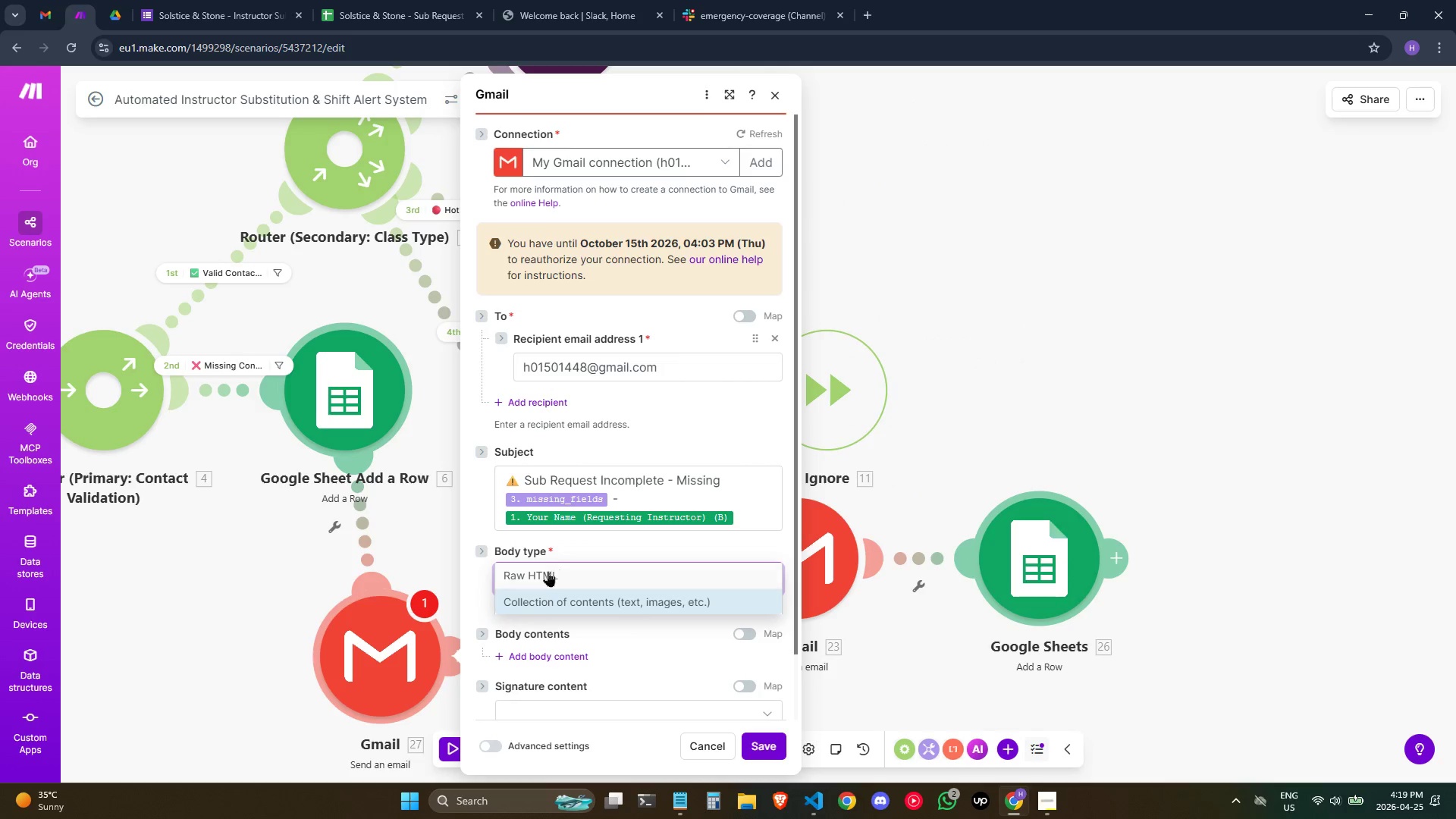 
left_click([541, 577])
 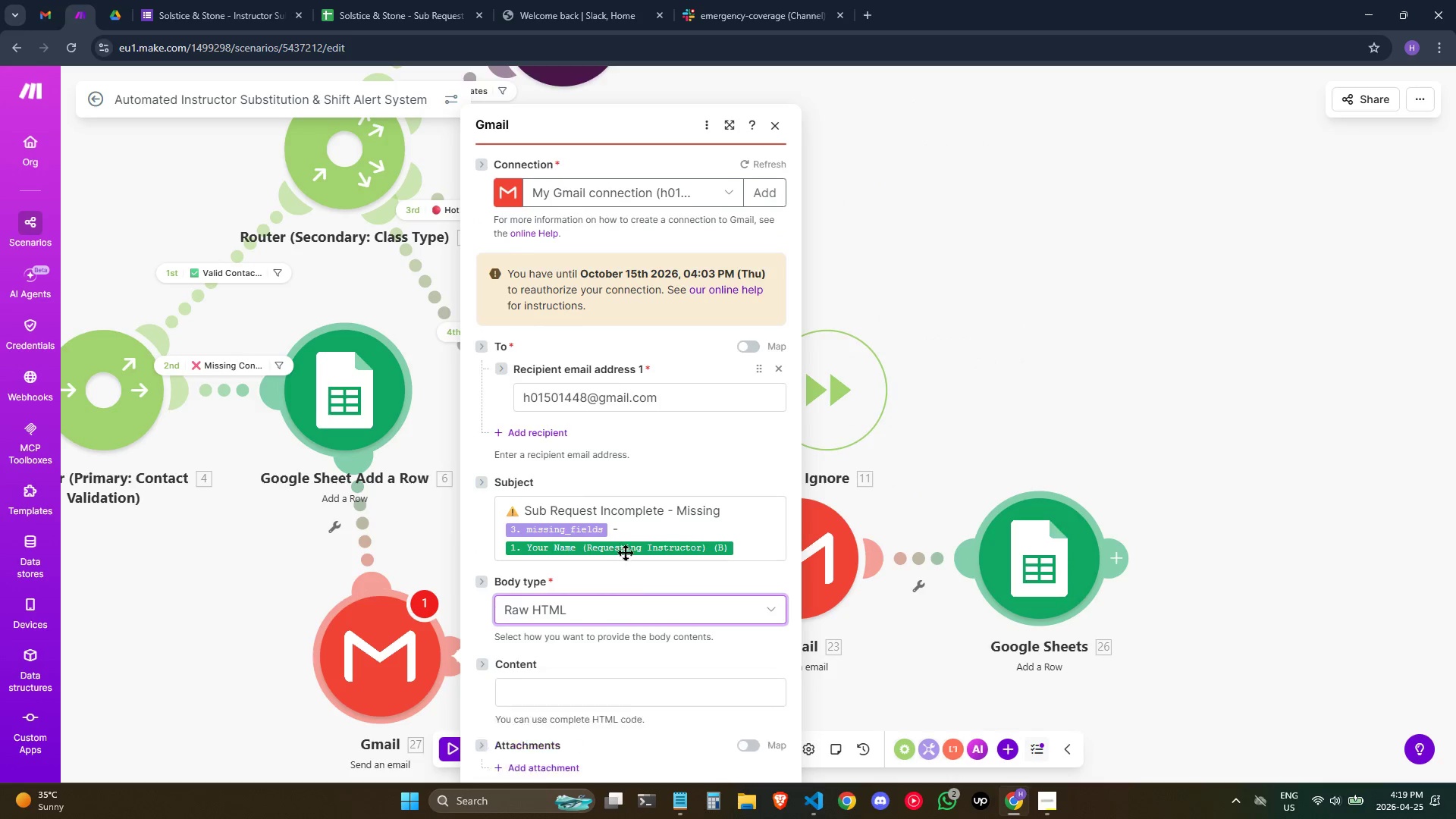 
scroll: coordinate [641, 551], scroll_direction: down, amount: 1.0
 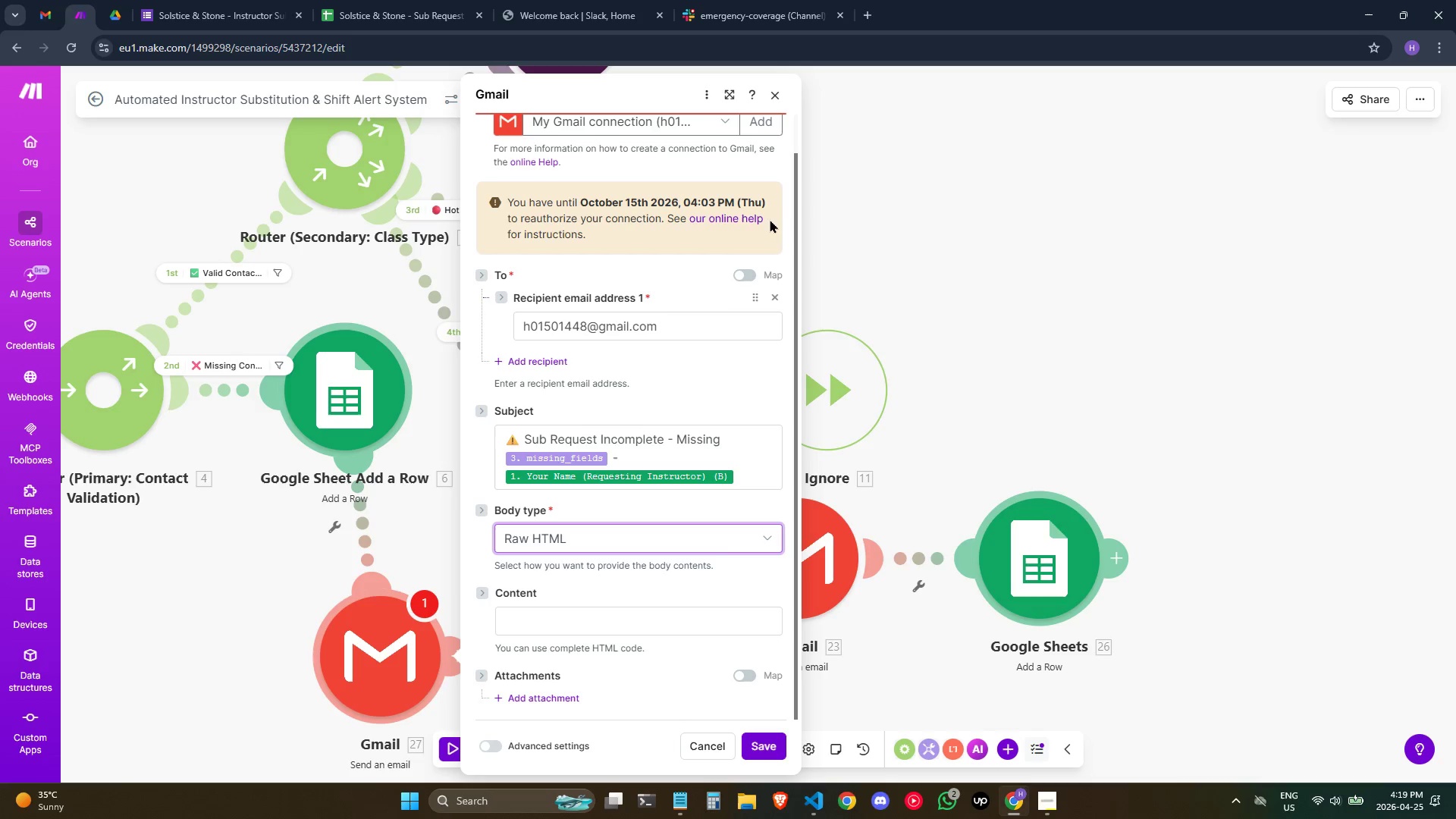 
wait(6.29)
 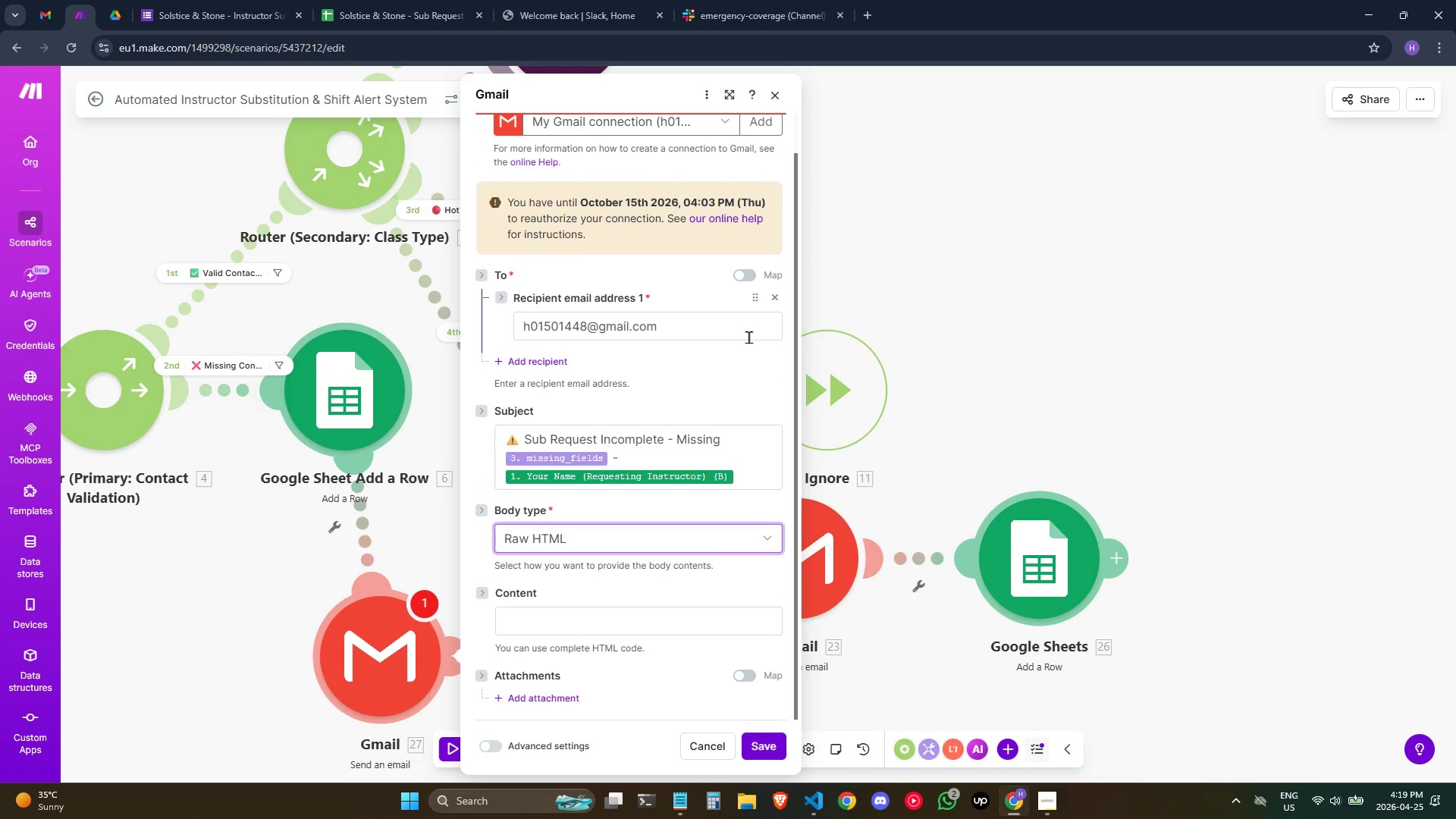 
left_click([762, 744])
 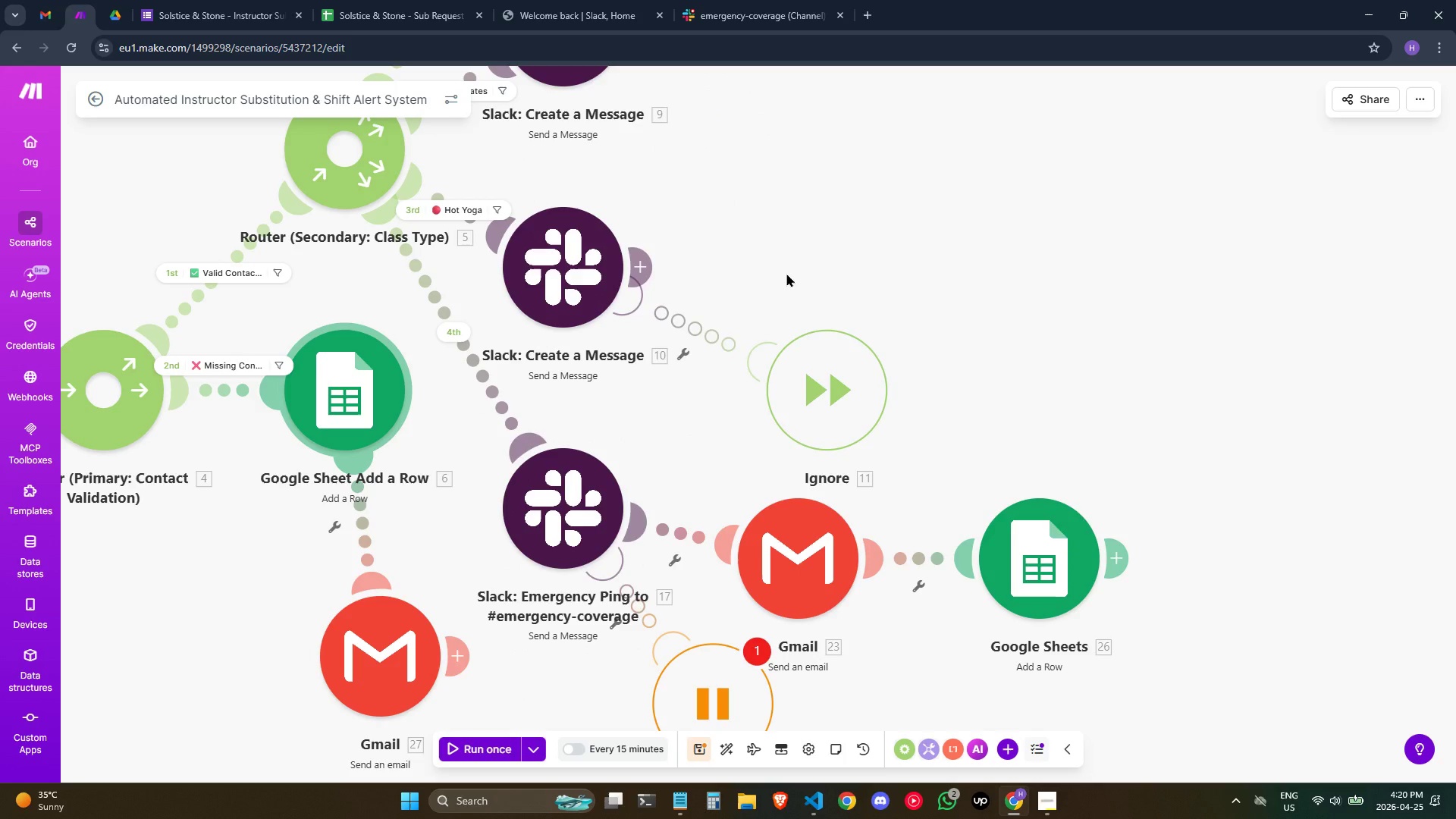 
wait(7.05)
 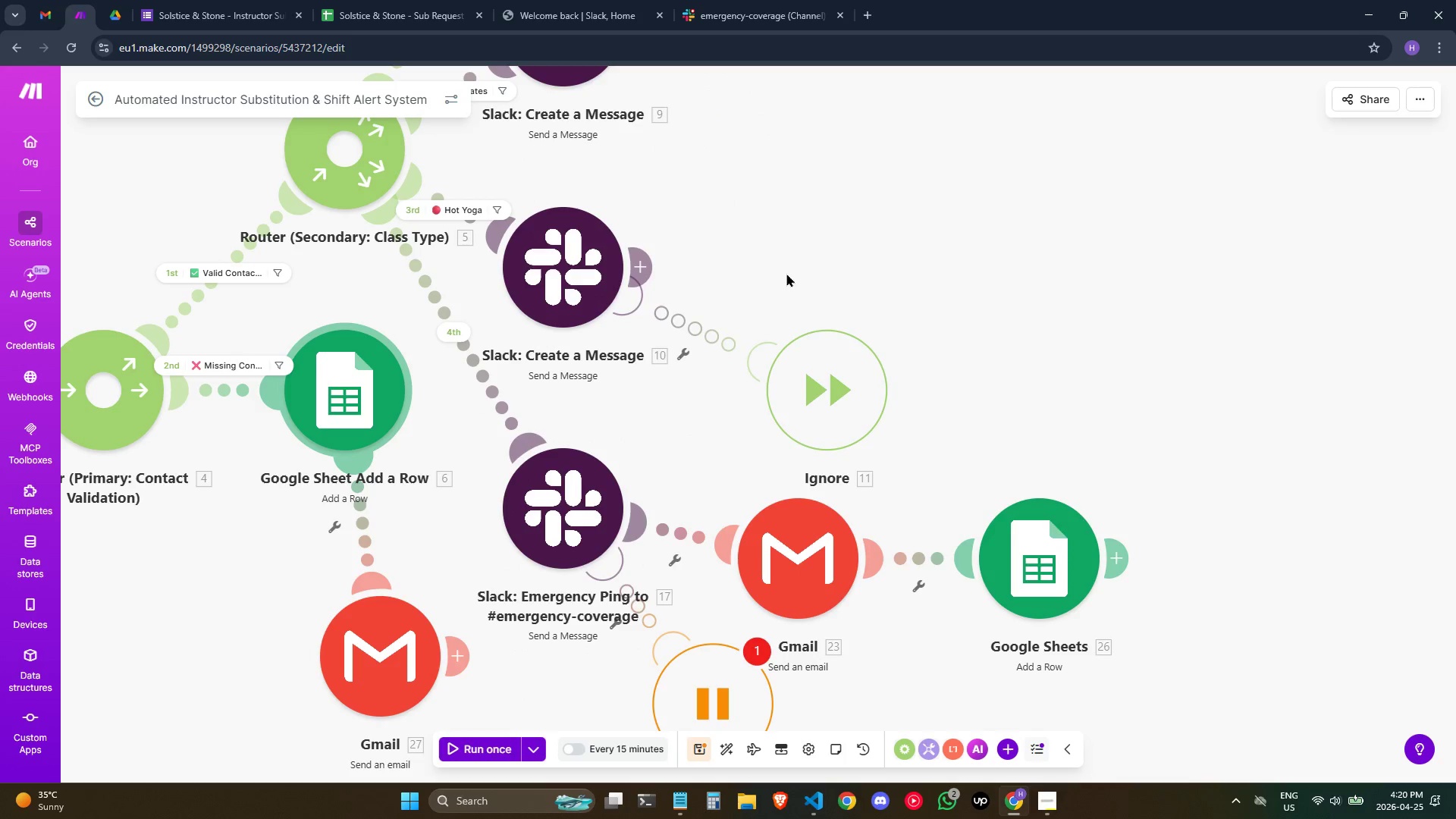 
right_click([337, 681])
 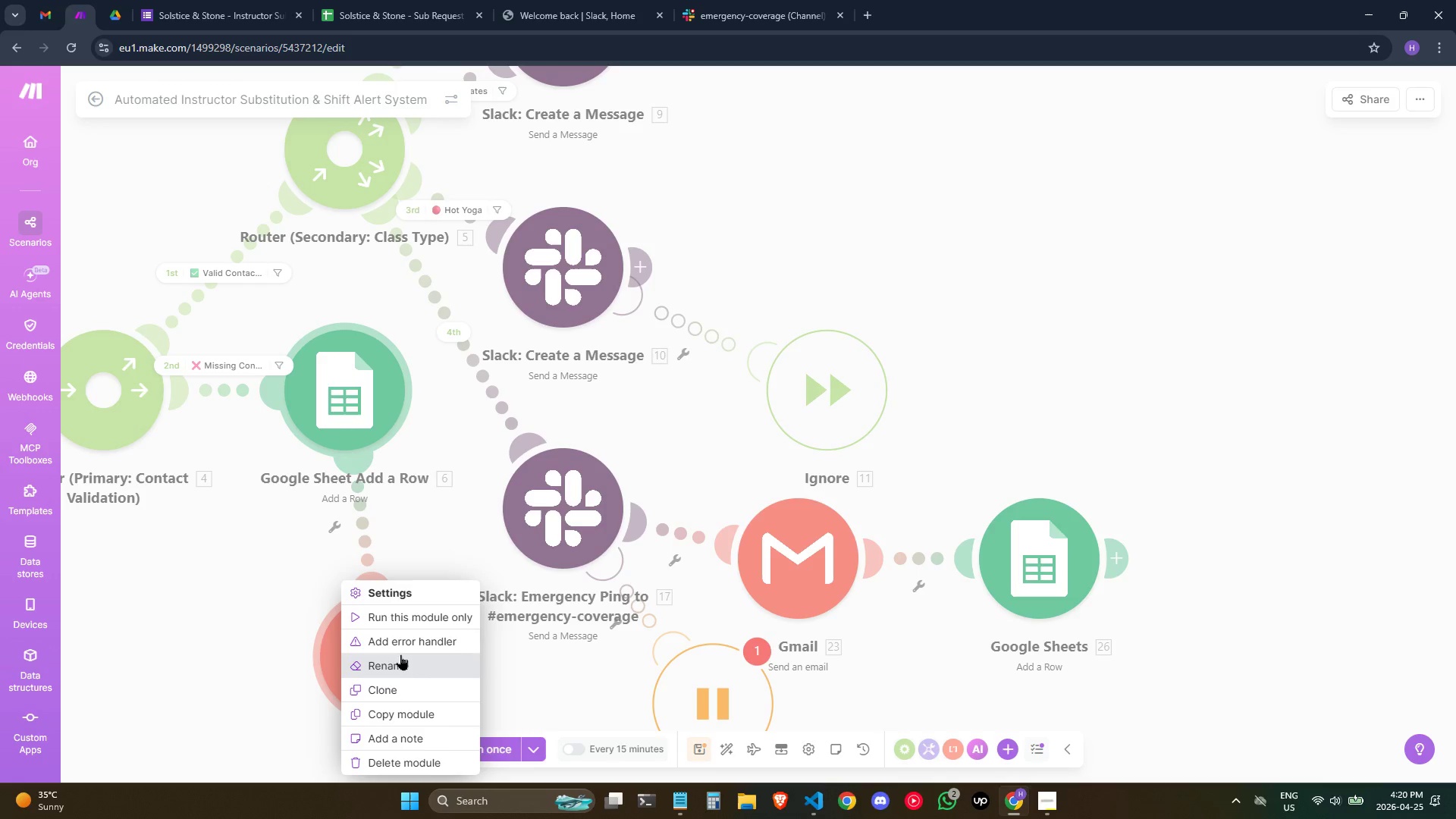 
left_click([400, 655])
 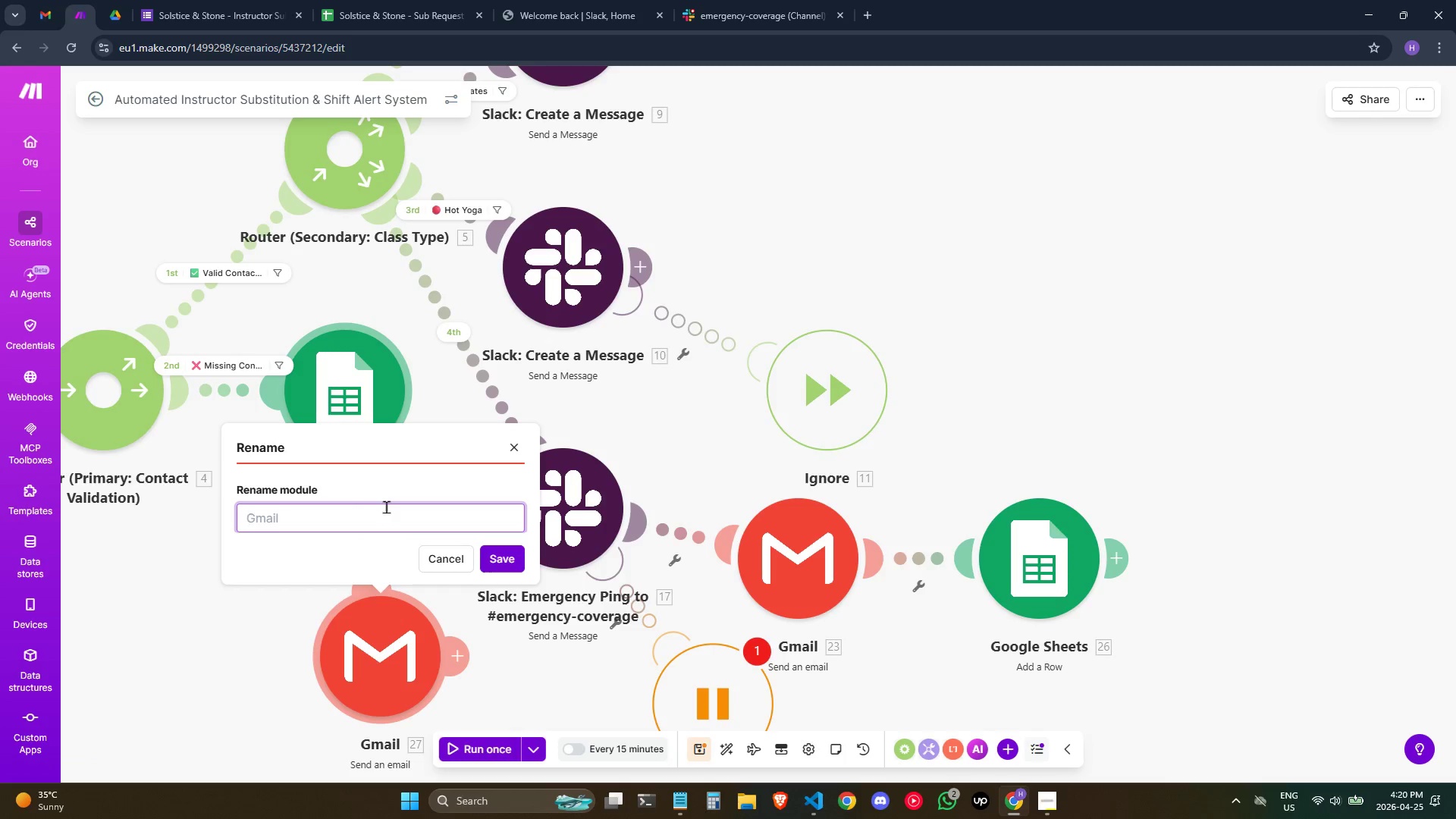 
left_click([378, 516])
 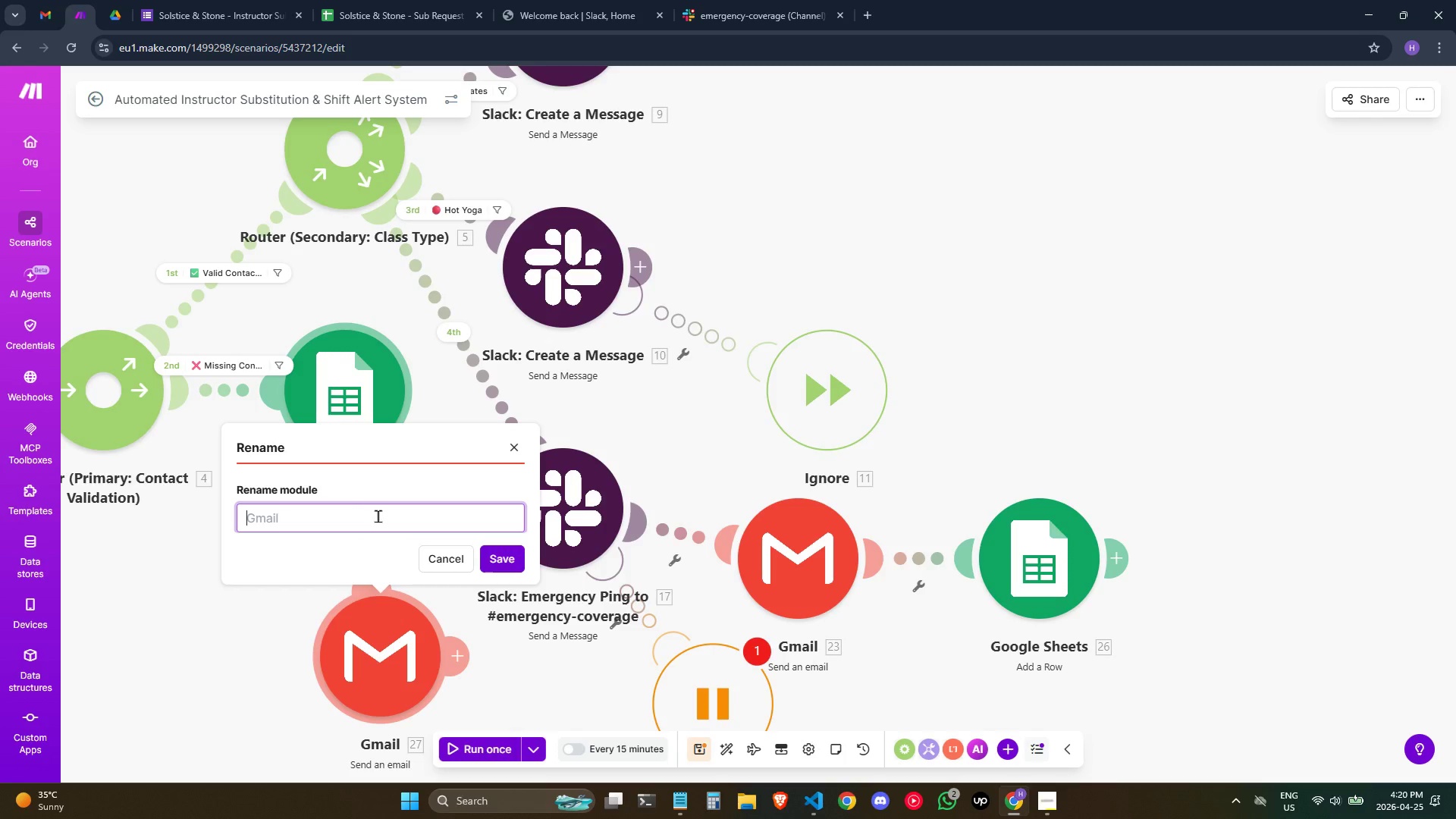 
type(Gmaik)
key(Backspace)
type(l Send an Email)
 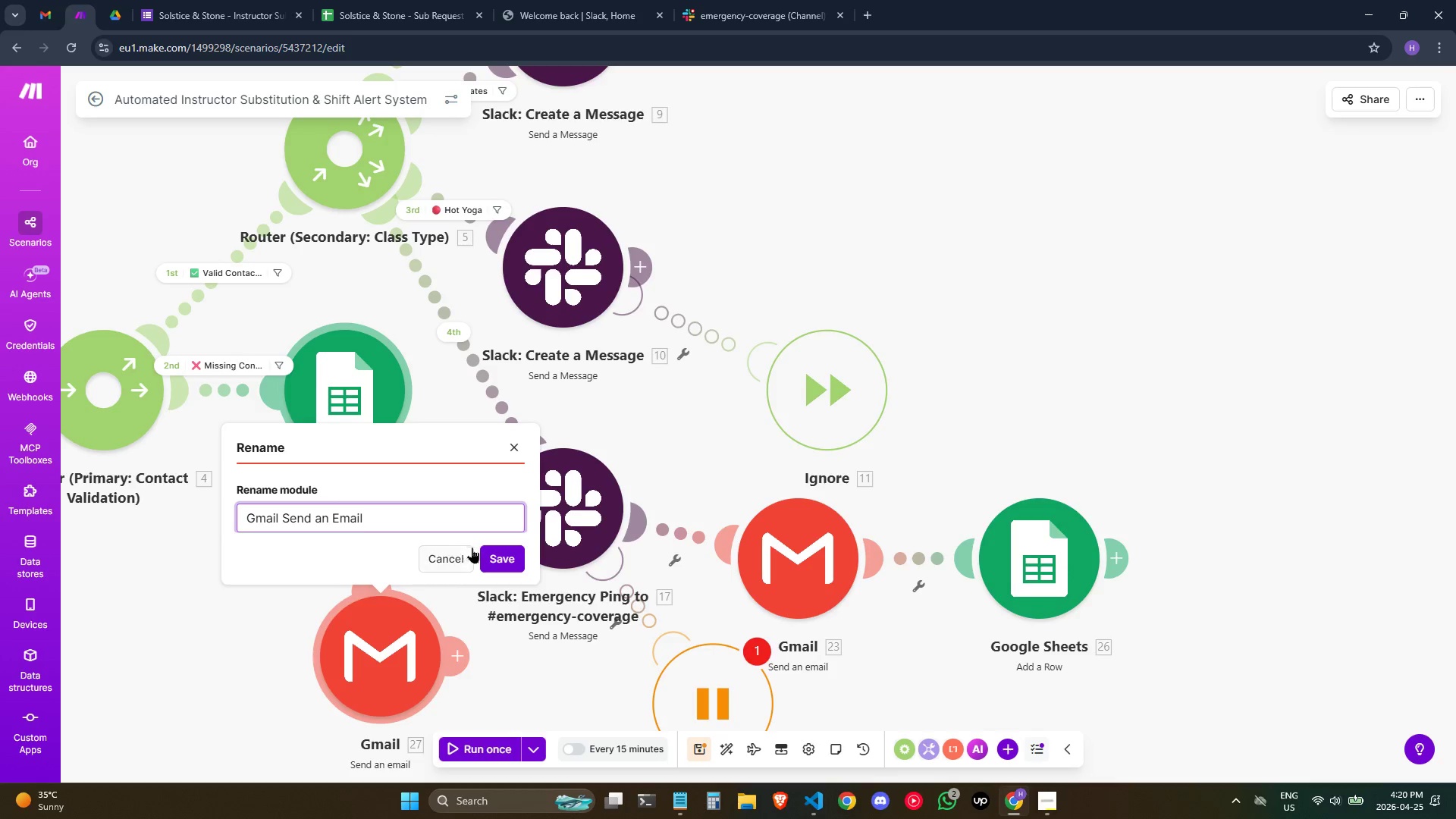 
left_click([491, 554])
 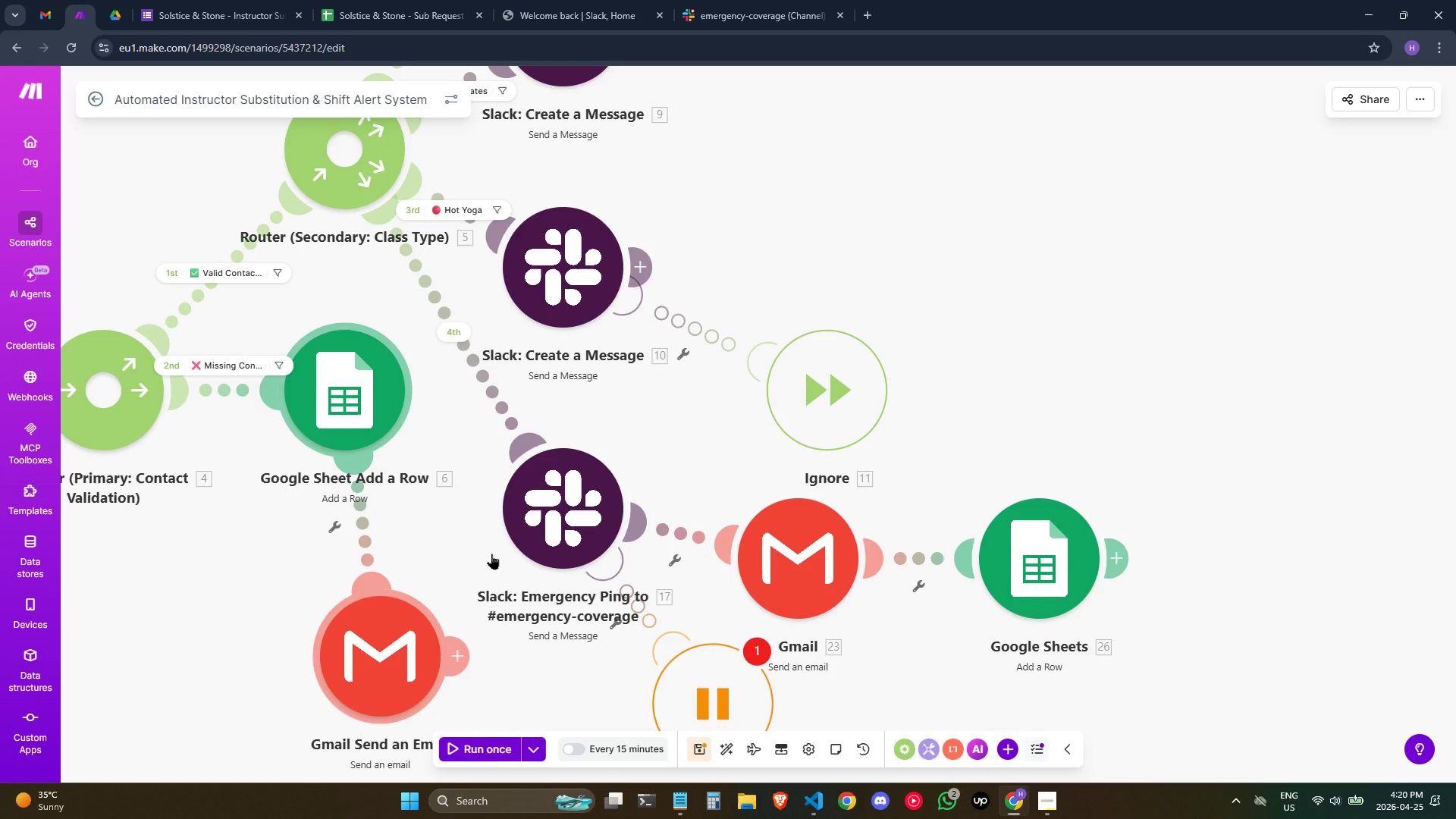 
wait(7.06)
 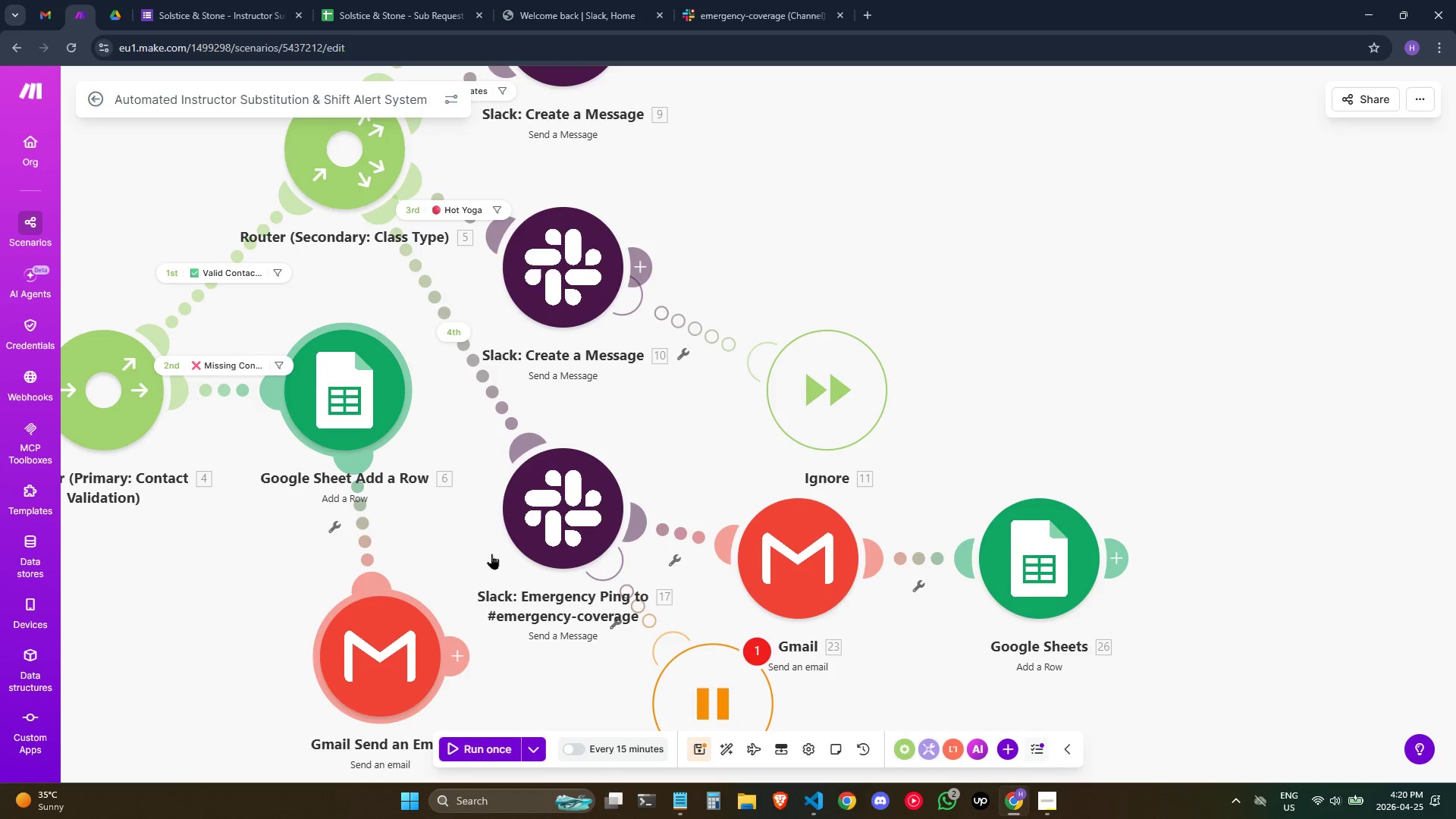 
right_click([368, 651])
 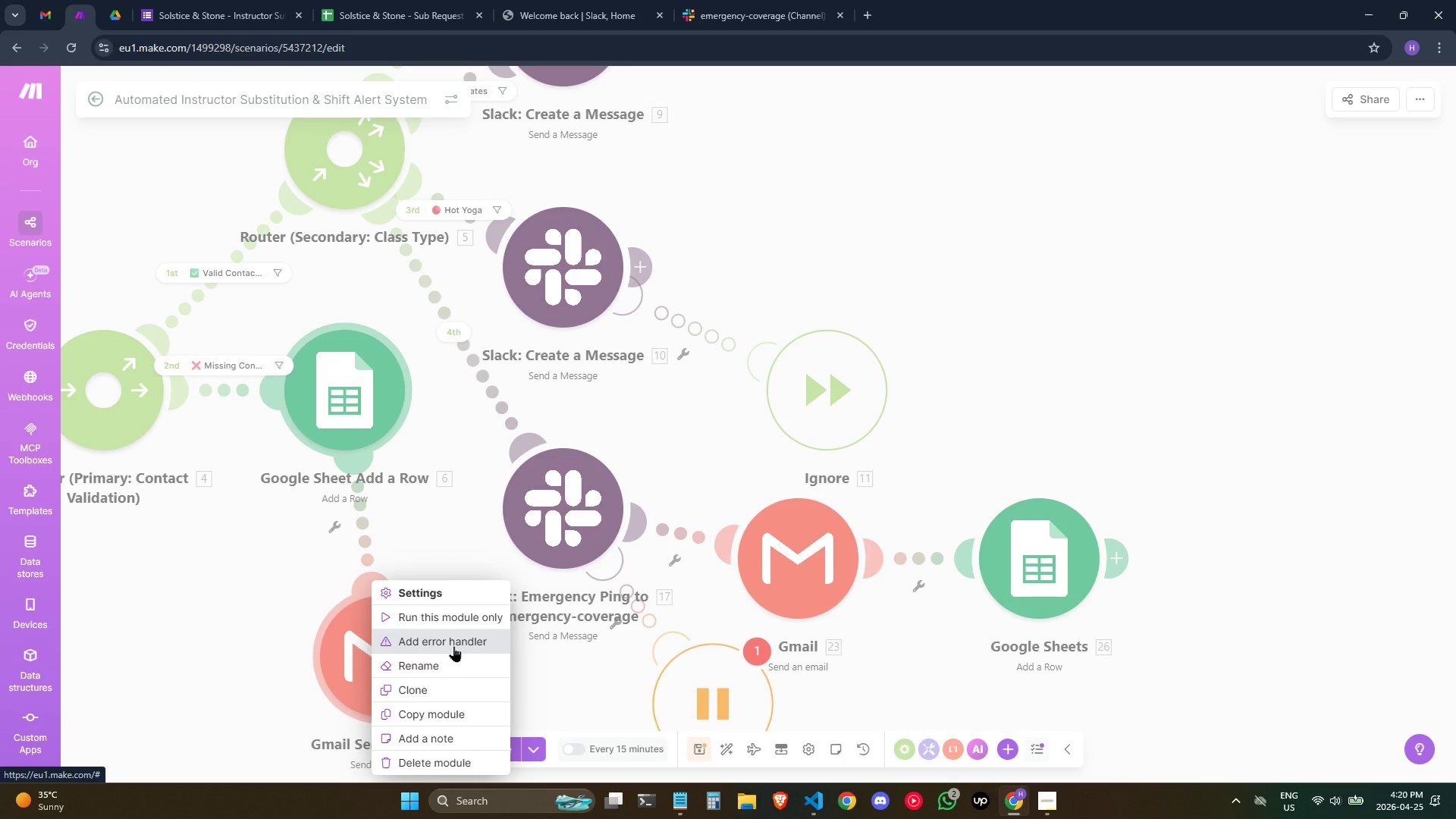 
left_click([453, 646])
 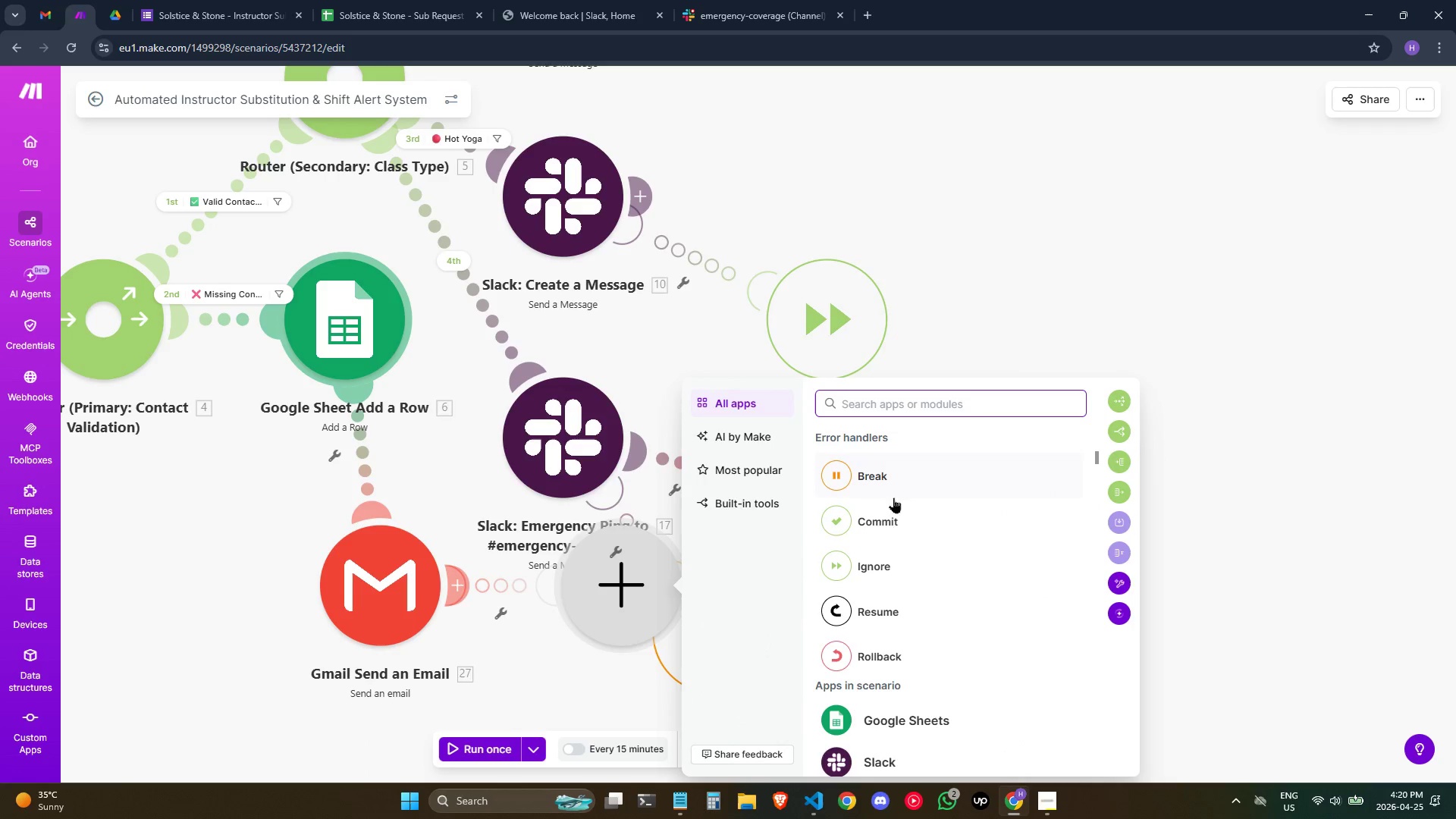 
left_click([899, 563])
 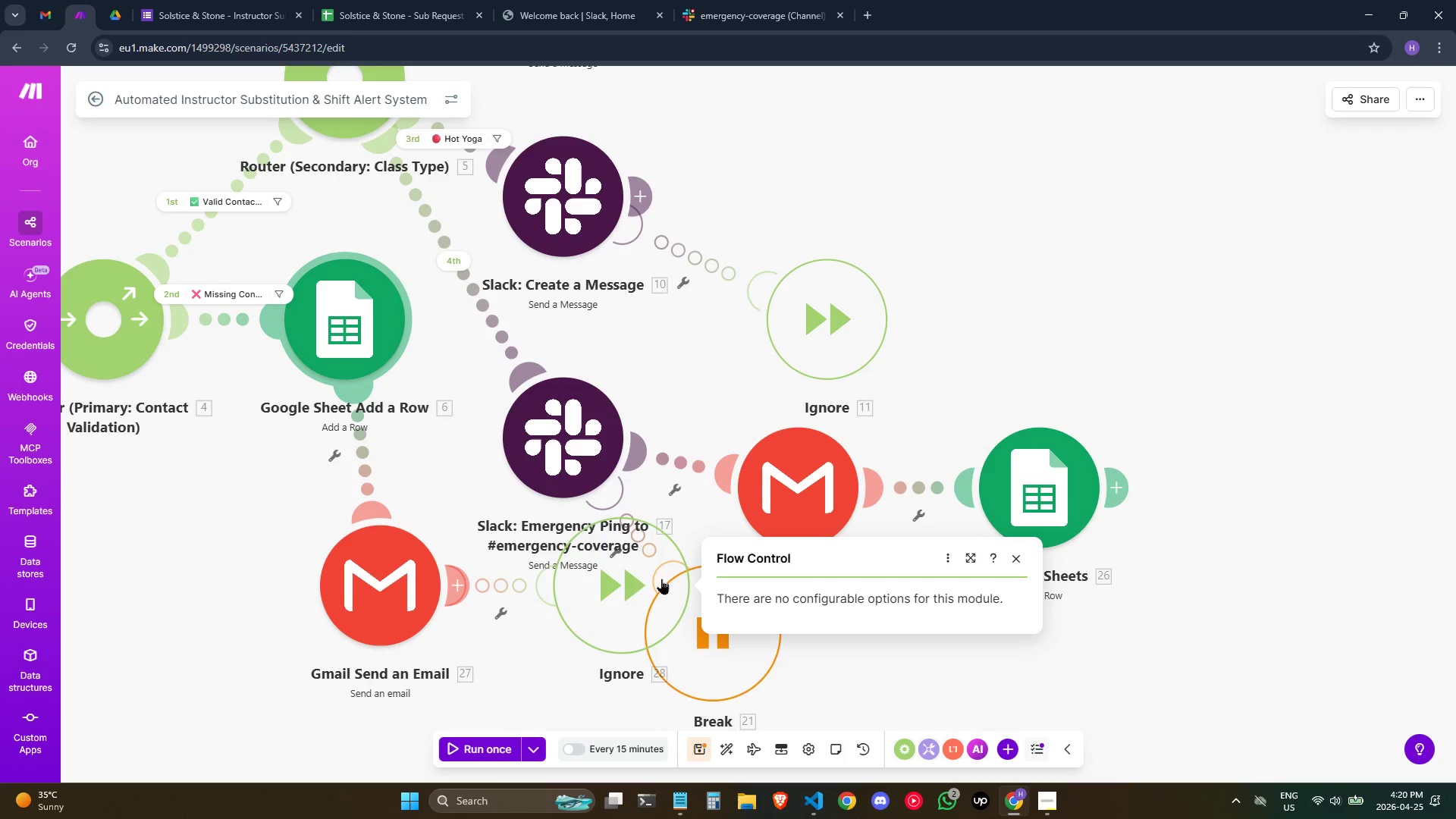 
left_click_drag(start_coordinate=[628, 591], to_coordinate=[386, 783])
 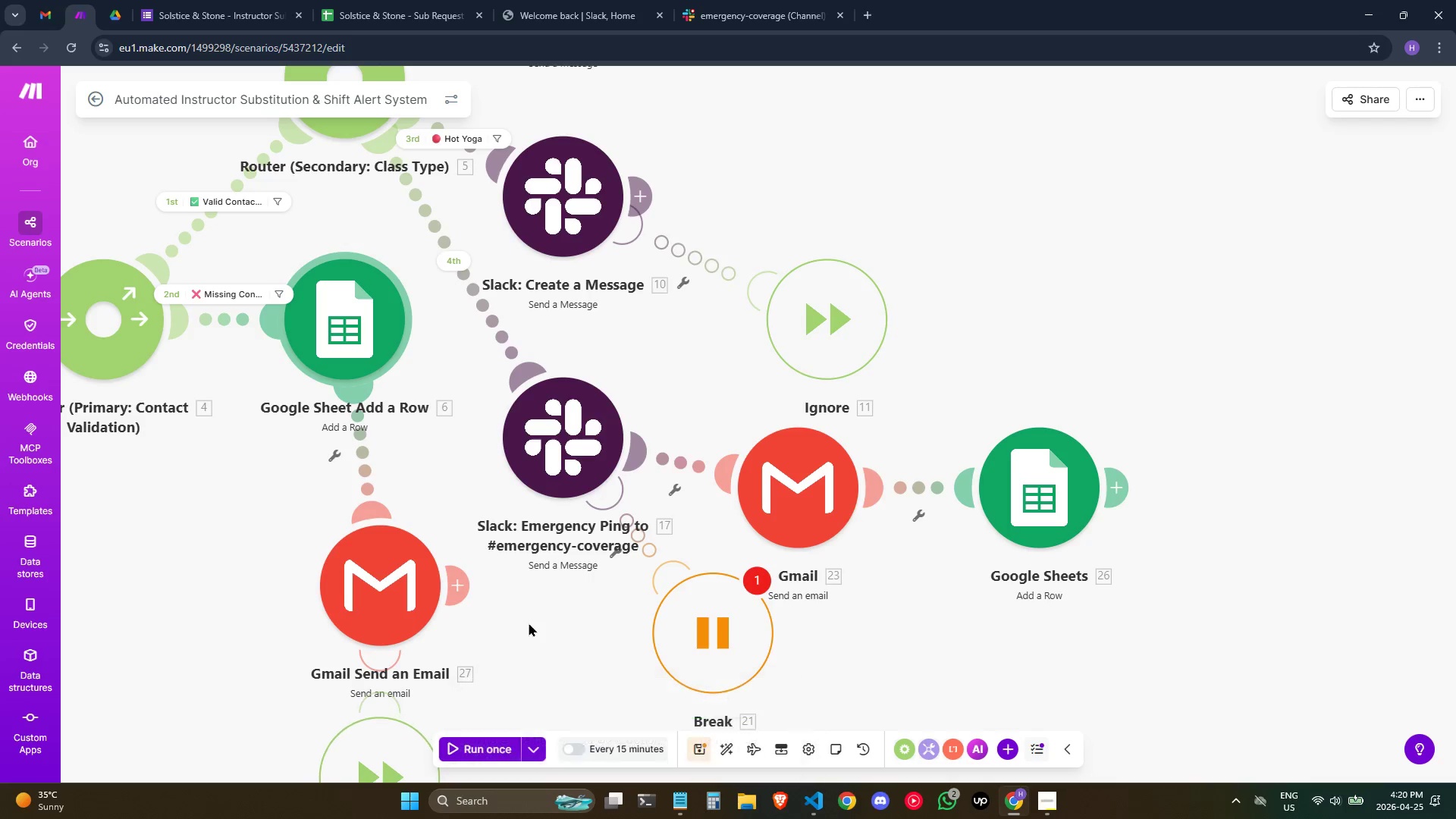 
scroll: coordinate [528, 621], scroll_direction: down, amount: 4.0
 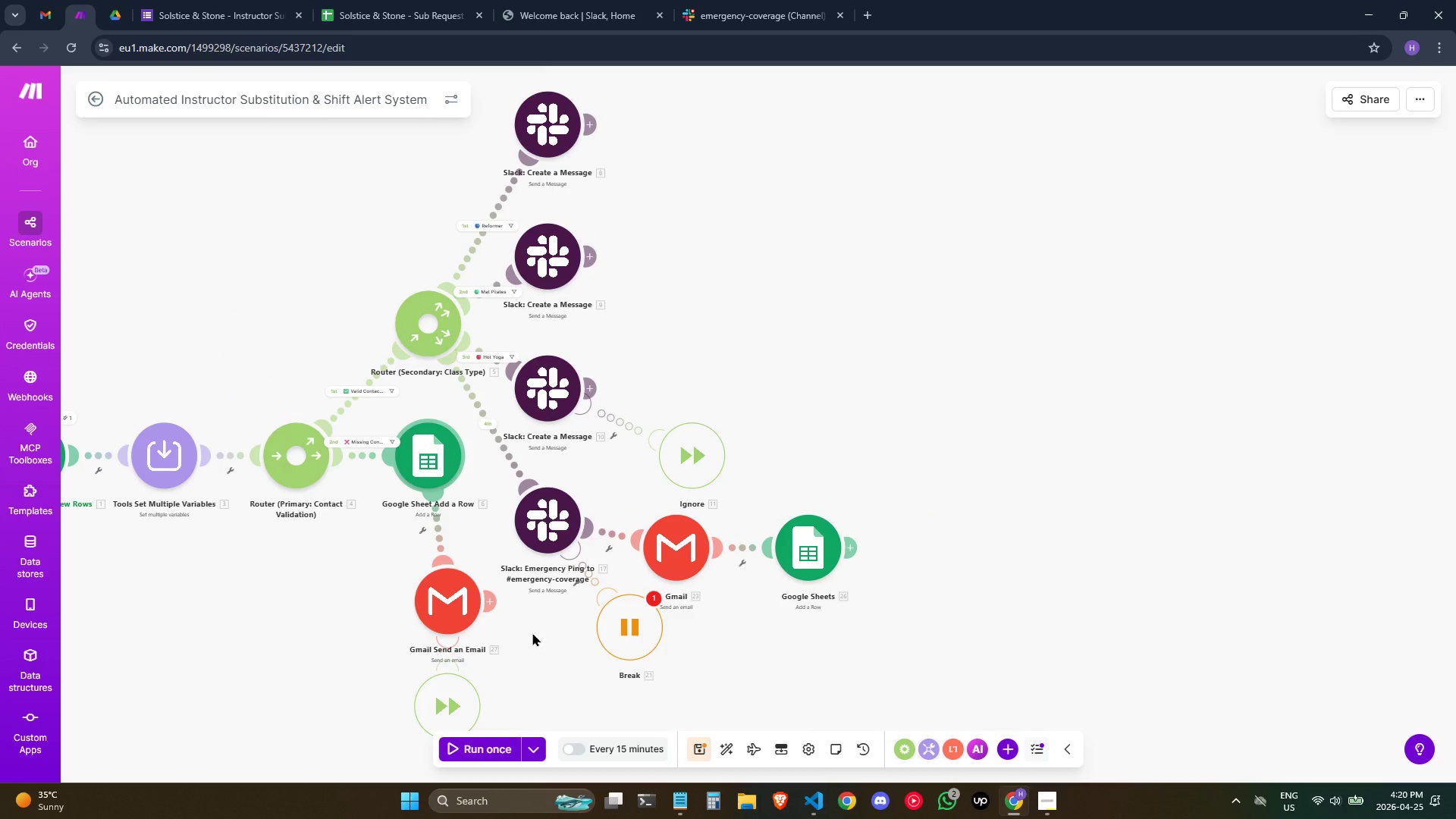 
left_click_drag(start_coordinate=[532, 635], to_coordinate=[551, 587])
 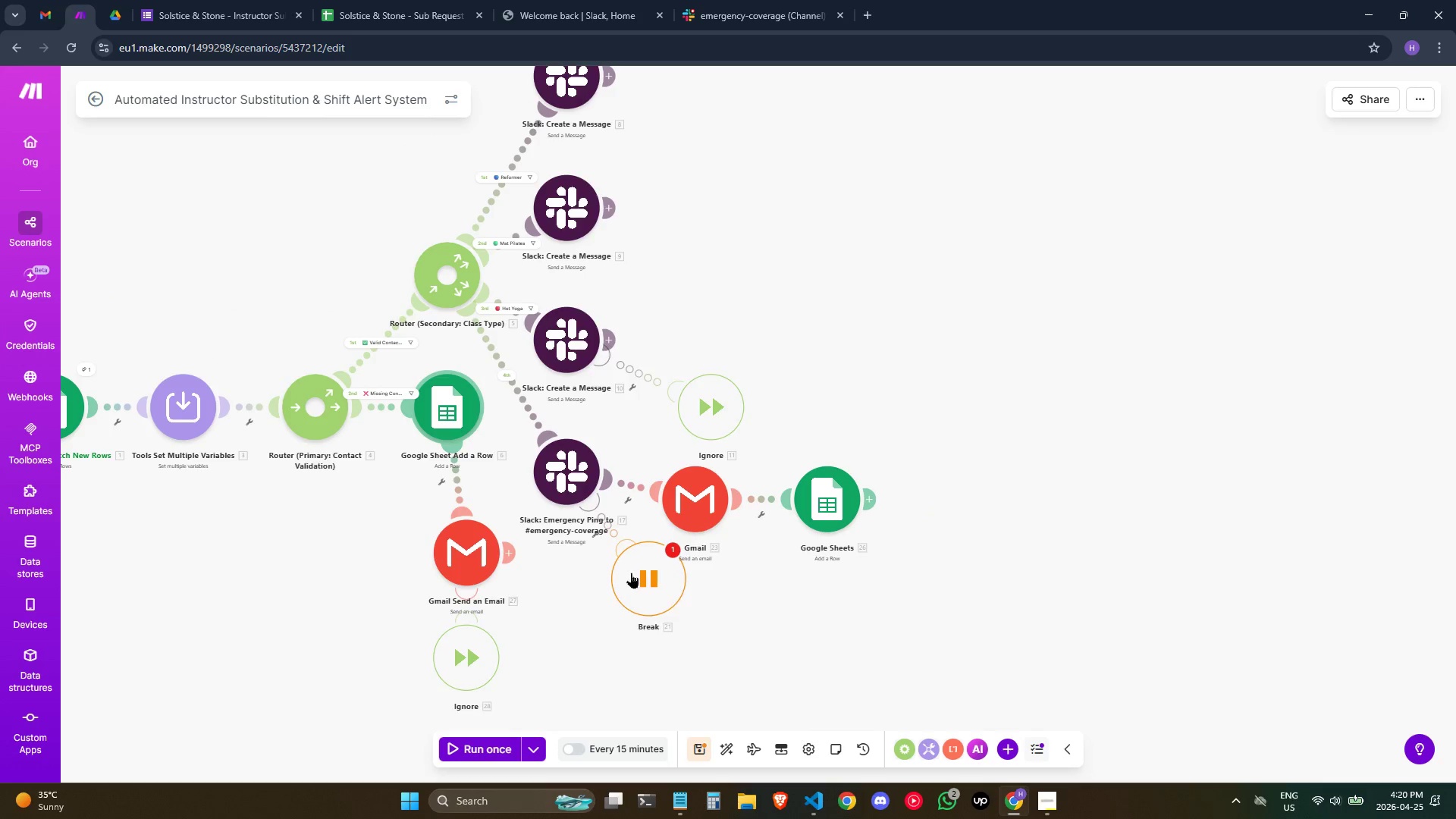 
left_click_drag(start_coordinate=[631, 575], to_coordinate=[628, 590])
 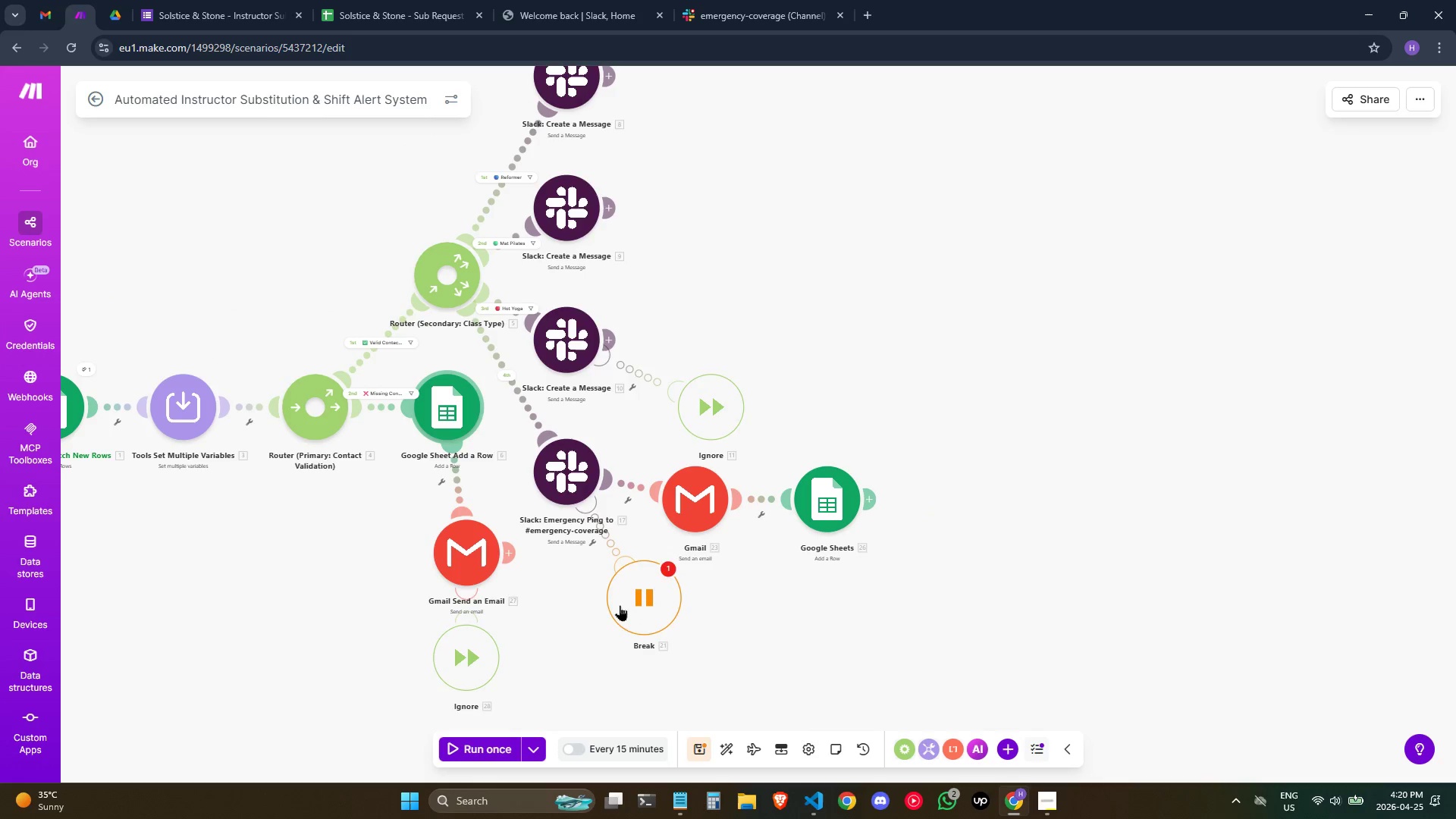 
left_click_drag(start_coordinate=[624, 598], to_coordinate=[623, 601])
 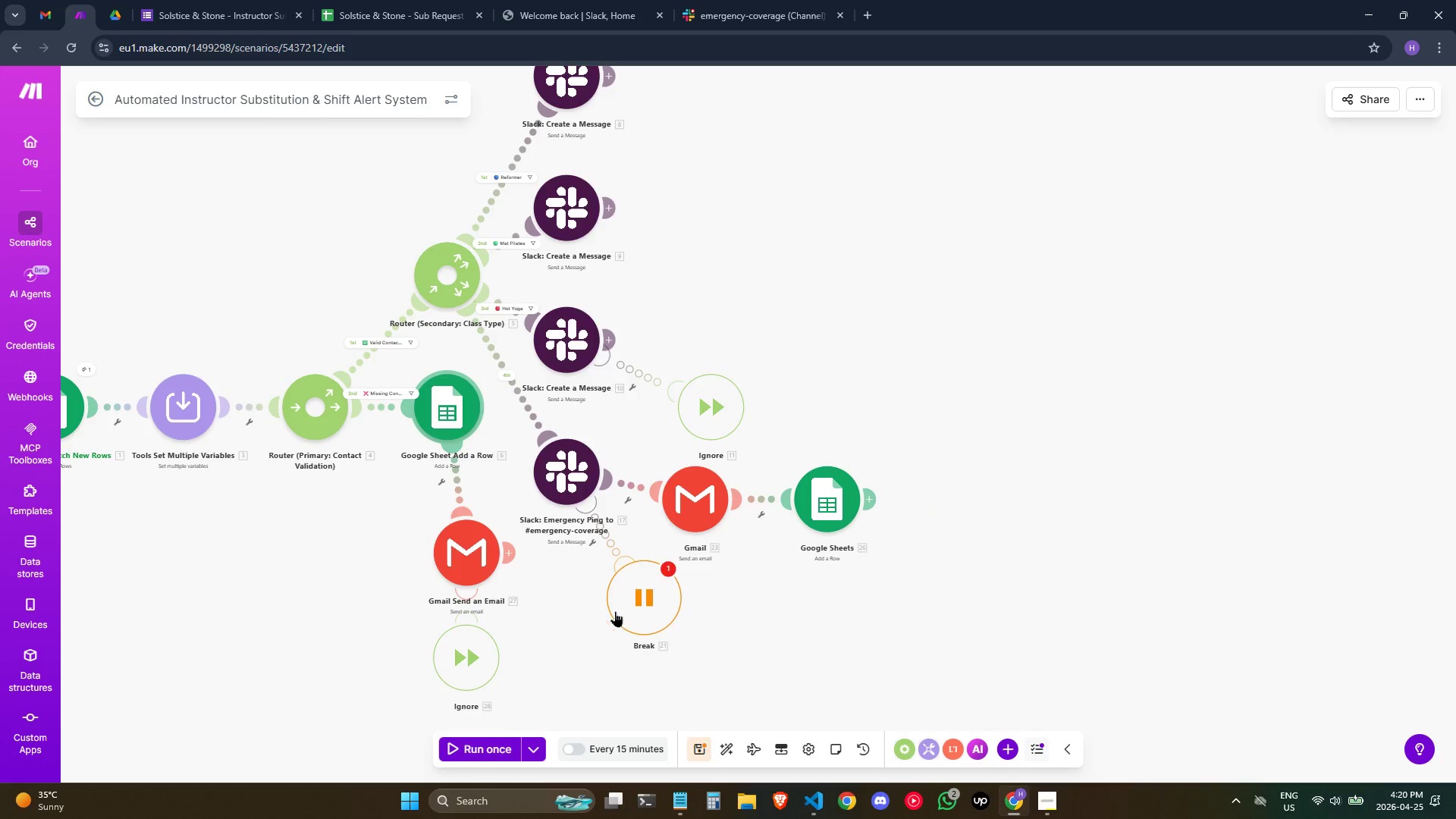 
left_click_drag(start_coordinate=[620, 605], to_coordinate=[582, 638])
 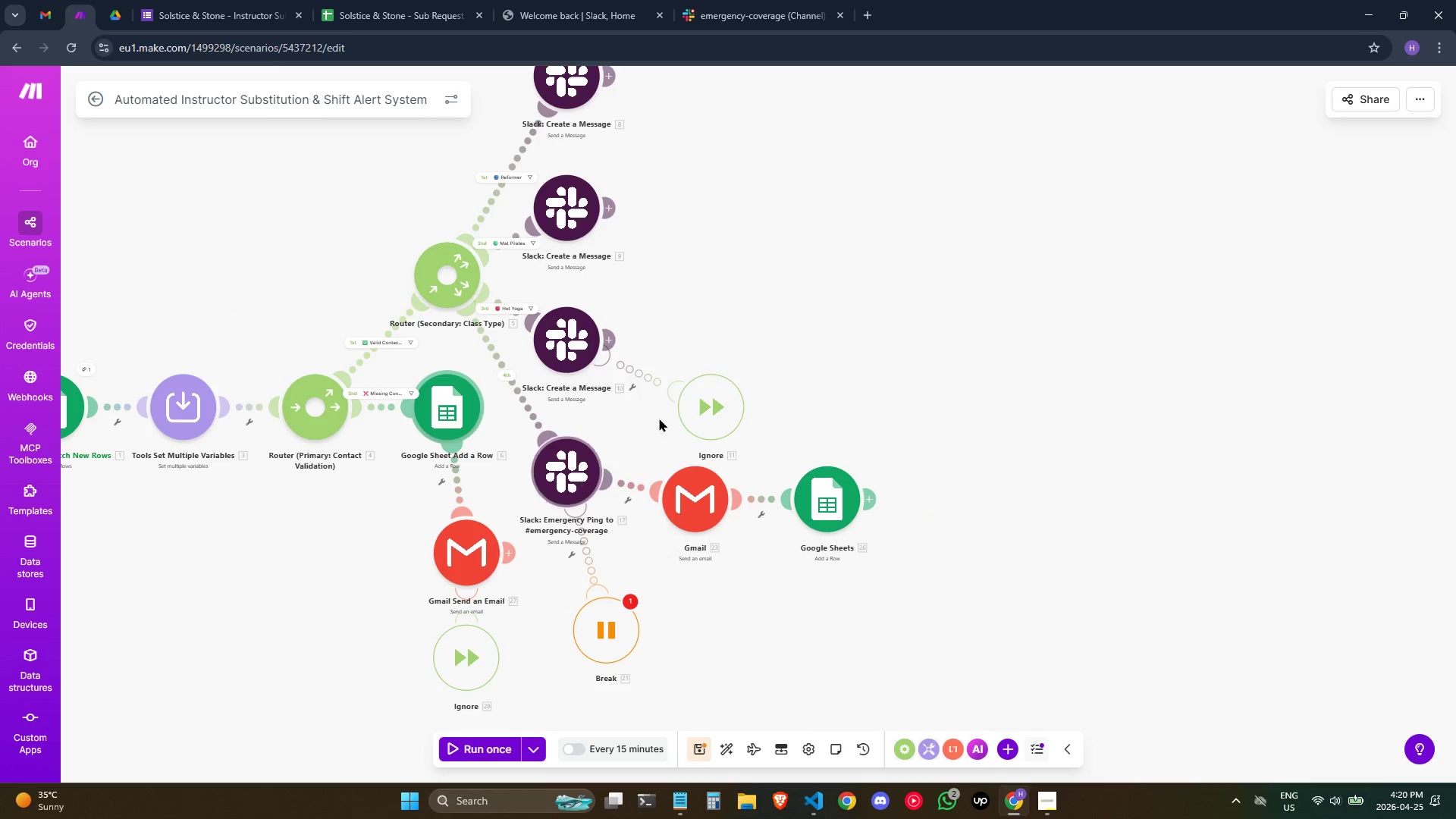 
left_click_drag(start_coordinate=[702, 403], to_coordinate=[732, 339])
 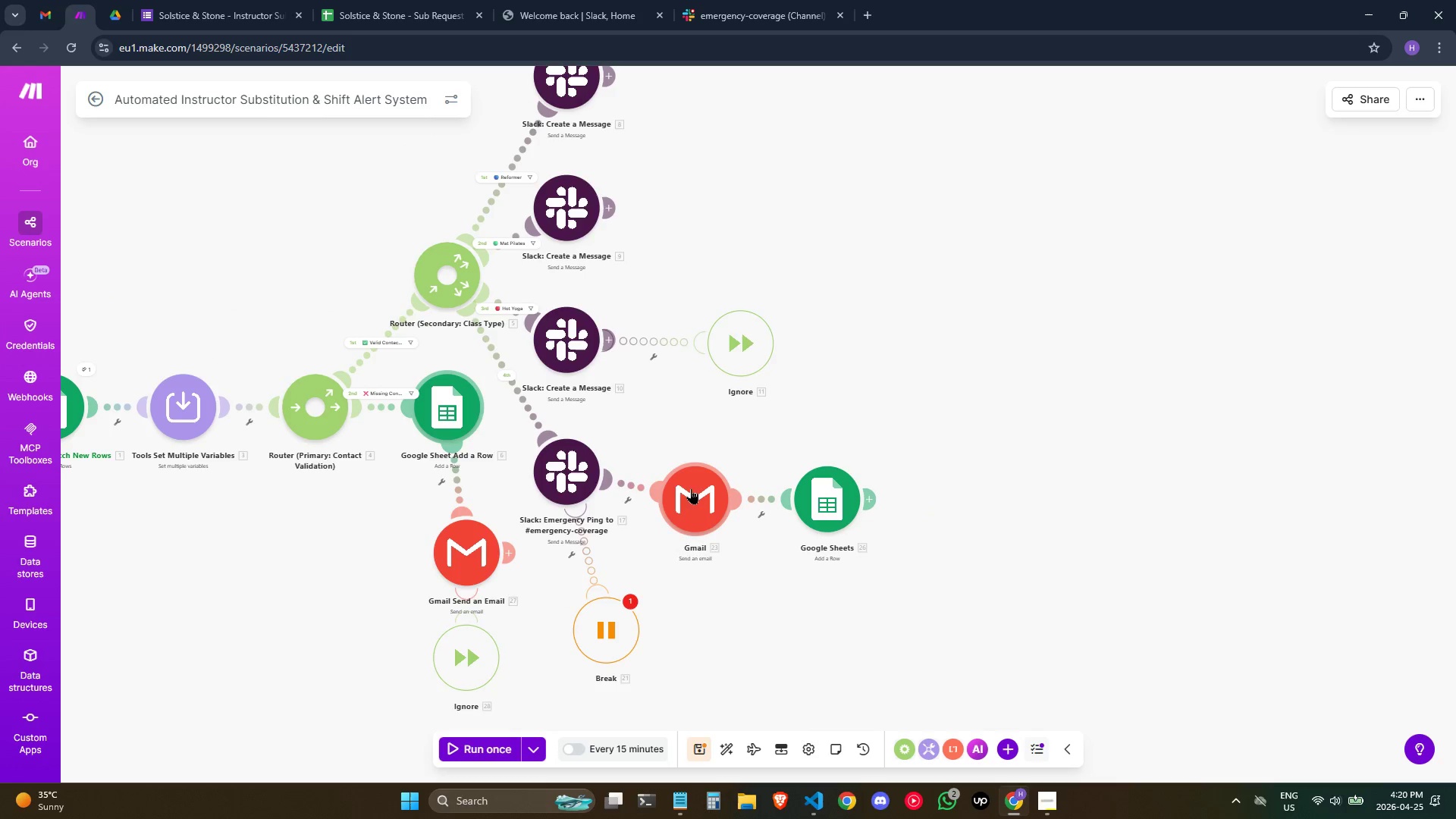 
left_click_drag(start_coordinate=[691, 487], to_coordinate=[718, 462])
 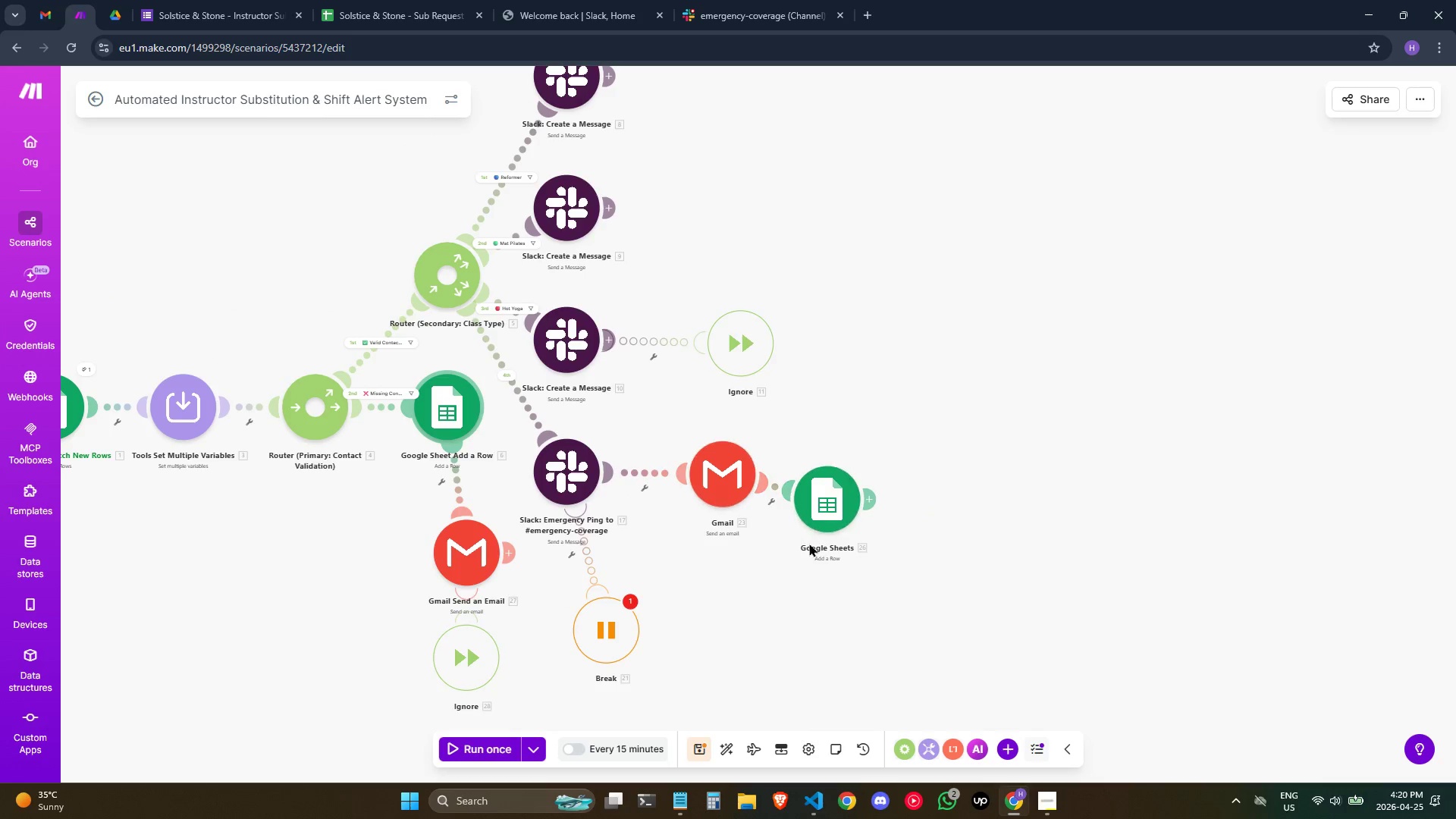 
scroll: coordinate [809, 543], scroll_direction: up, amount: 2.0
 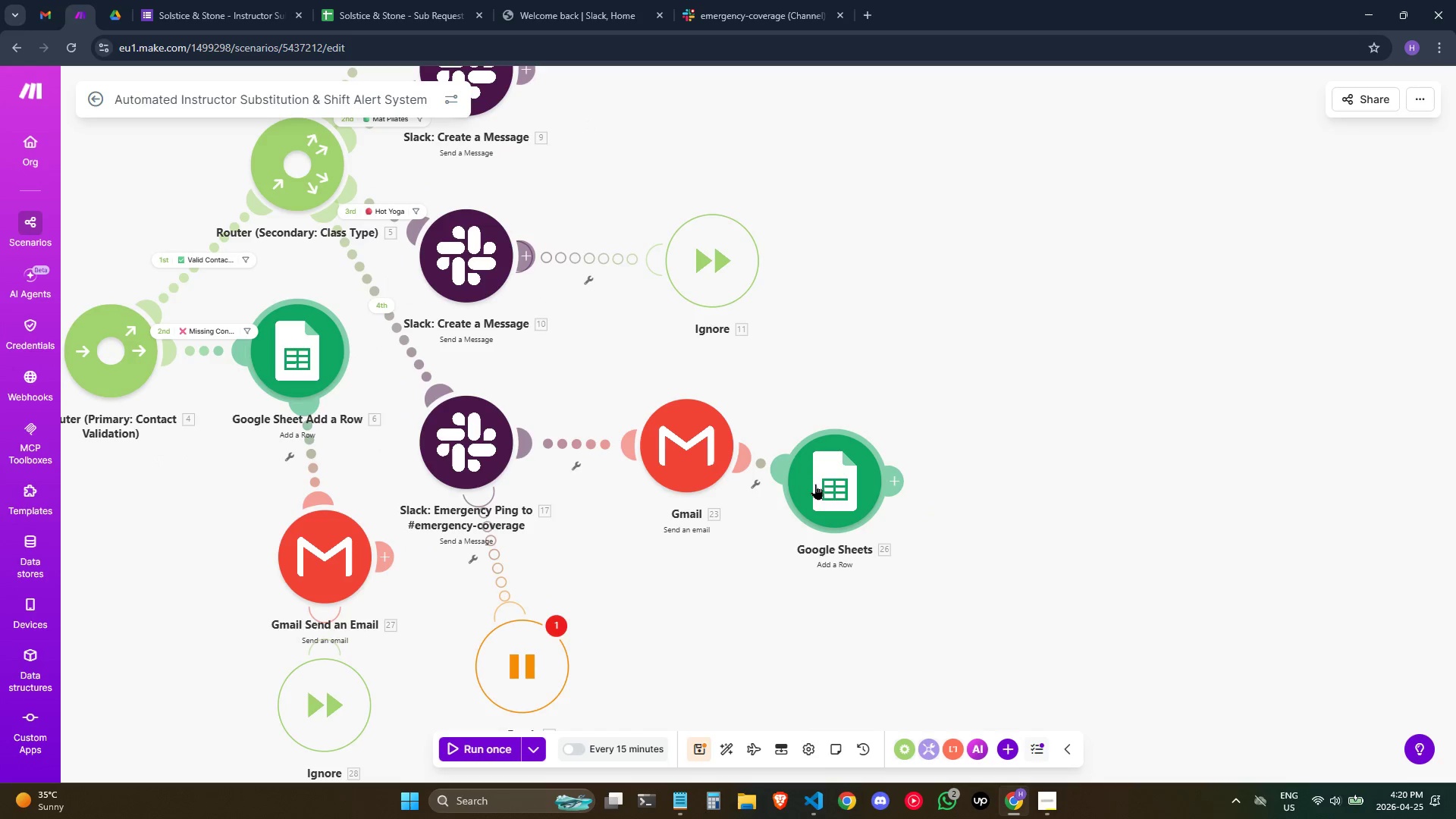 
left_click_drag(start_coordinate=[819, 481], to_coordinate=[906, 450])
 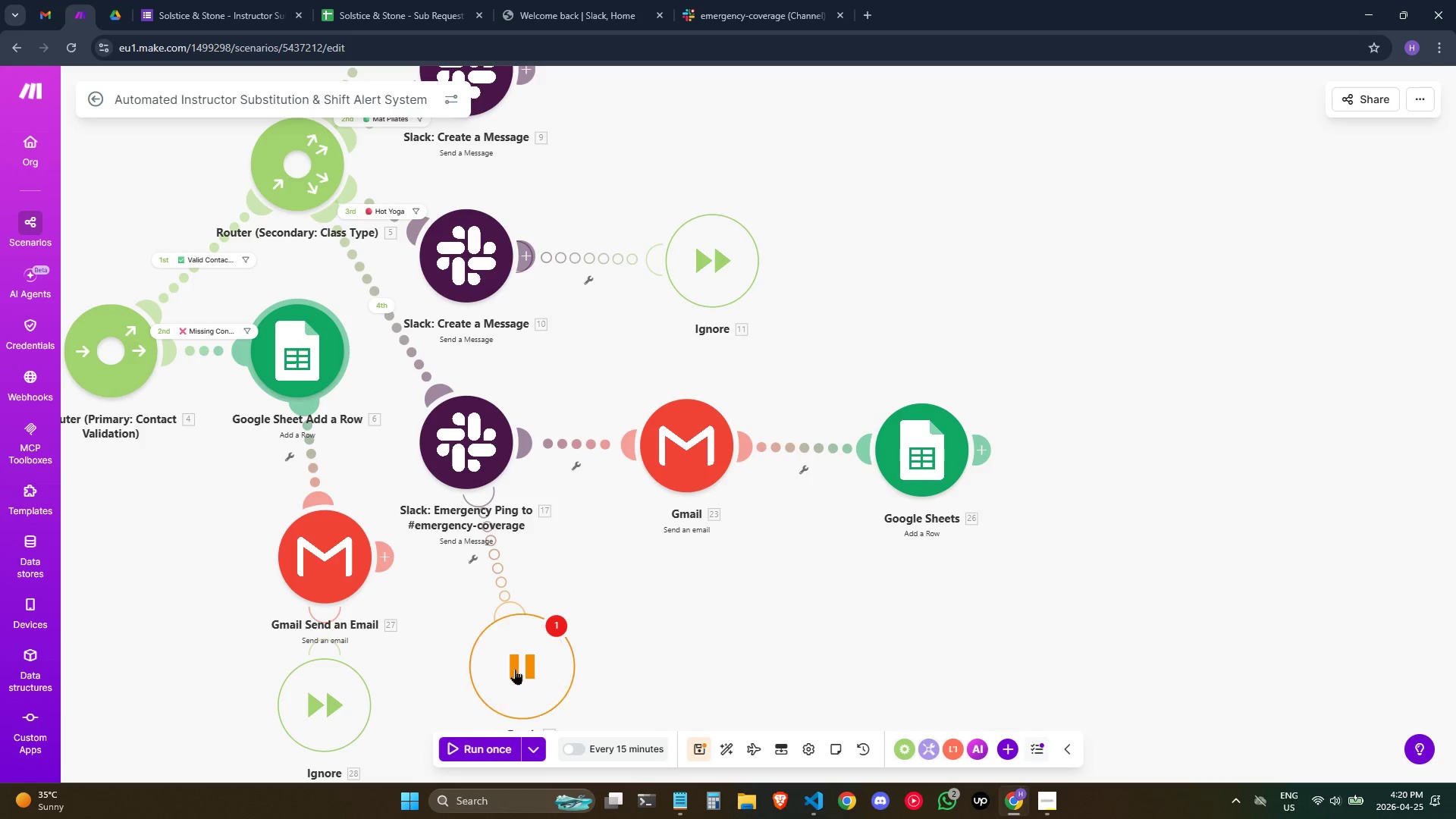 
left_click_drag(start_coordinate=[515, 669], to_coordinate=[541, 655])
 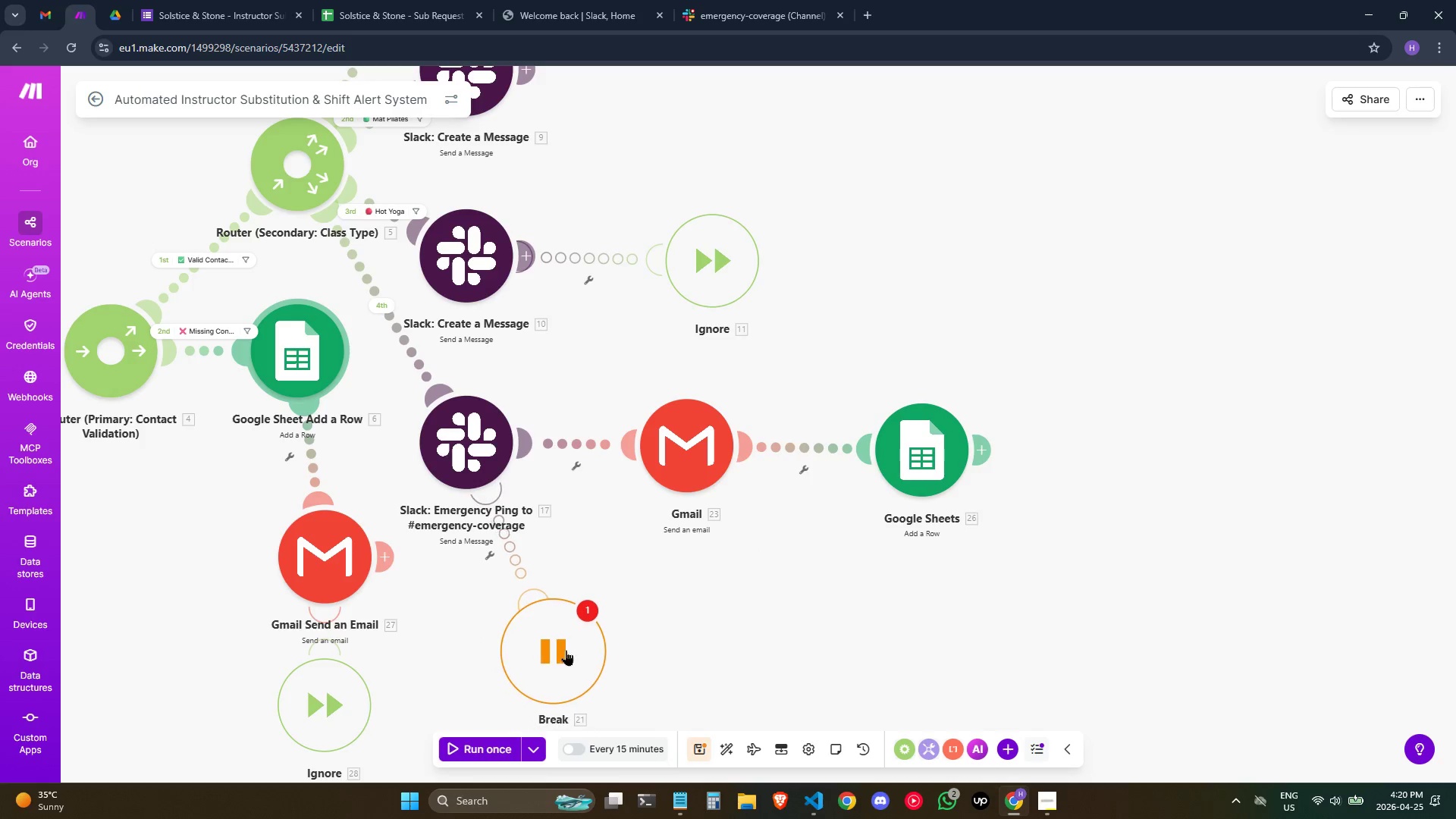 
left_click_drag(start_coordinate=[561, 651], to_coordinate=[566, 652])
 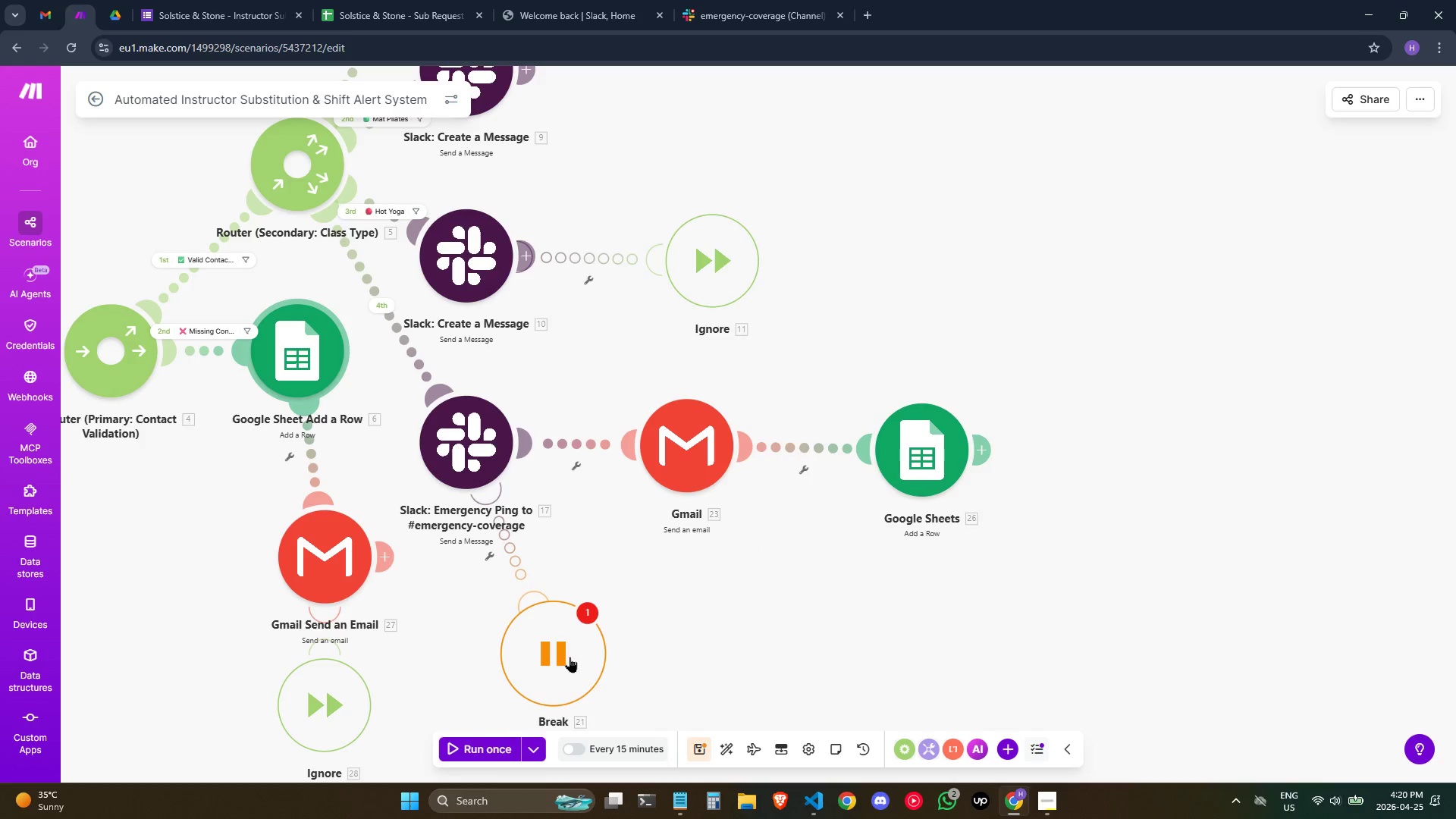 
left_click_drag(start_coordinate=[569, 657], to_coordinate=[610, 657])
 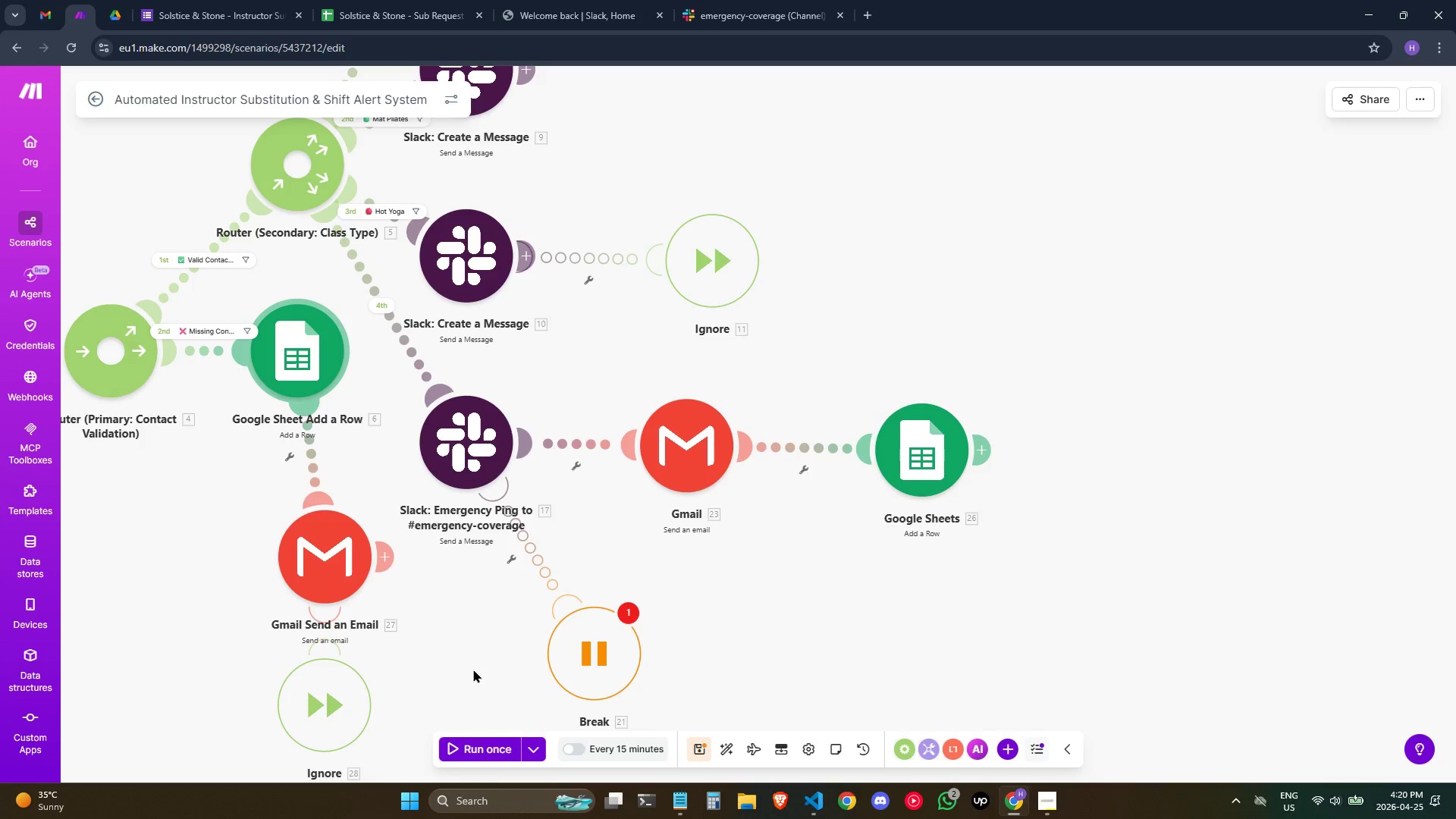 
left_click_drag(start_coordinate=[473, 666], to_coordinate=[506, 558])
 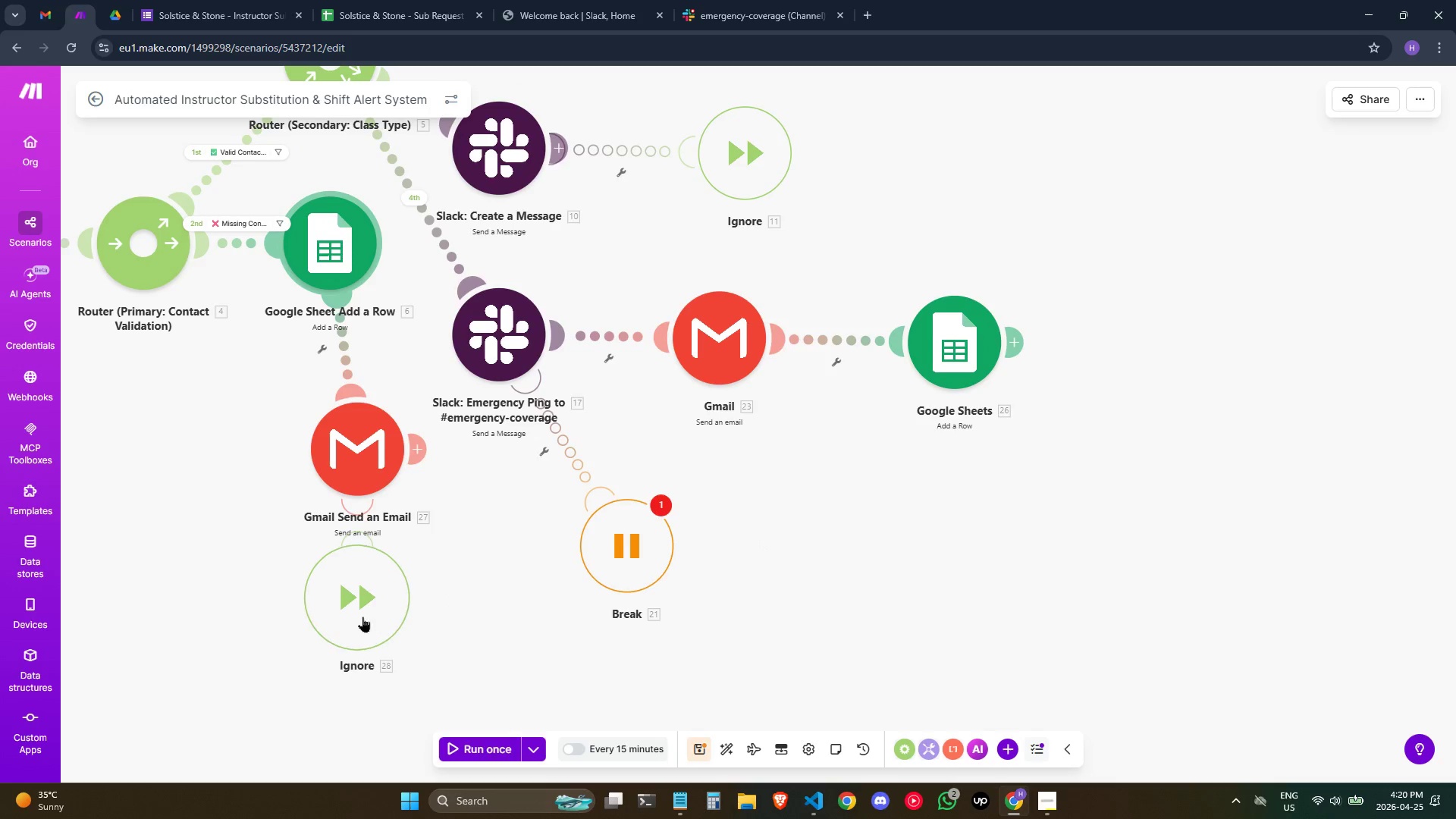 
left_click_drag(start_coordinate=[362, 617], to_coordinate=[367, 669])
 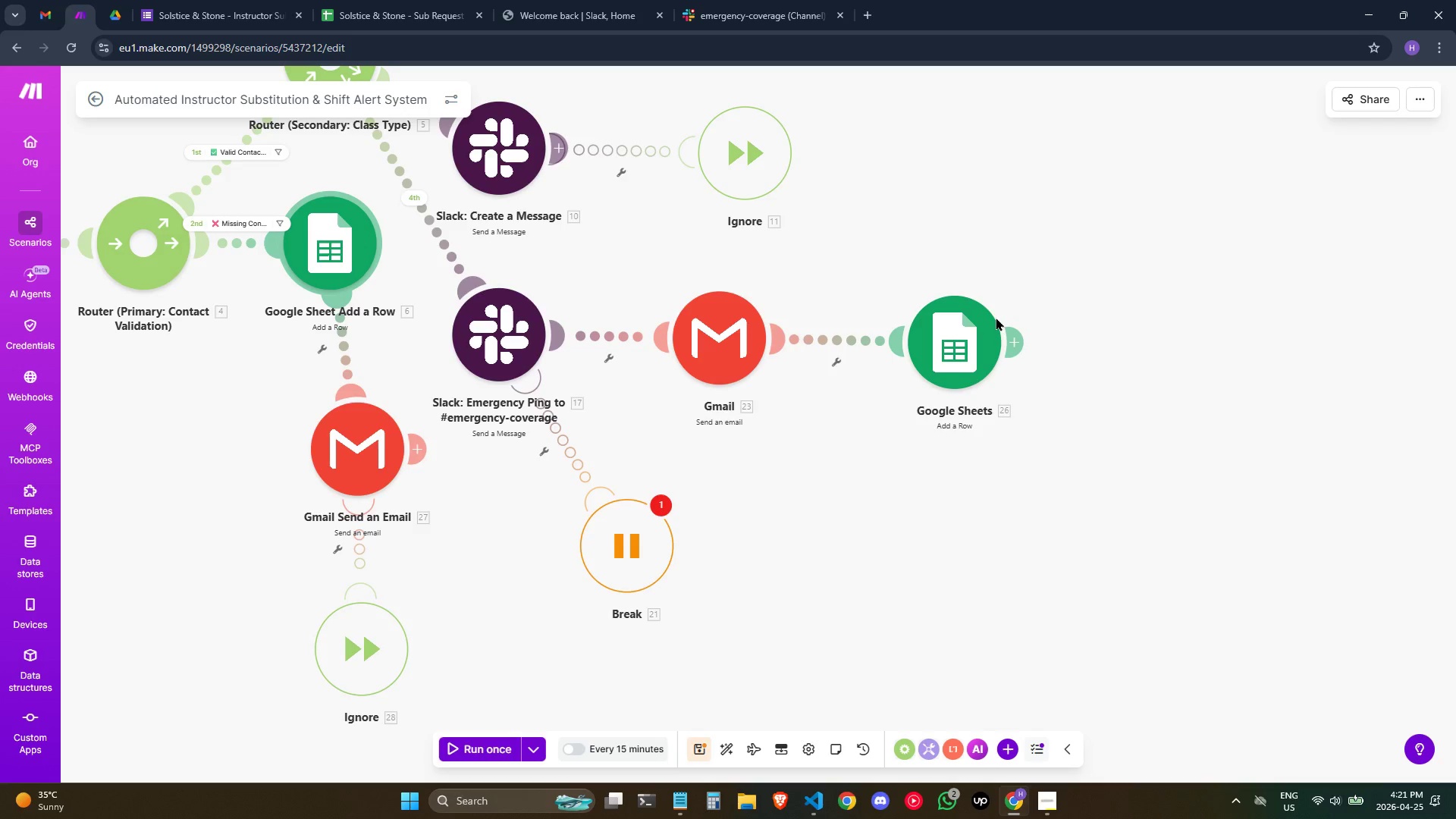 
wait(48.45)
 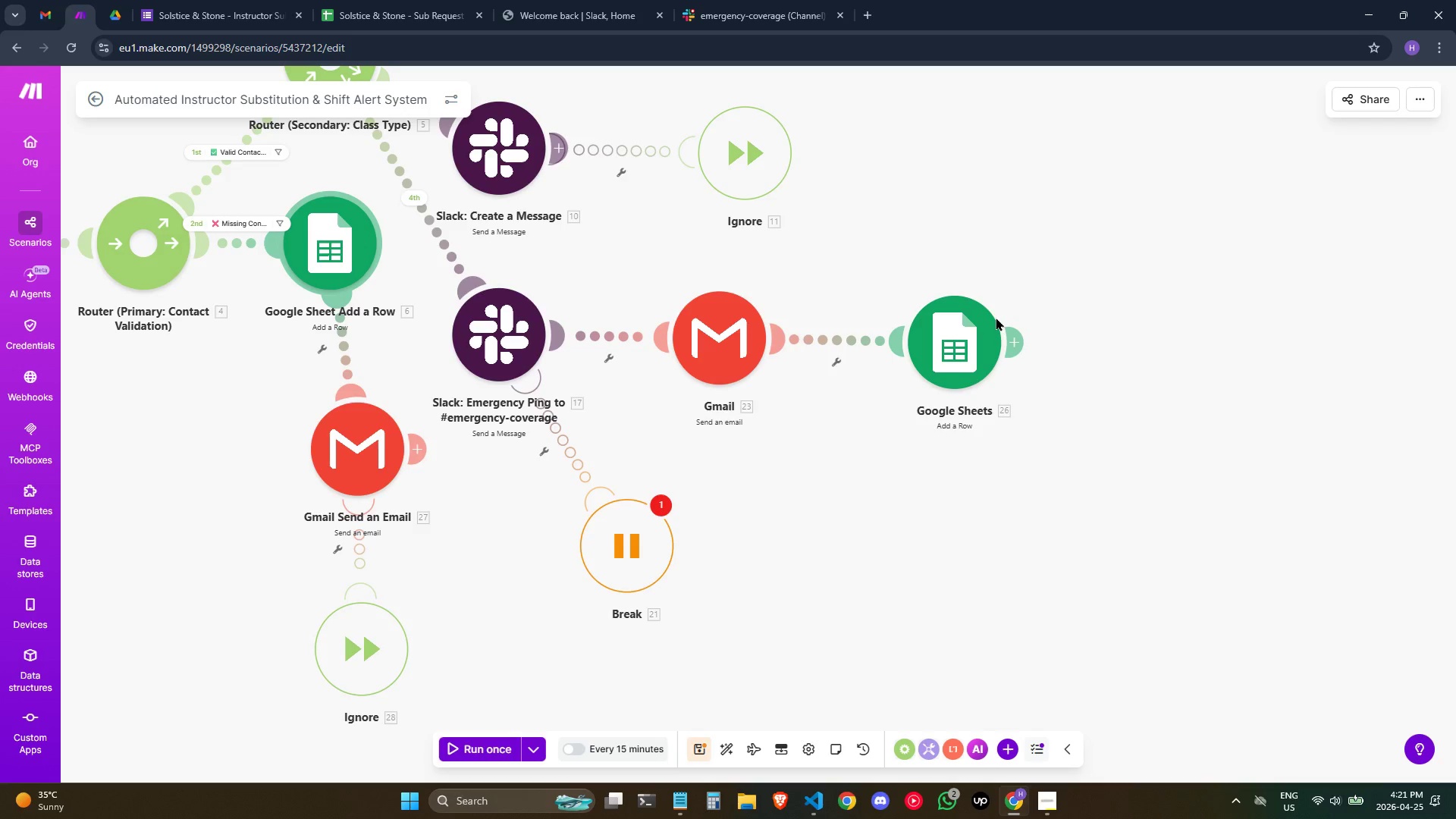 
left_click_drag(start_coordinate=[1224, 211], to_coordinate=[1246, 548])
 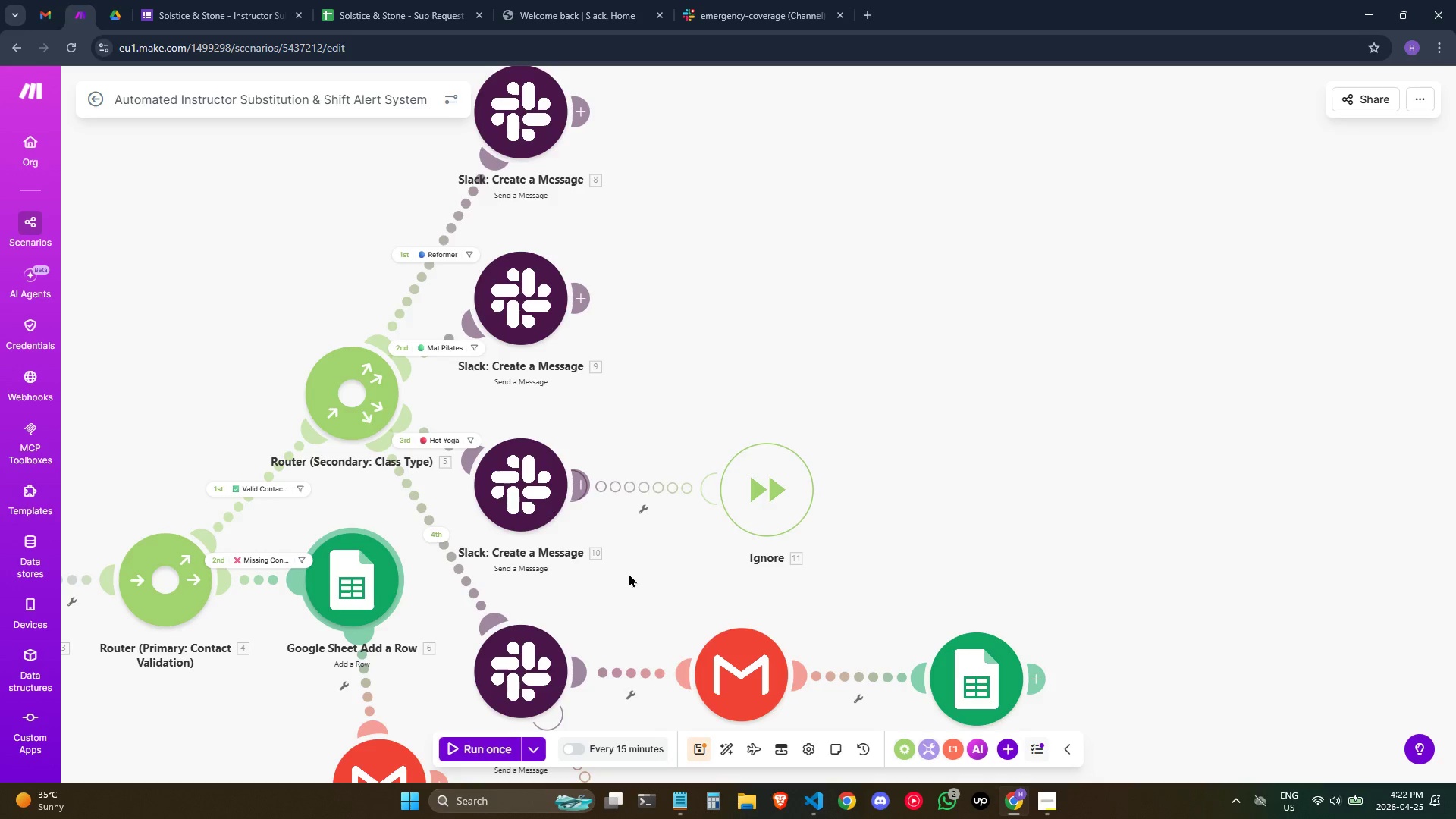 
wait(33.94)
 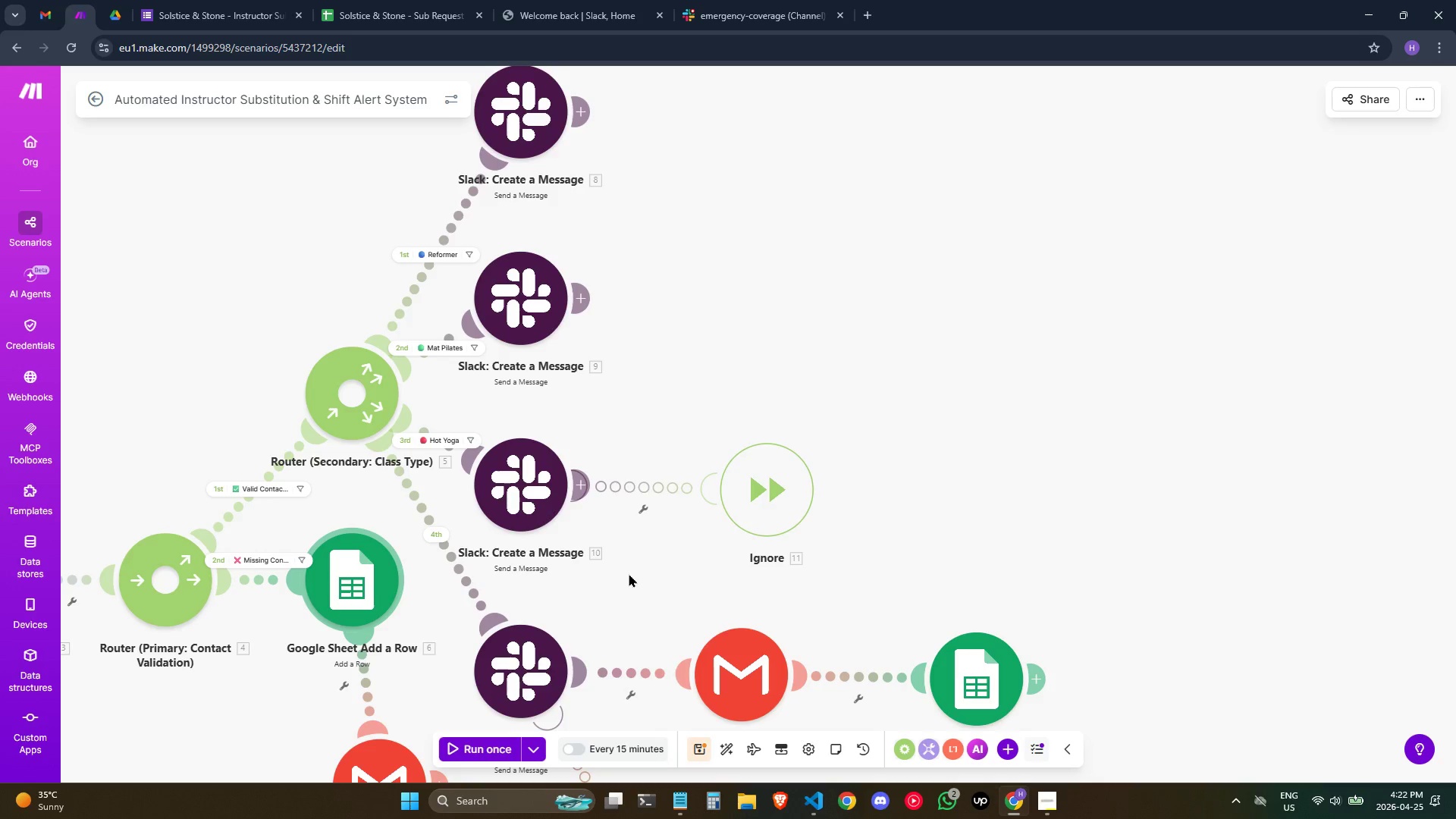 
right_click([536, 136])
 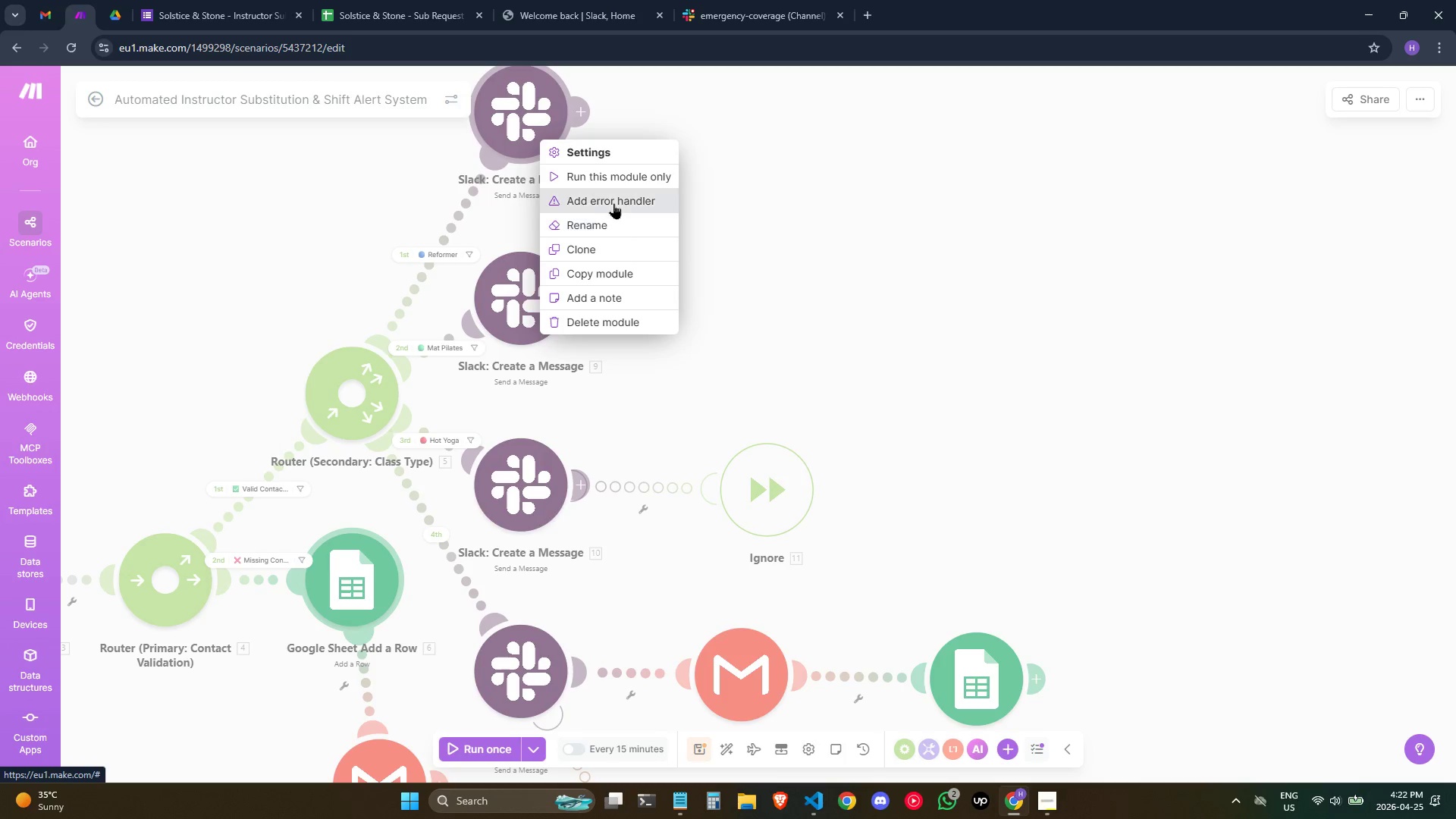 
left_click([610, 216])
 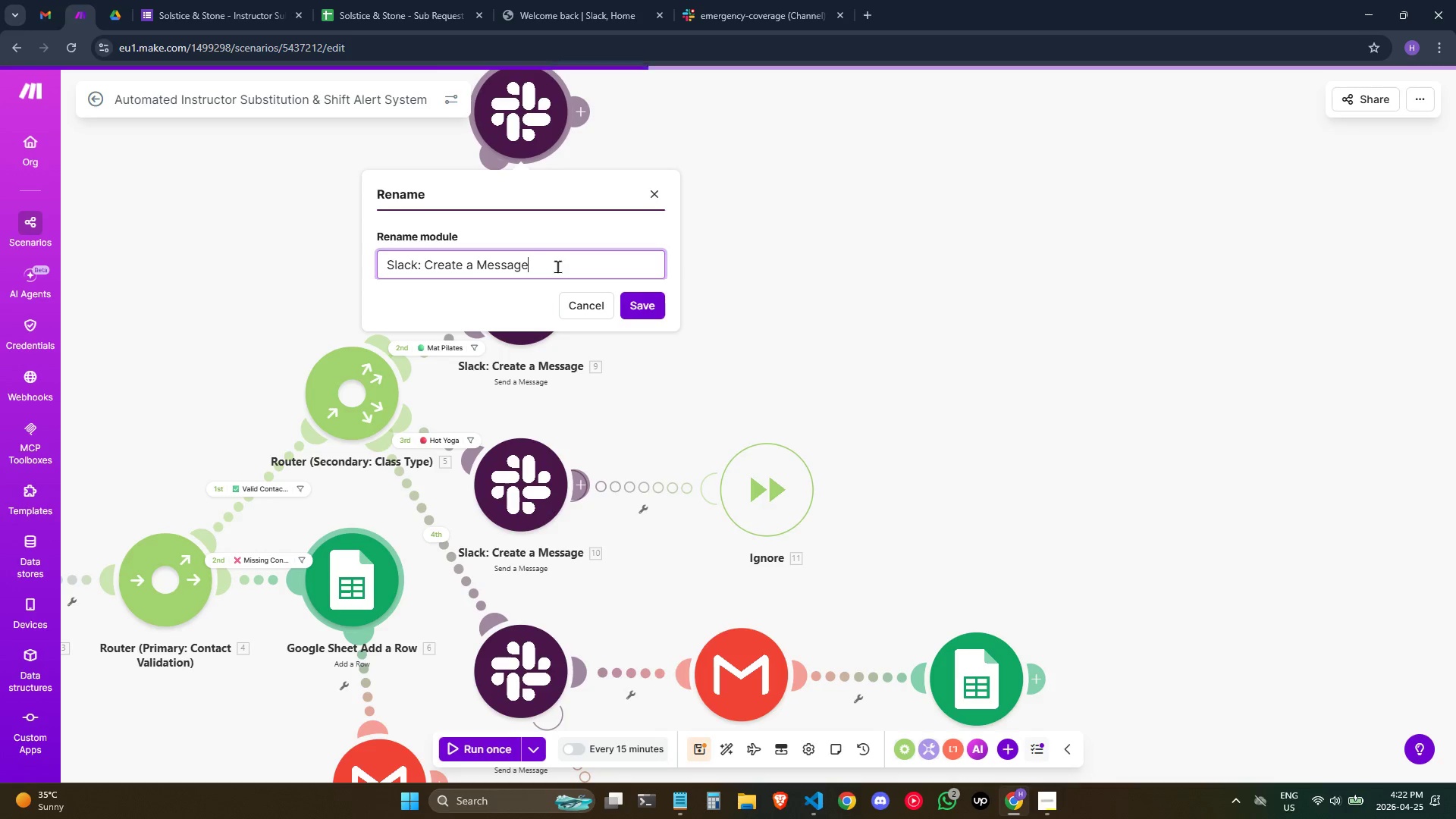 
type( (RE)
key(Backspace)
type(eformer))
 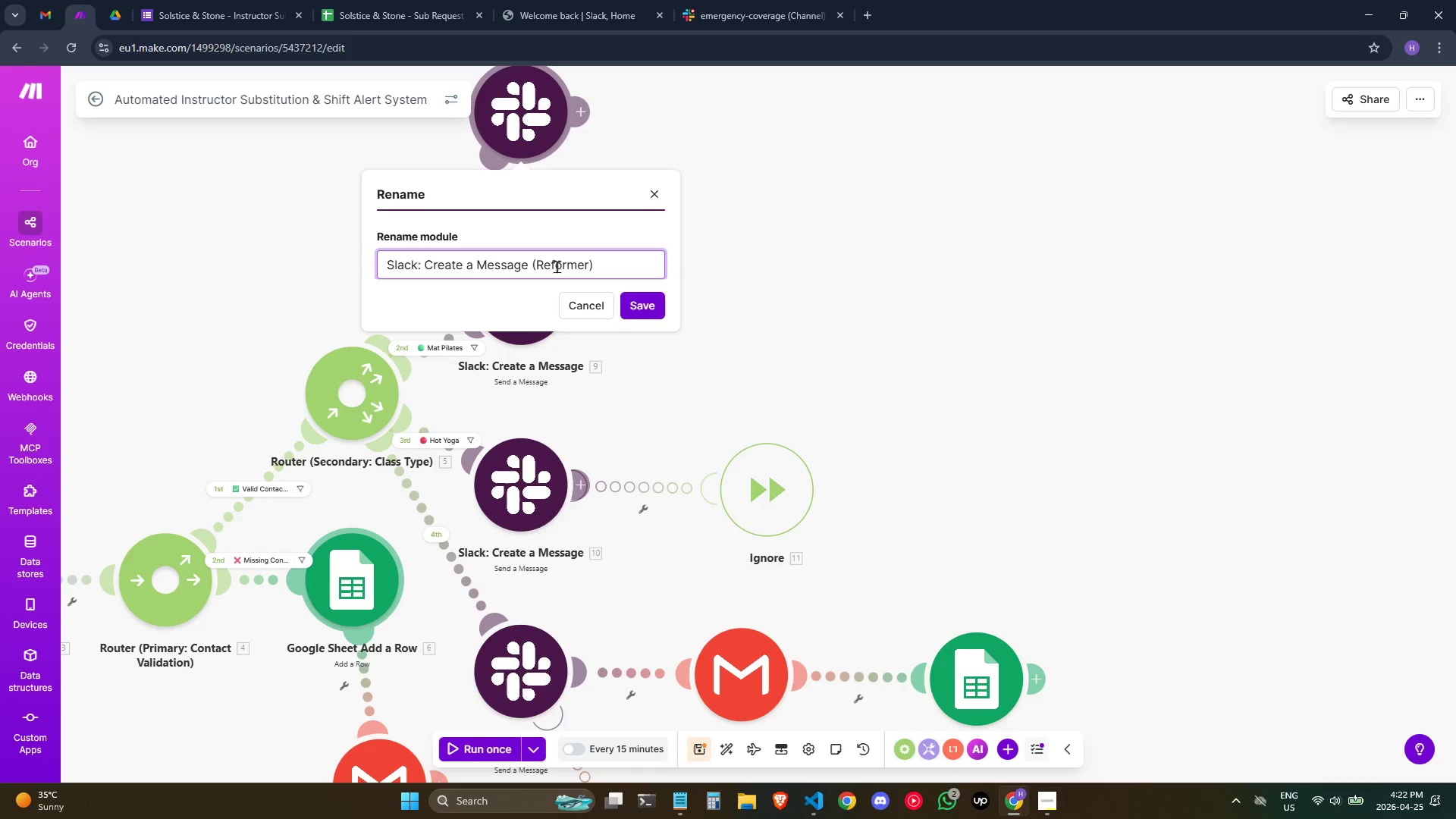 
left_click([645, 303])
 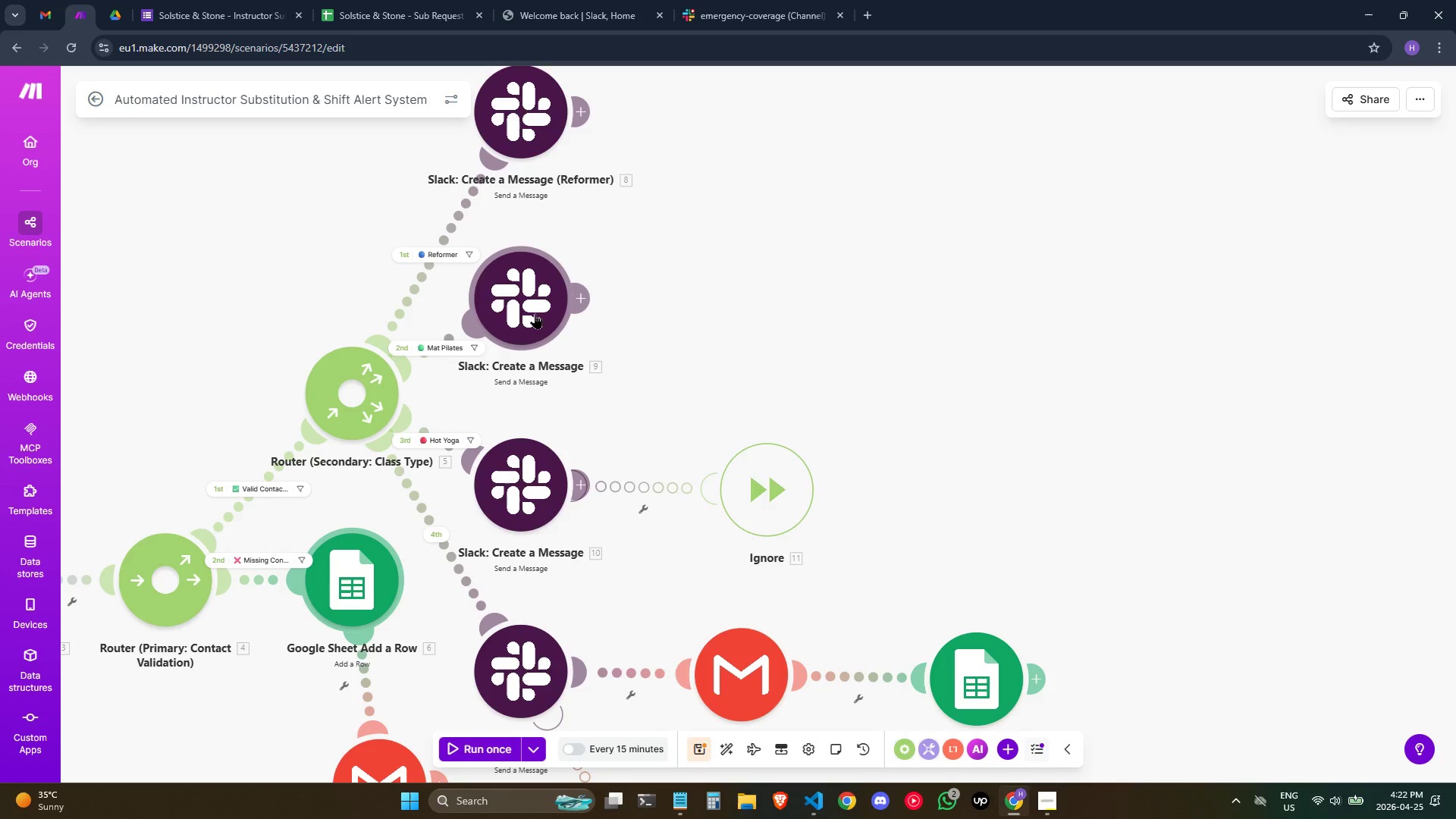 
right_click([535, 301])
 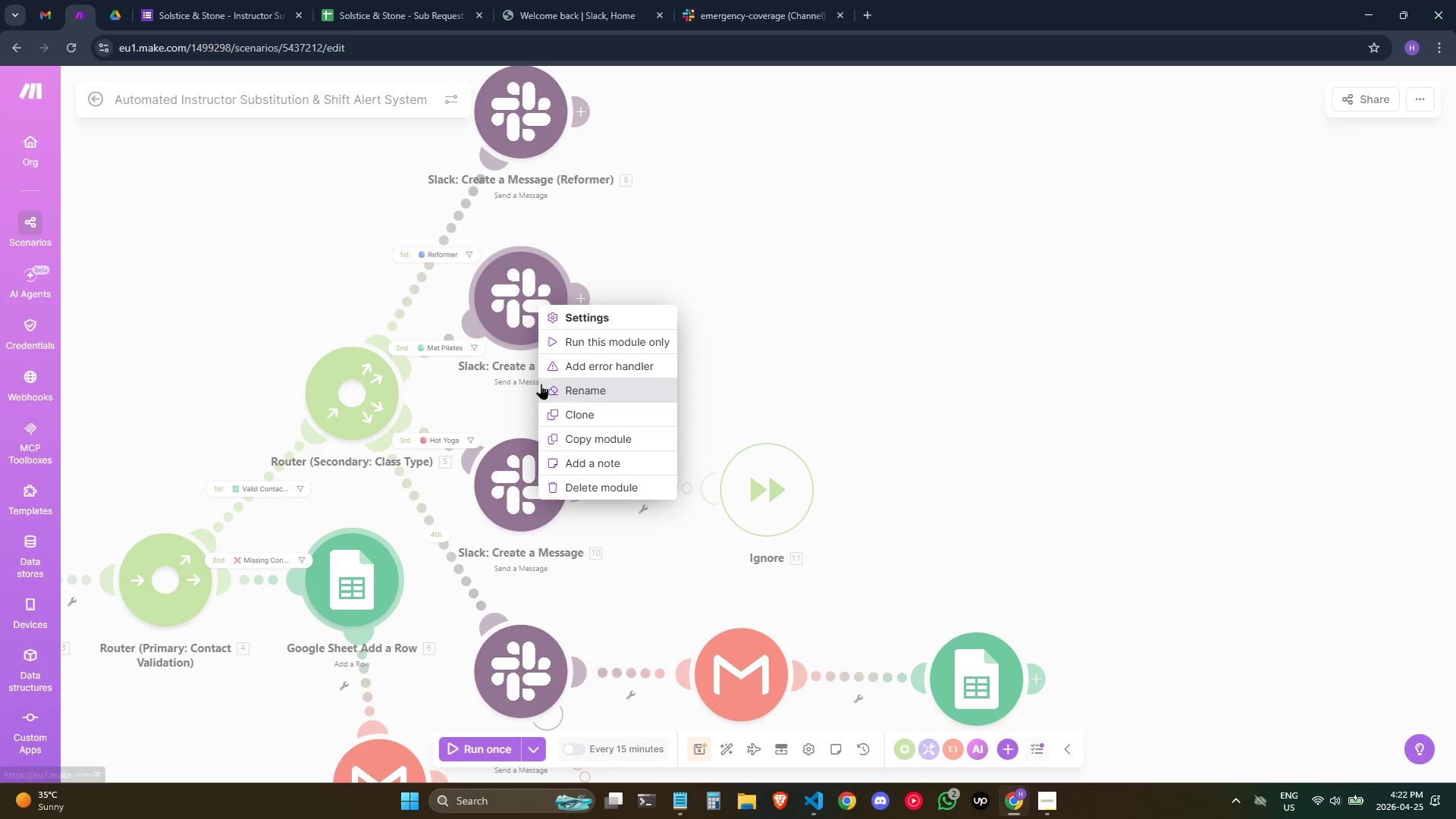 
left_click([544, 384])
 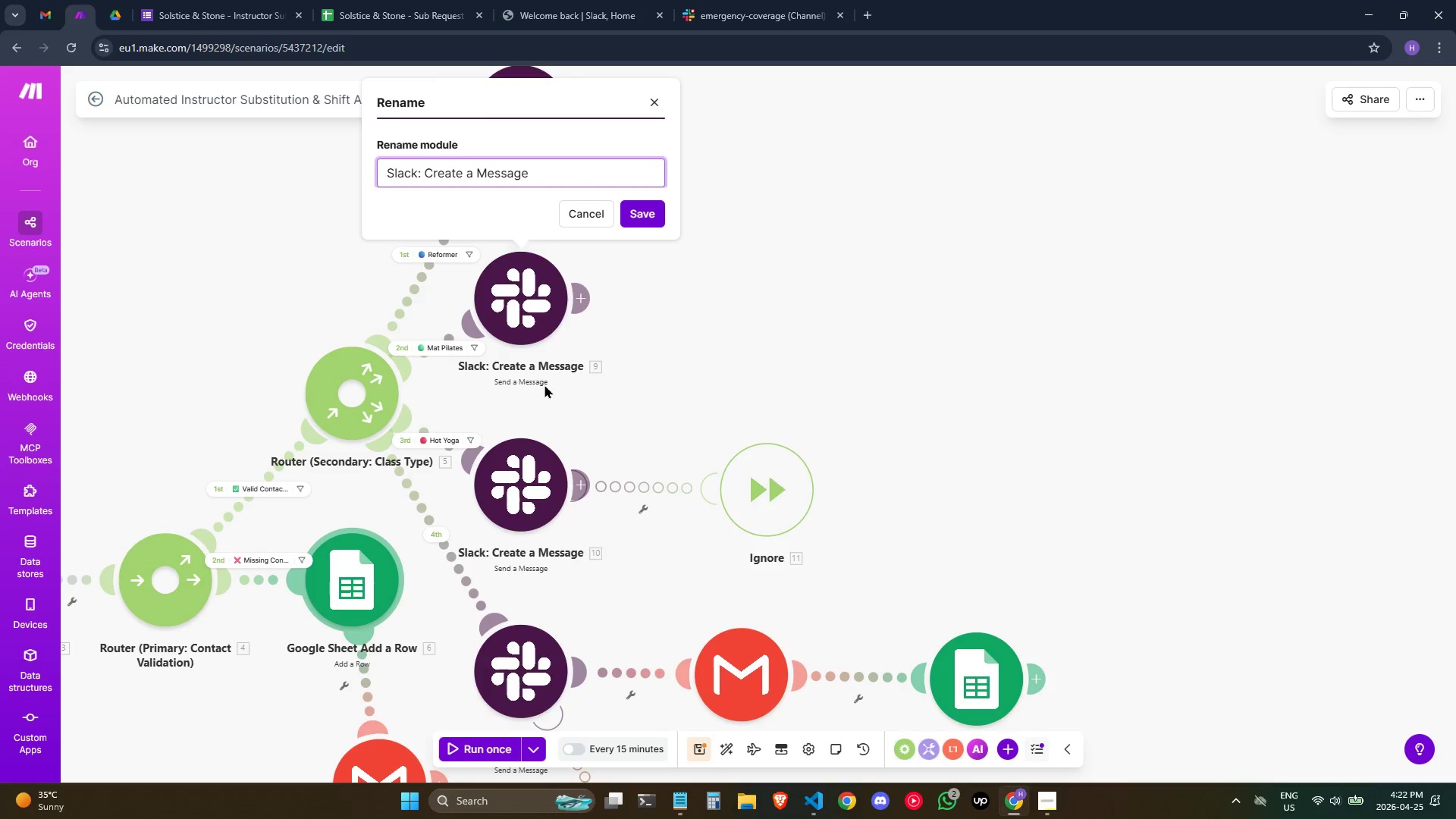 
wait(5.09)
 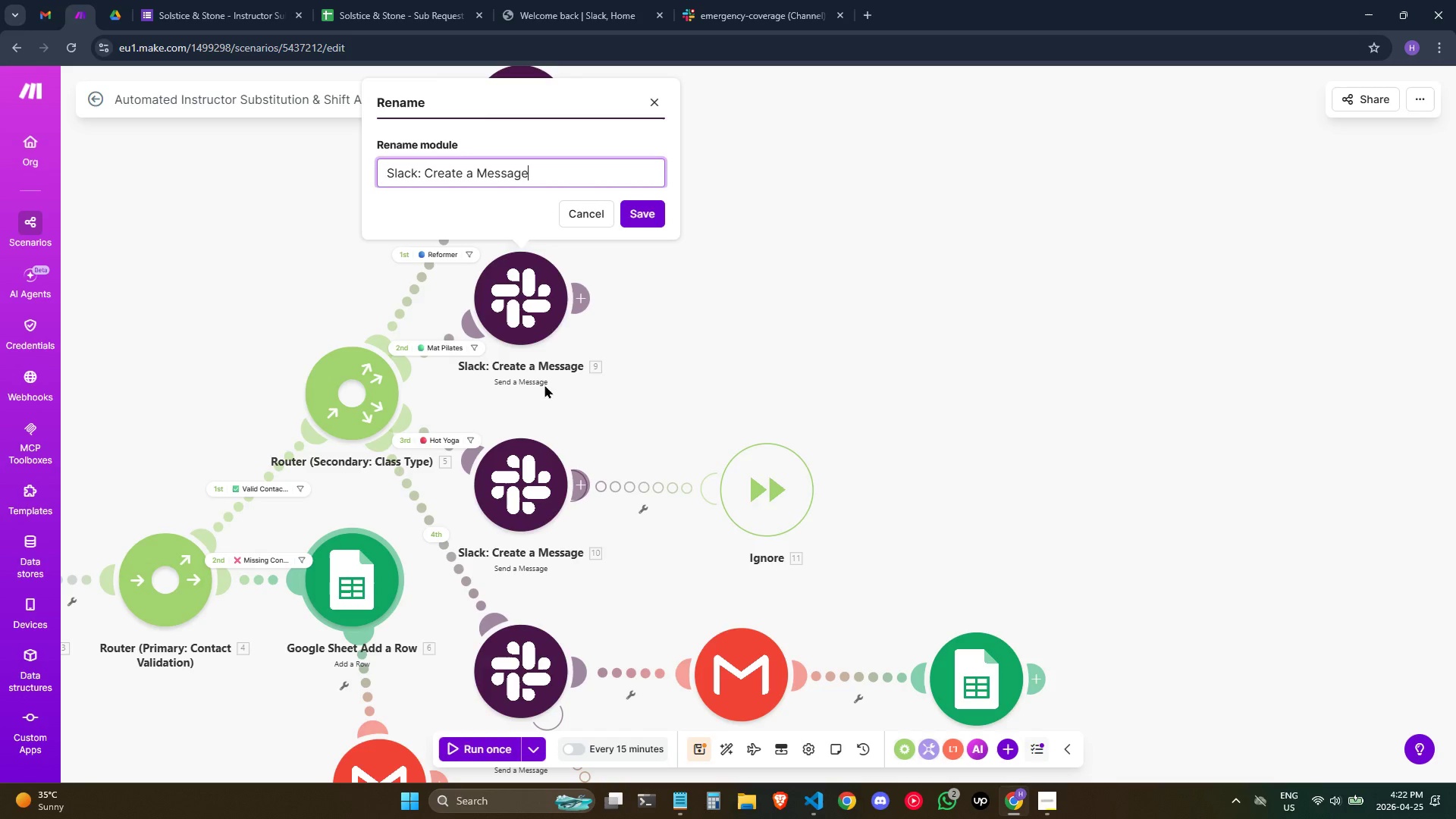 
type( (Mt Pilate))
 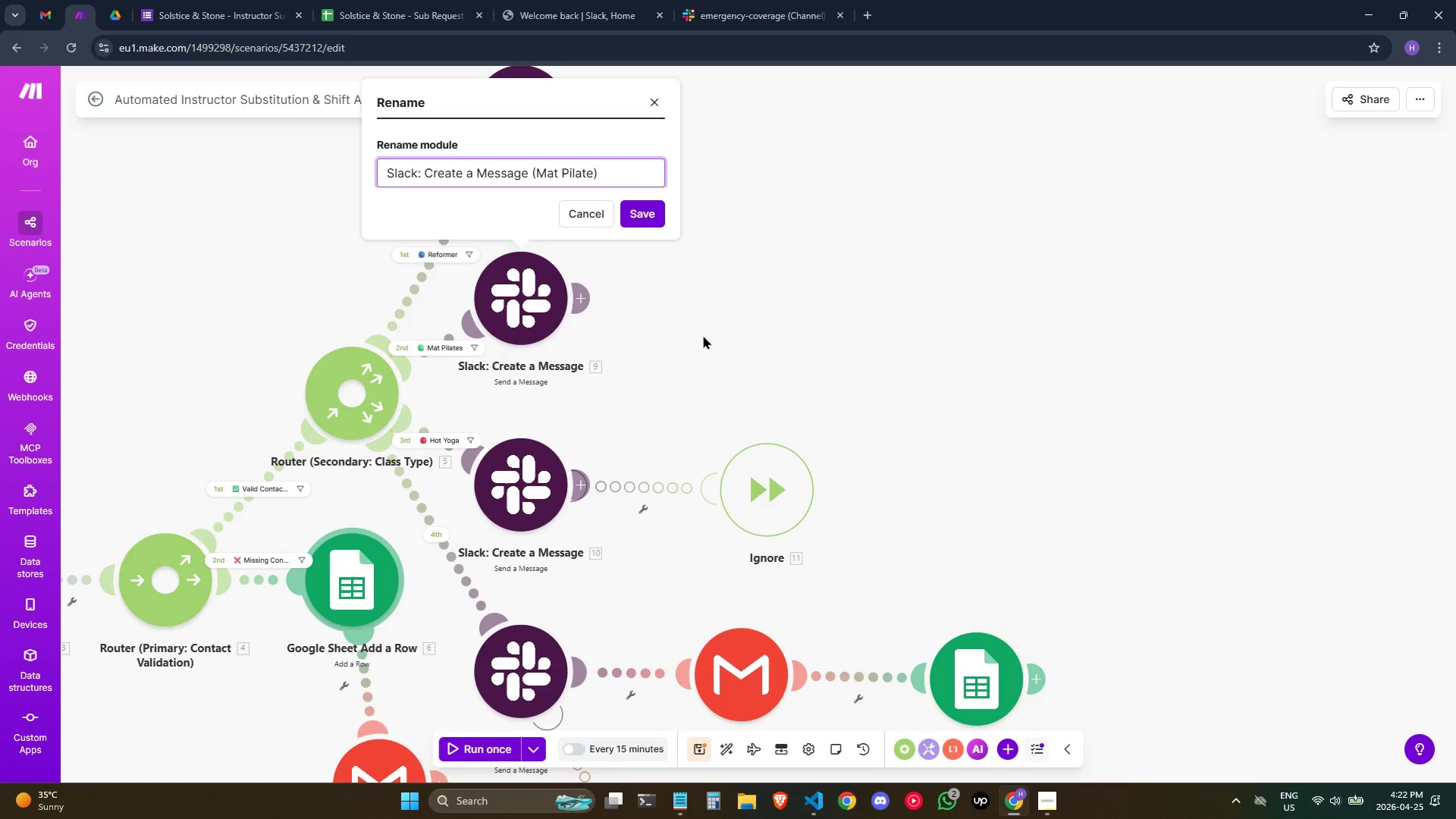 
key(ArrowLeft)
 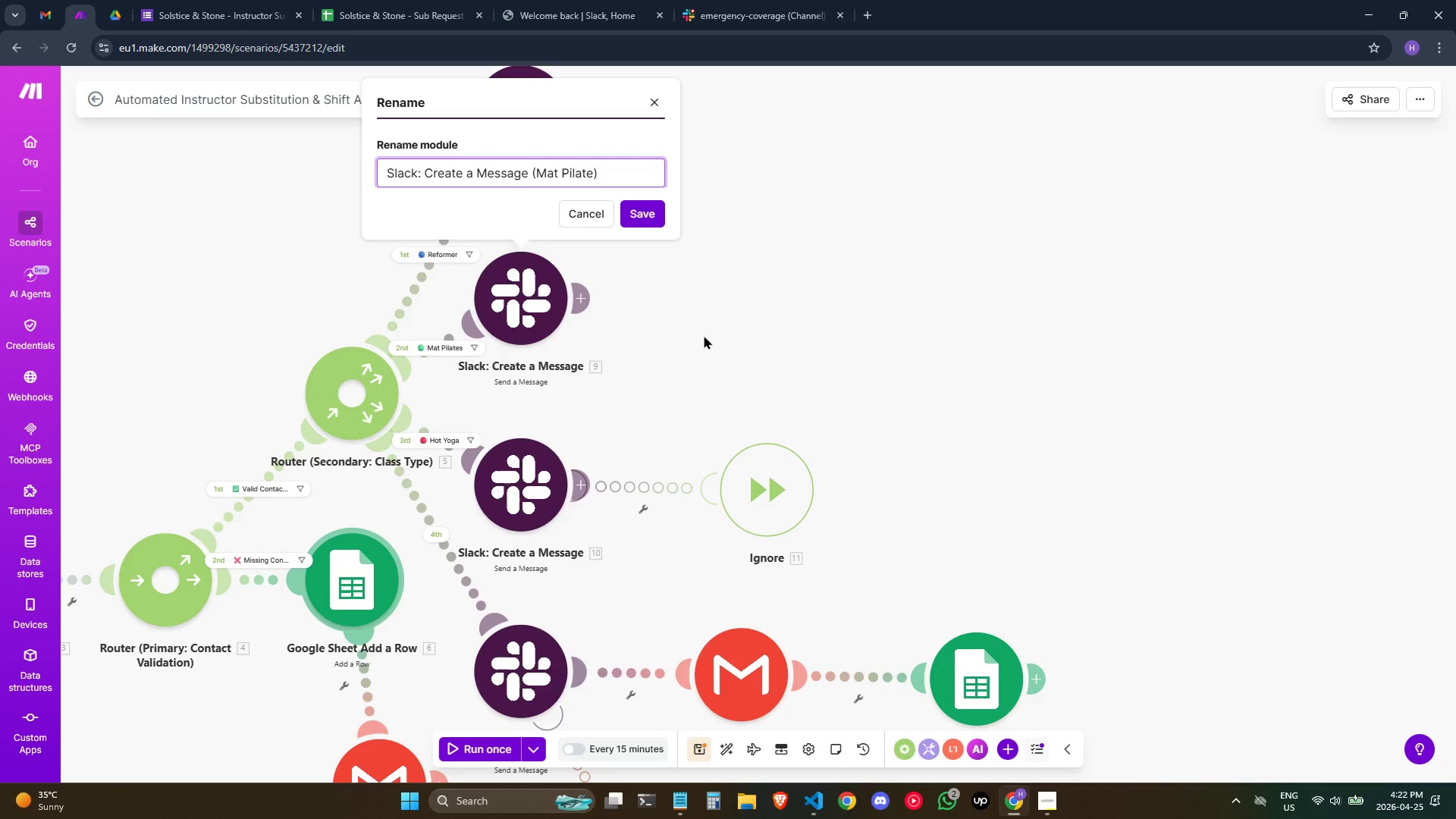 
key(S)
 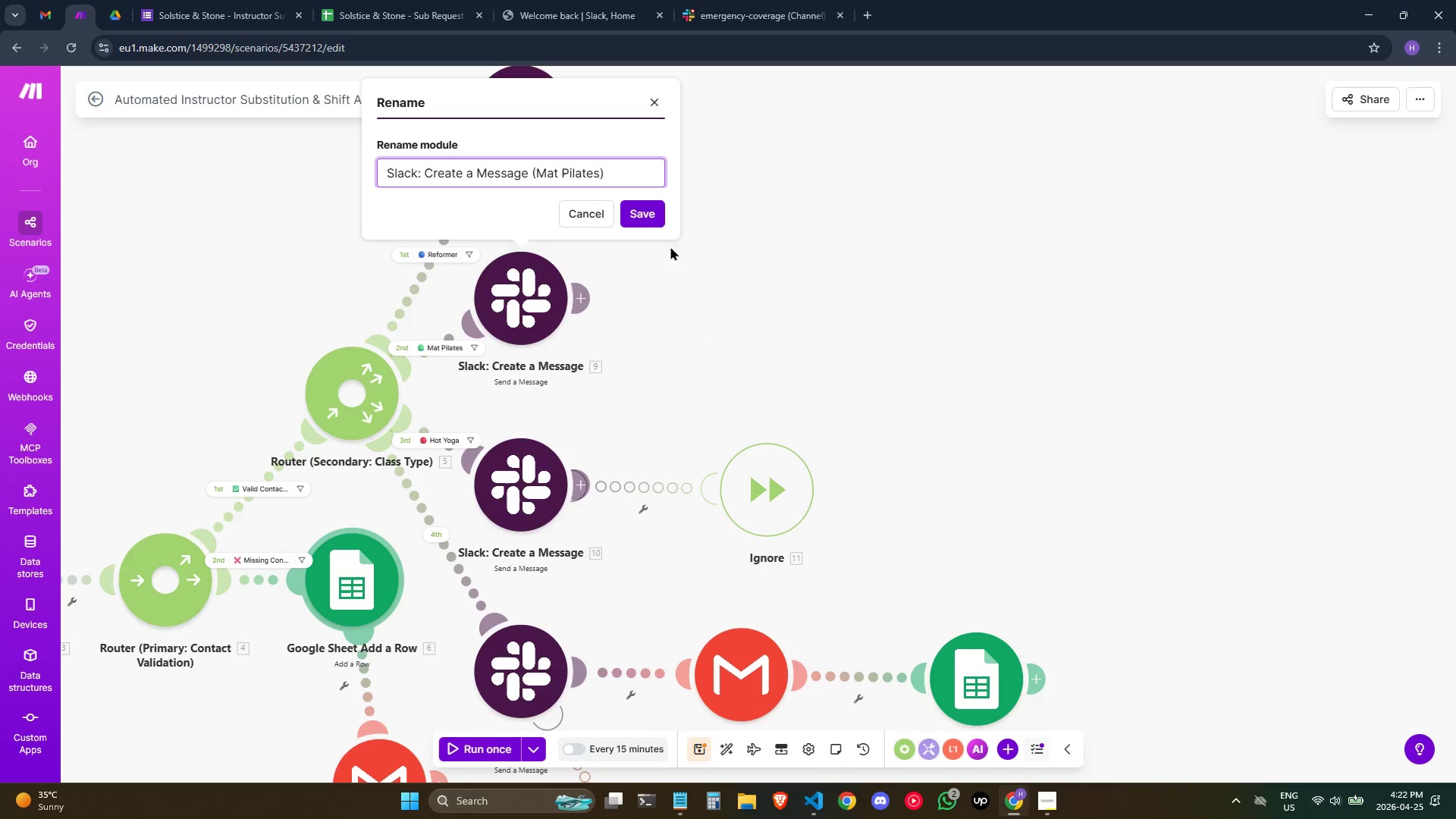 
left_click([643, 215])
 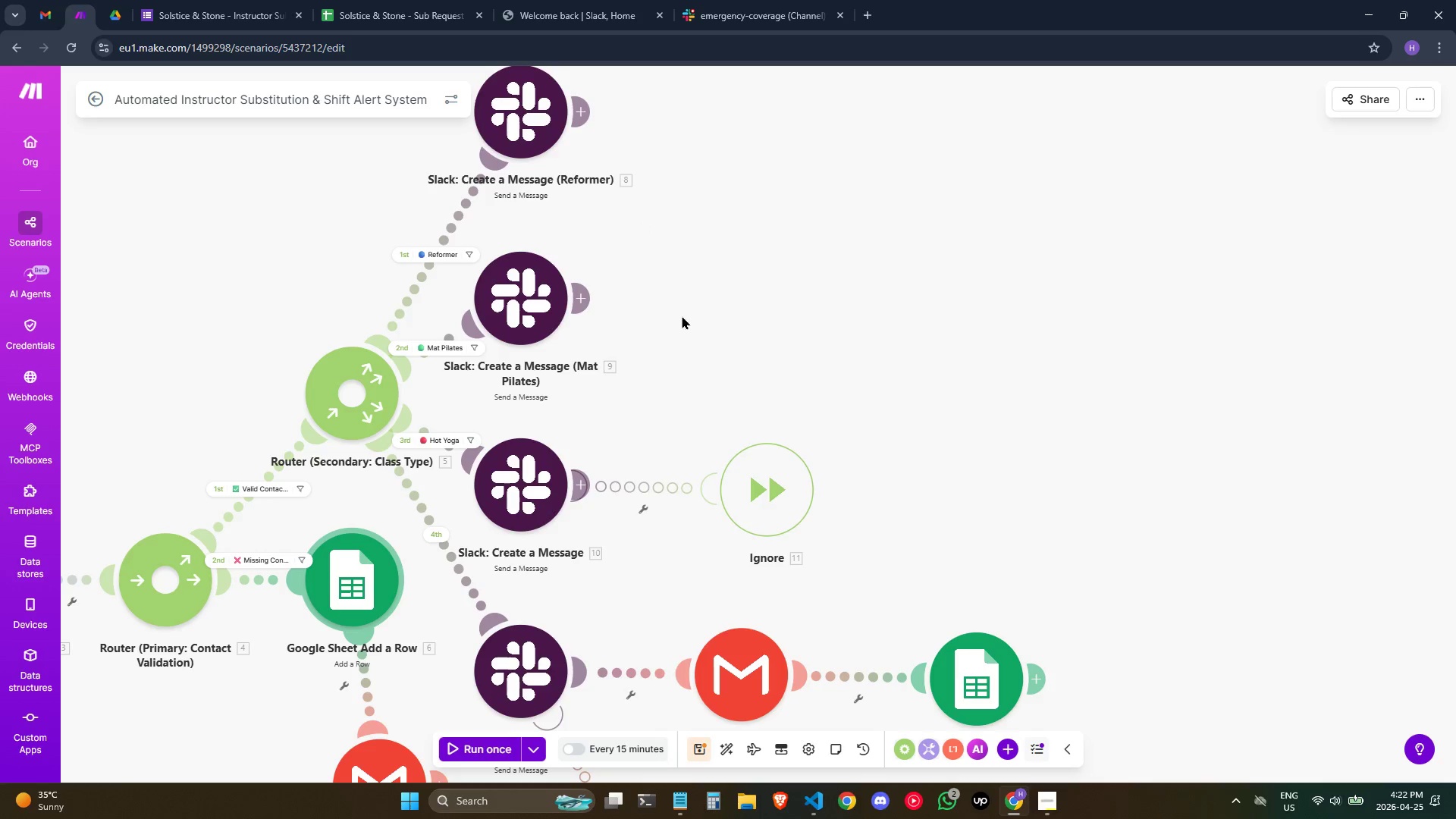 
left_click_drag(start_coordinate=[685, 350], to_coordinate=[688, 216])
 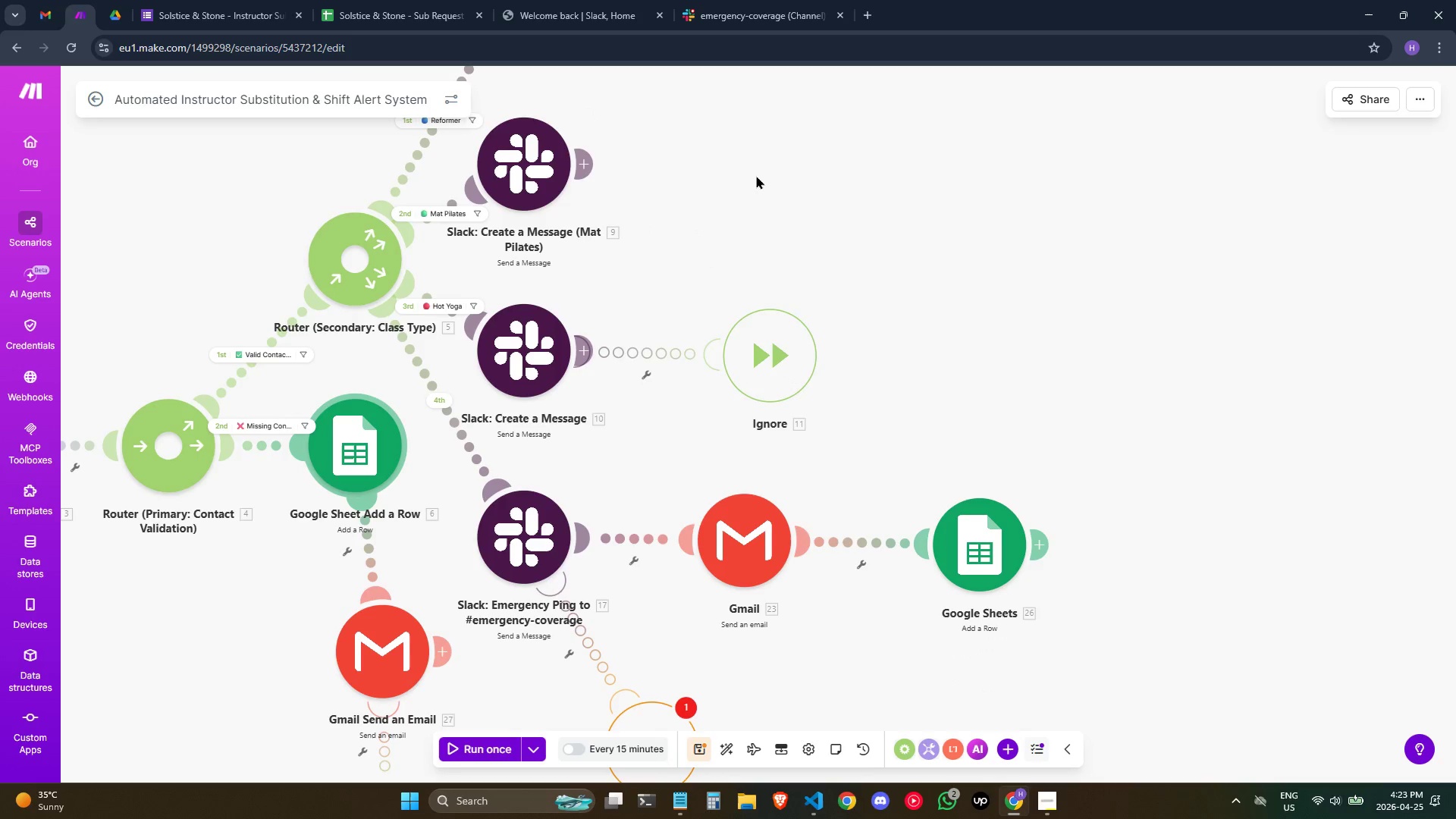 
wait(11.41)
 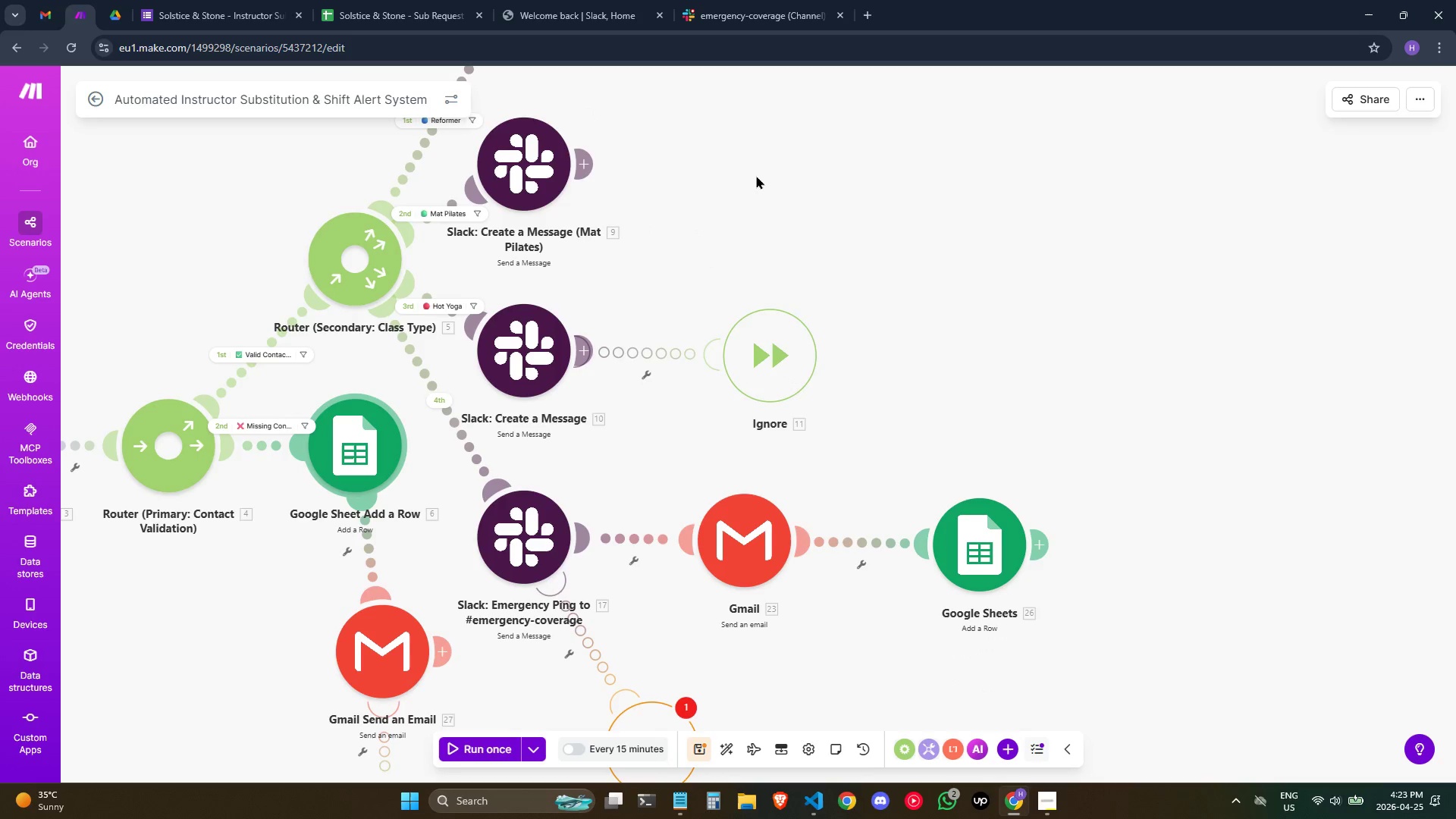 
right_click([533, 374])
 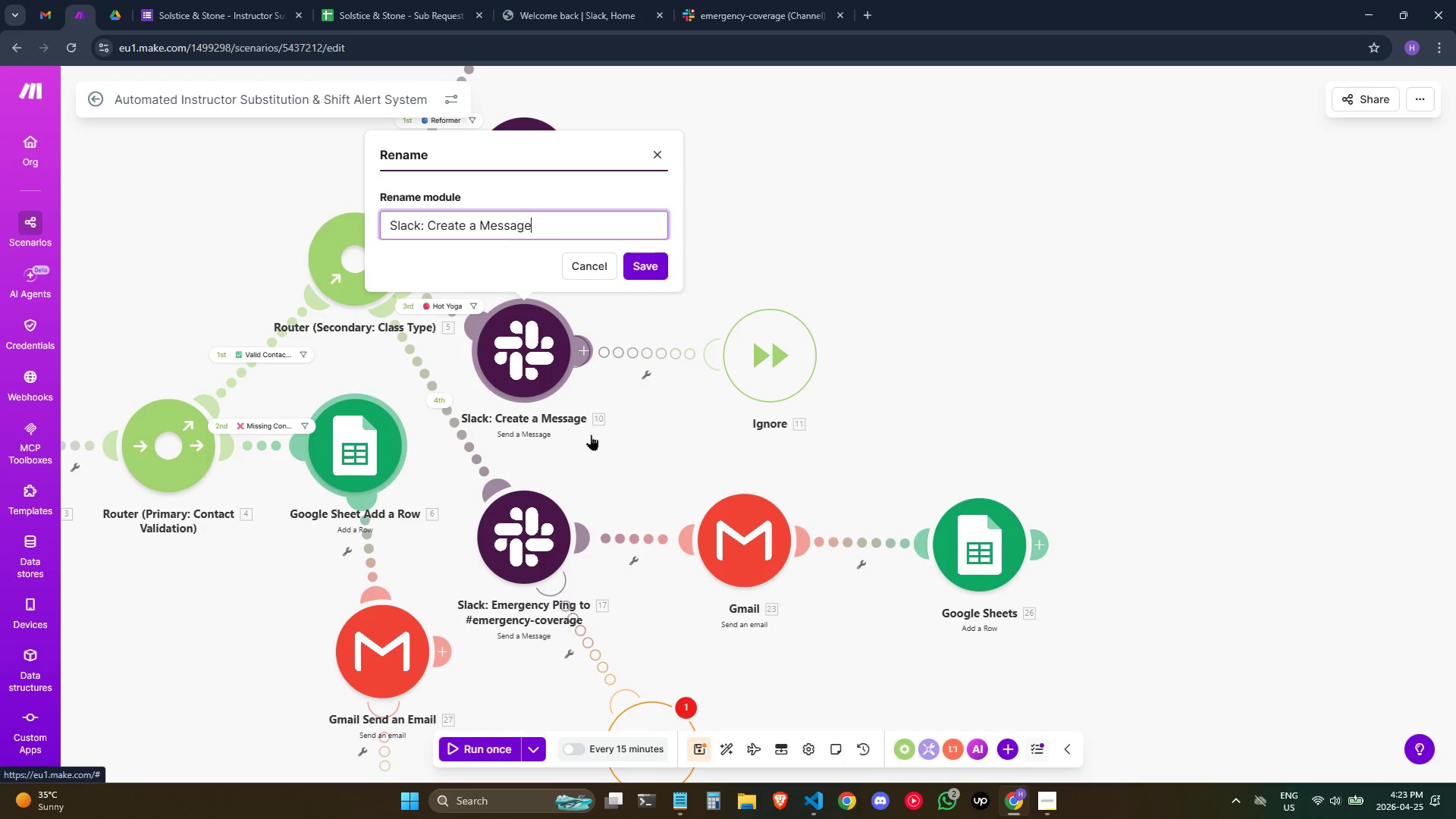 
type( (Hoy)
key(Backspace)
type(t Yoga))
 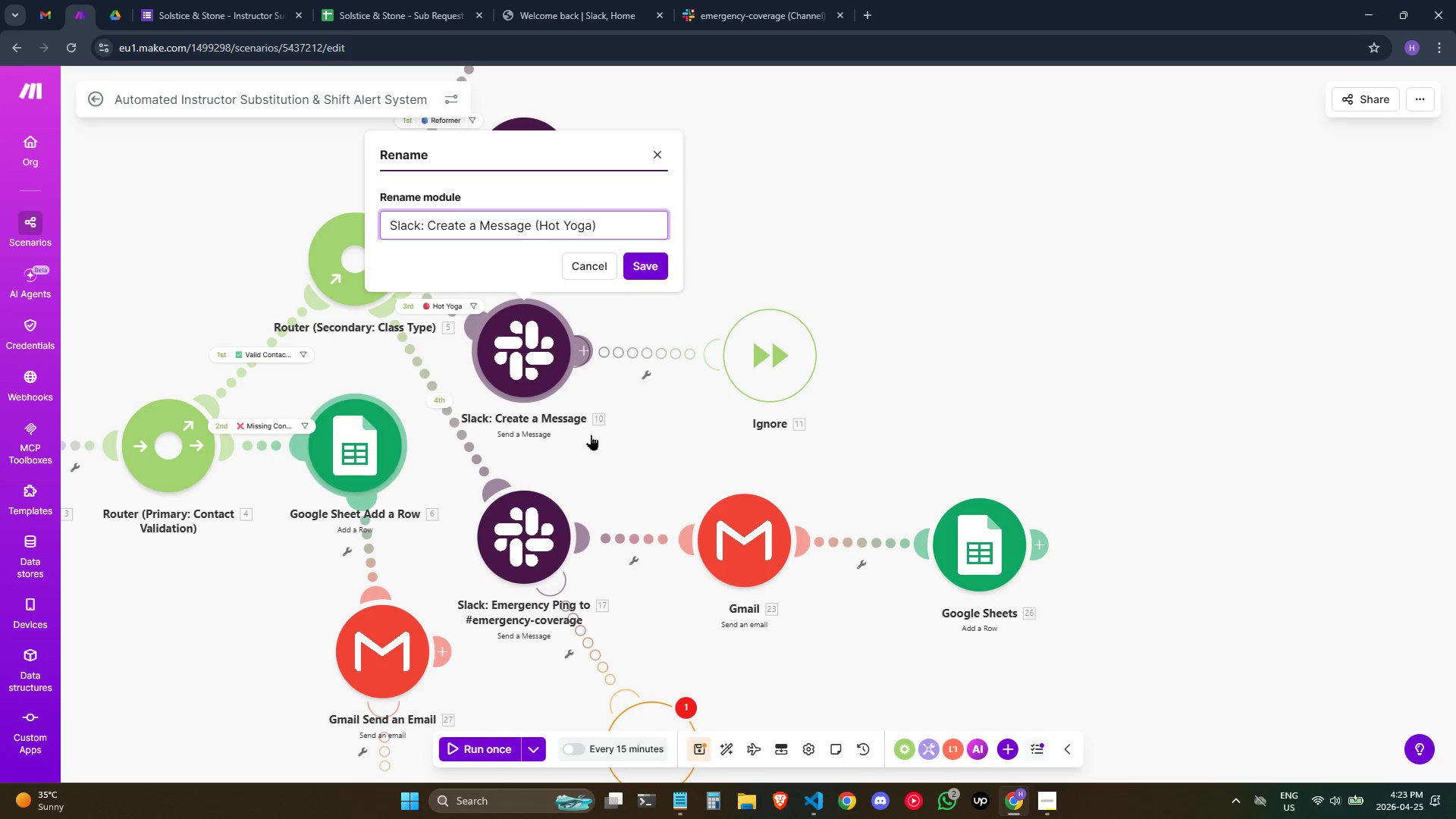 
left_click([635, 261])
 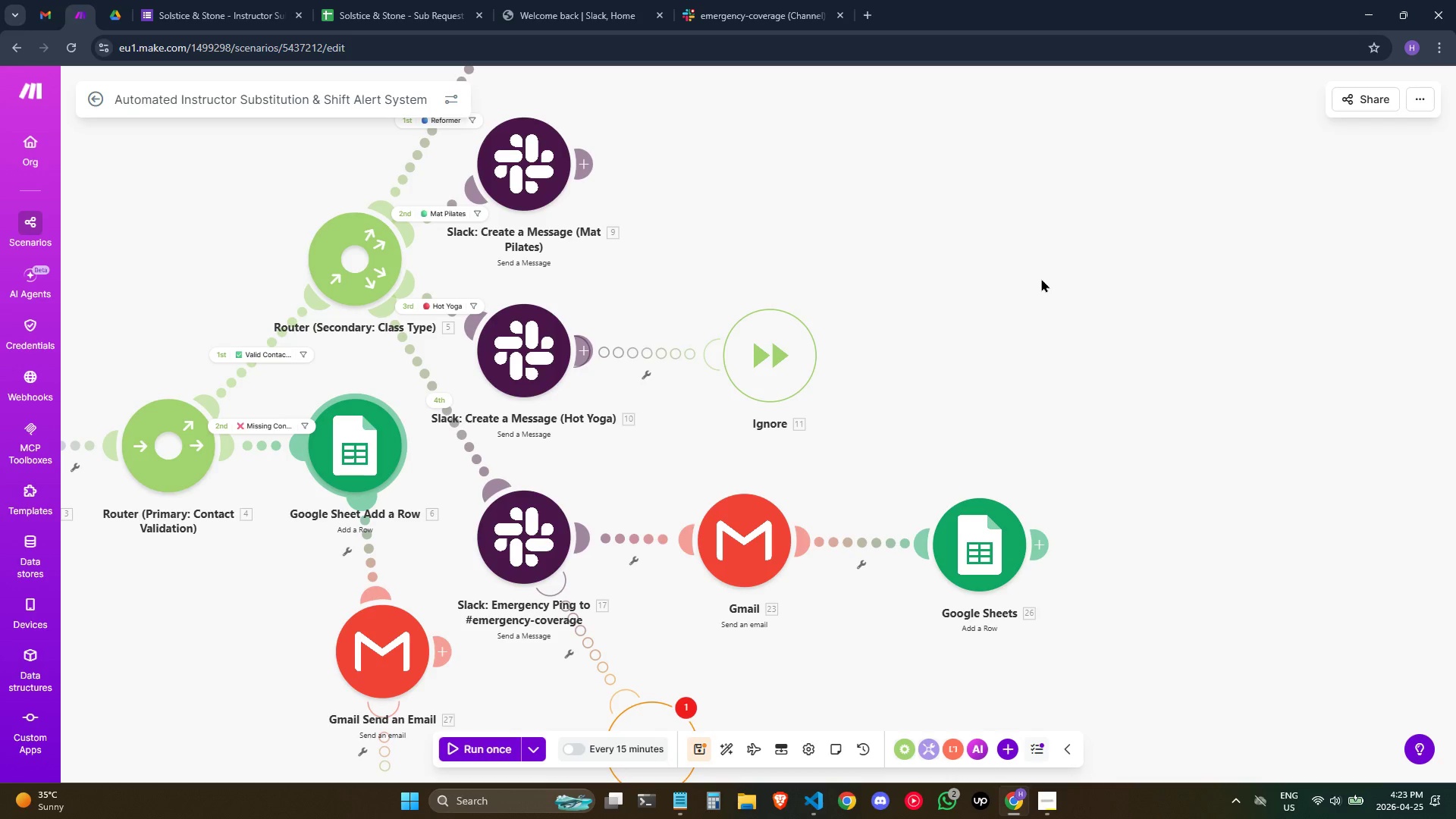 
wait(33.75)
 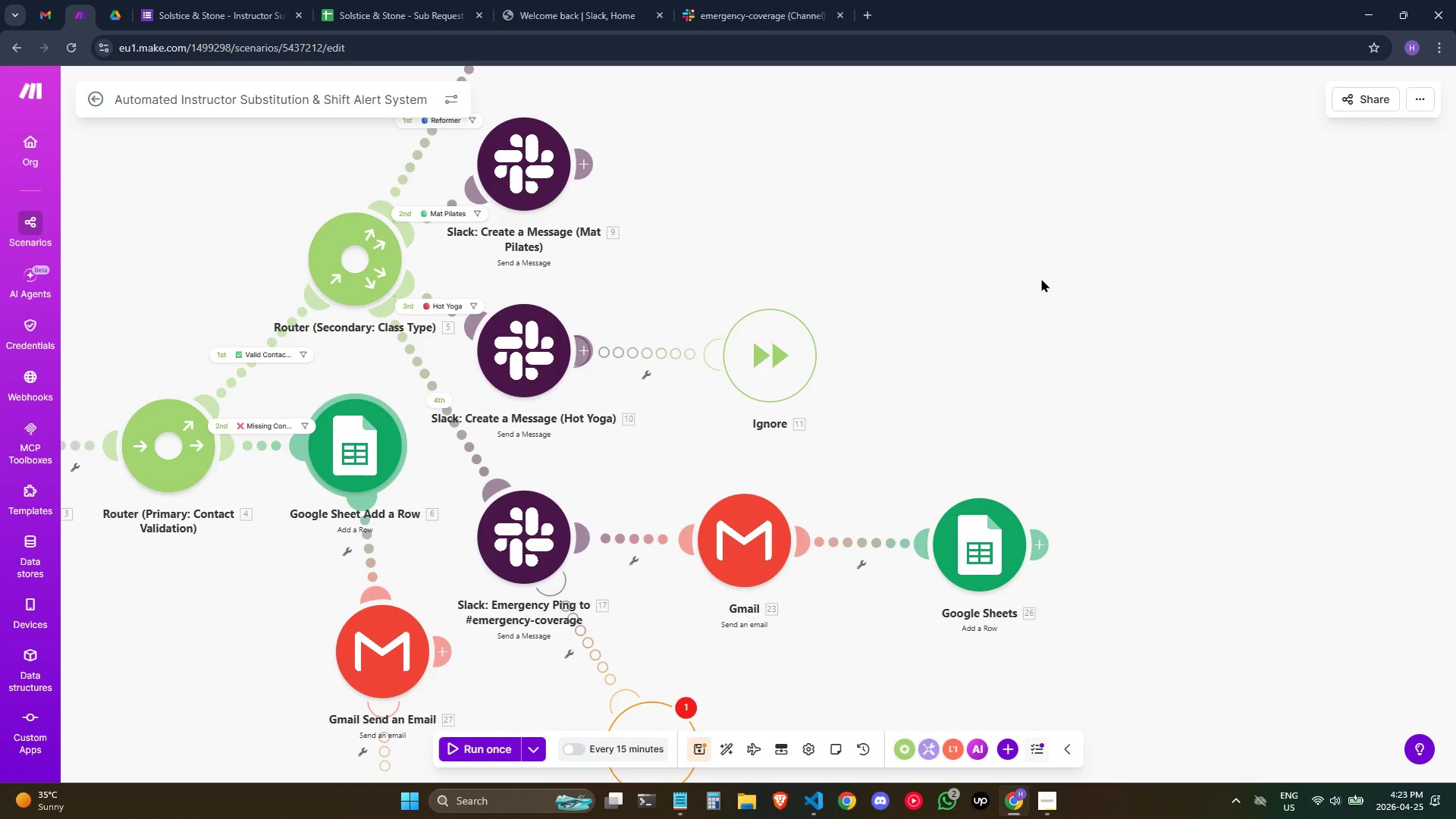 
left_click_drag(start_coordinate=[1135, 345], to_coordinate=[1175, 519])
 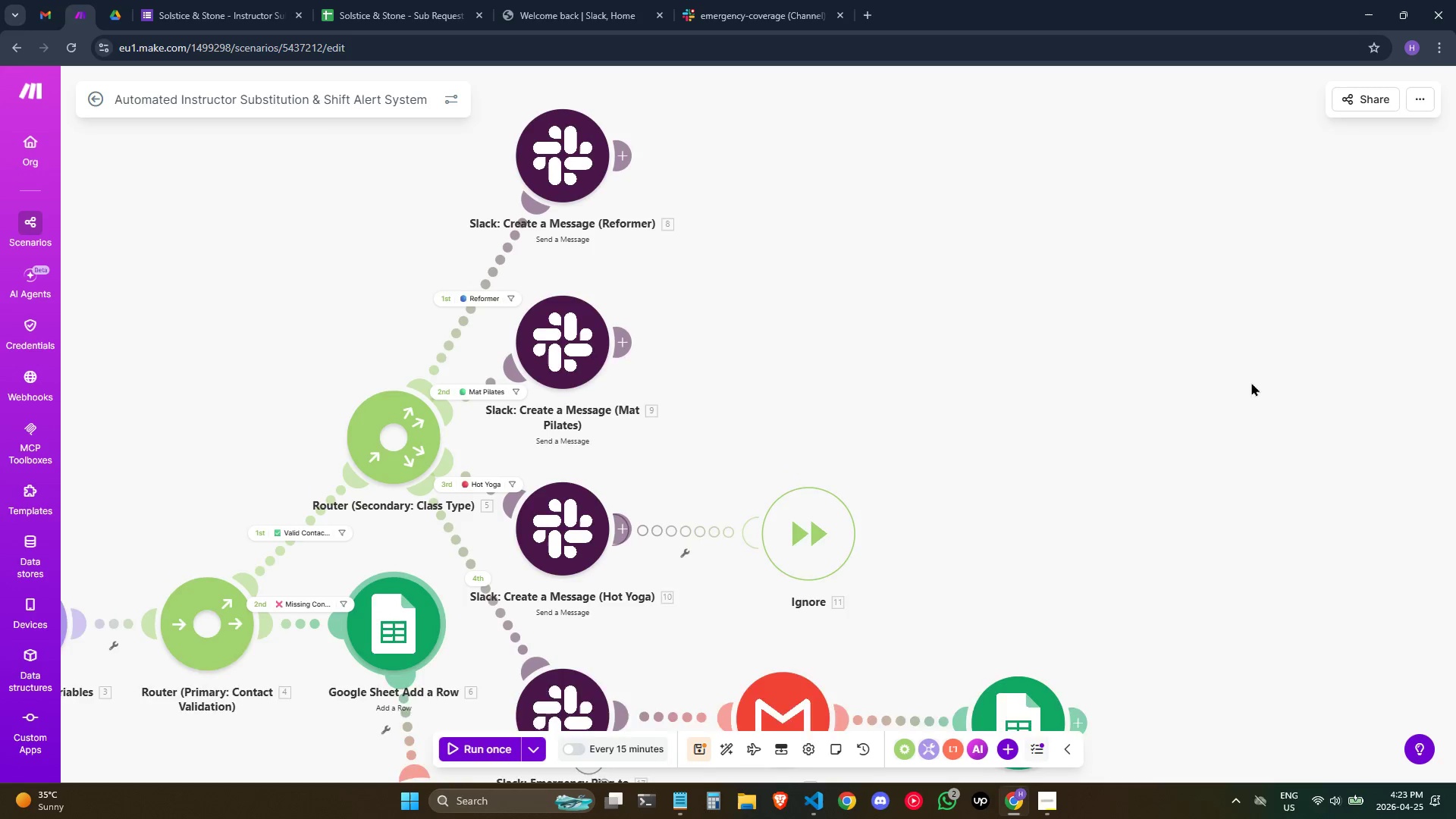 
left_click_drag(start_coordinate=[1261, 363], to_coordinate=[1188, 450])
 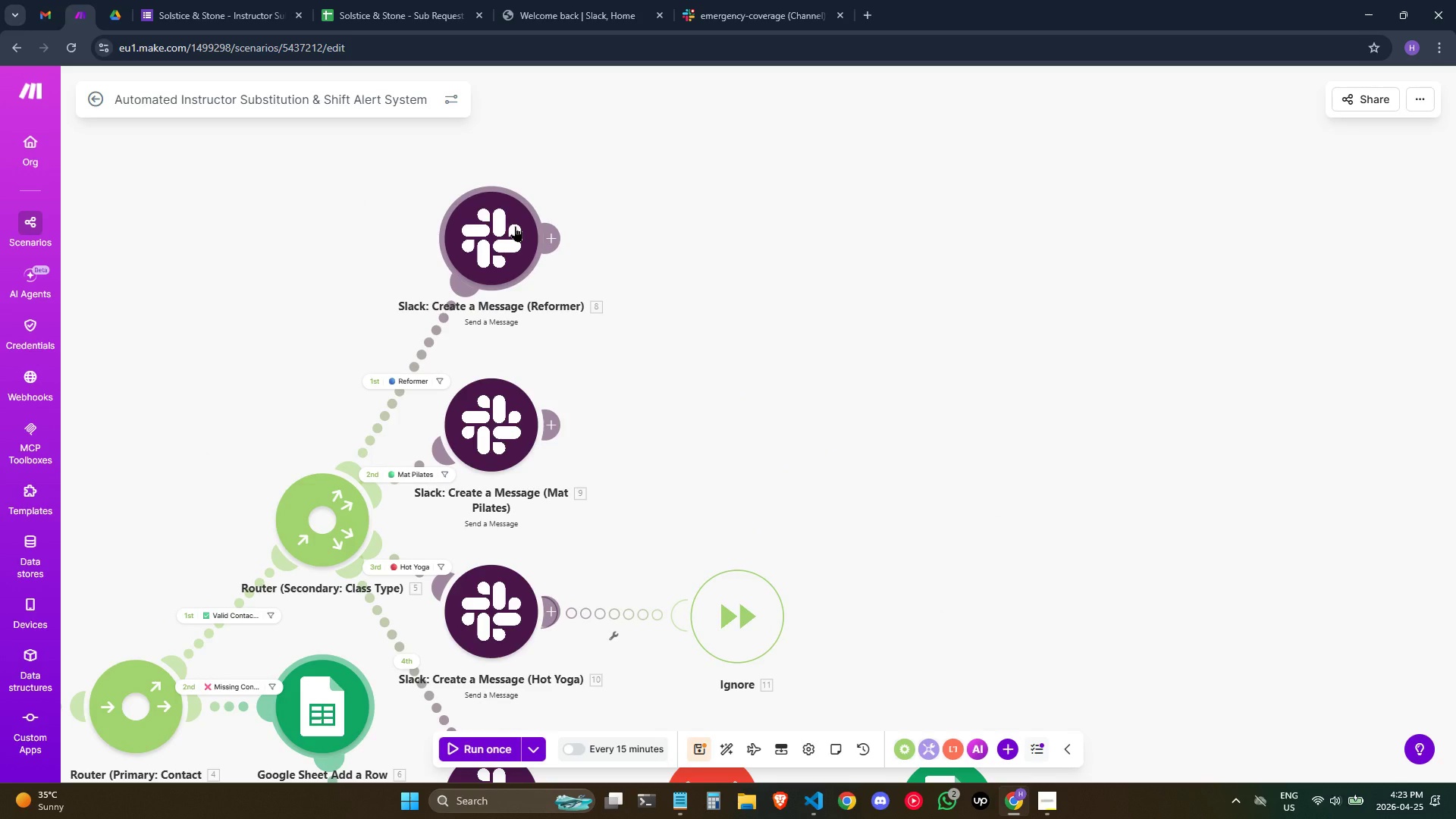 
right_click([515, 226])
 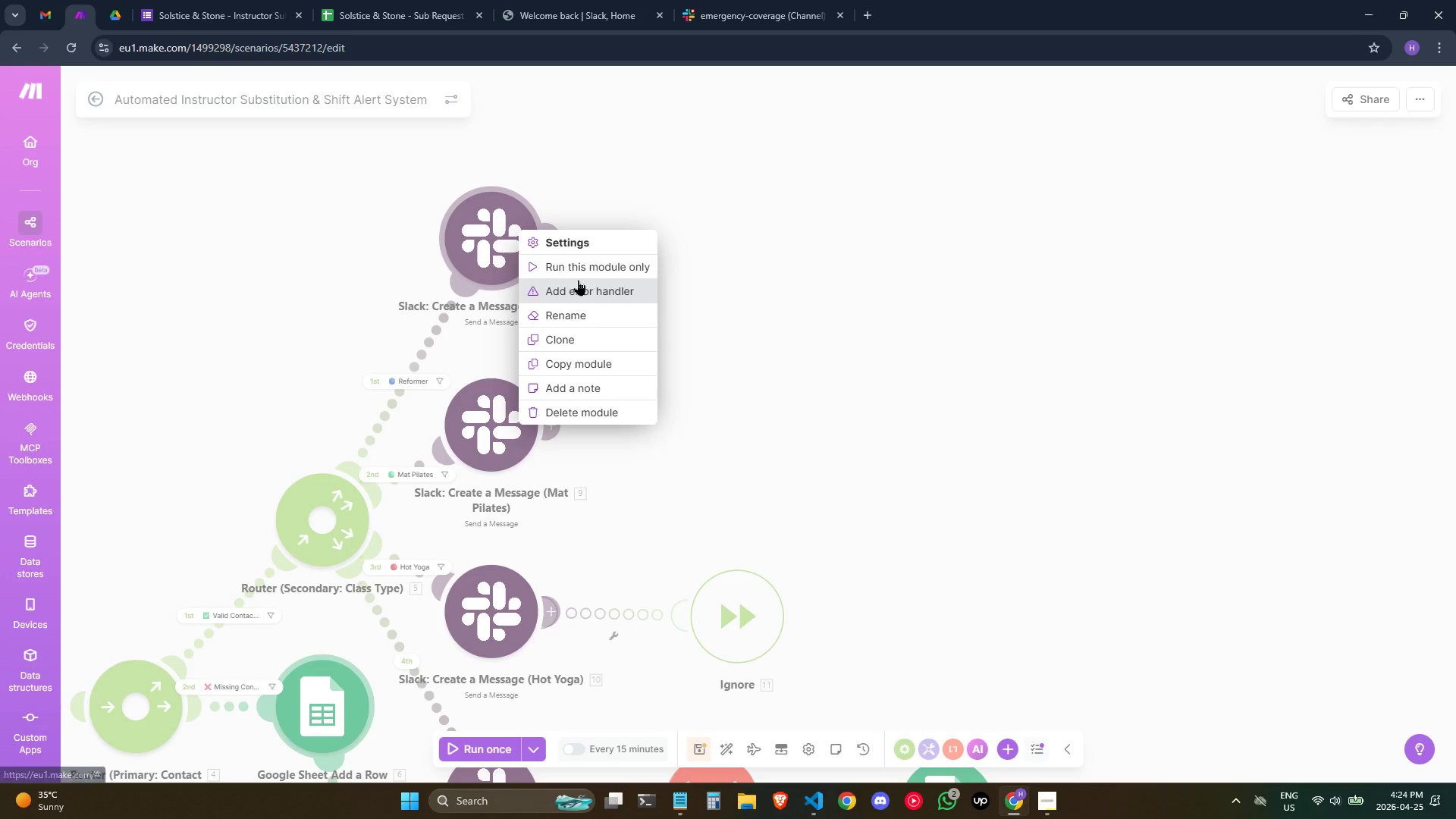 
left_click([578, 281])
 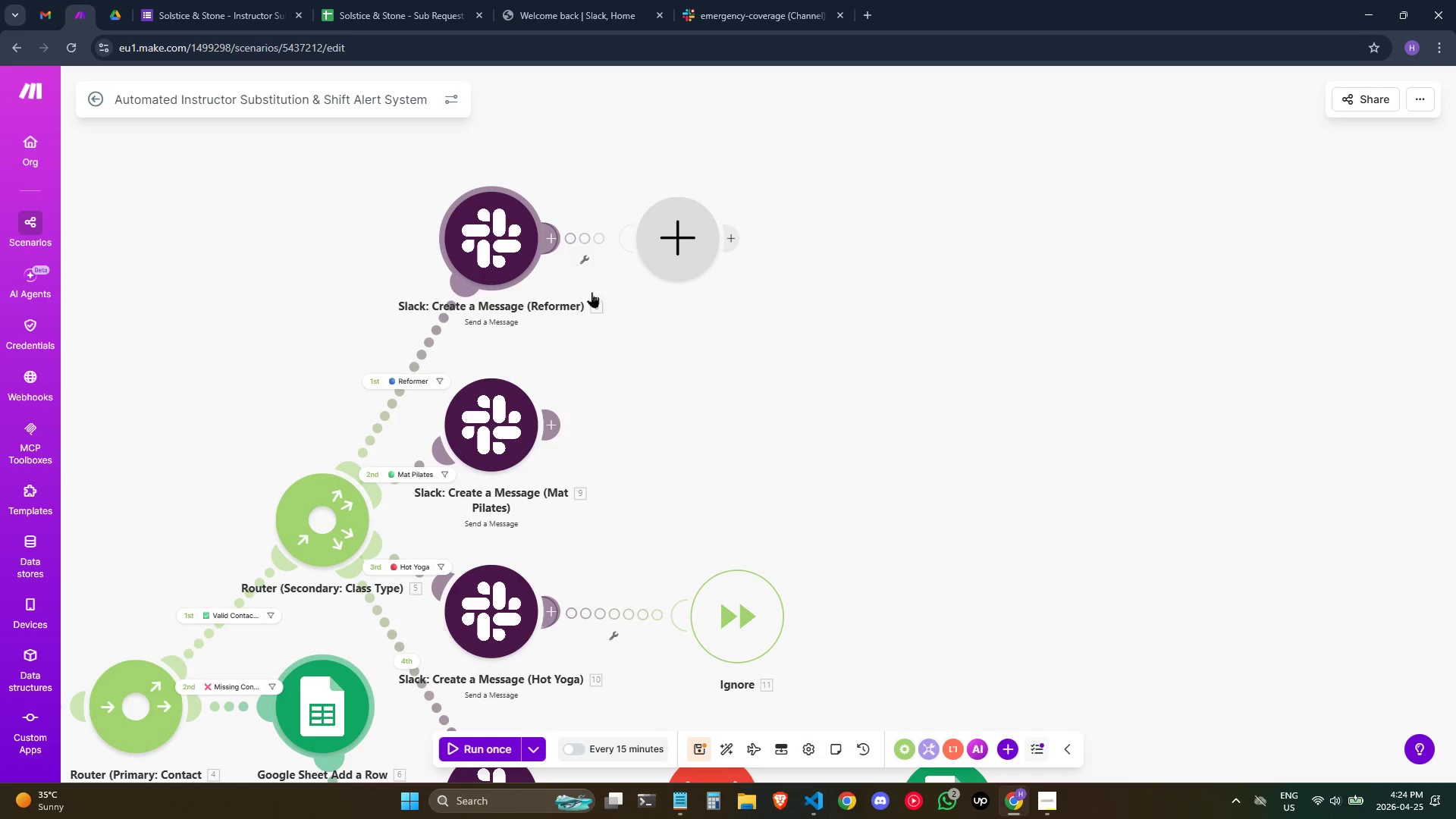 
left_click([670, 249])
 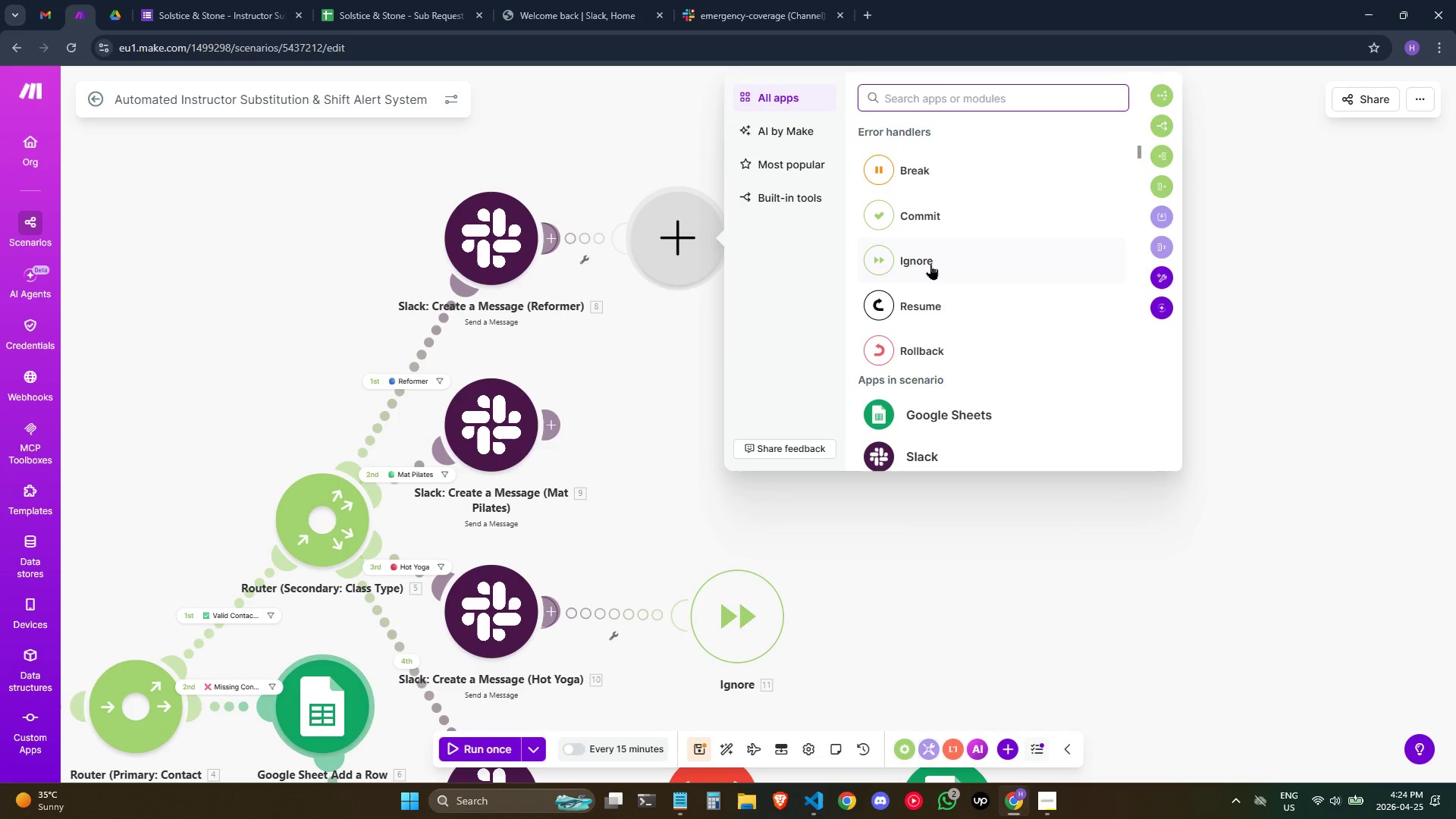 
left_click([931, 265])
 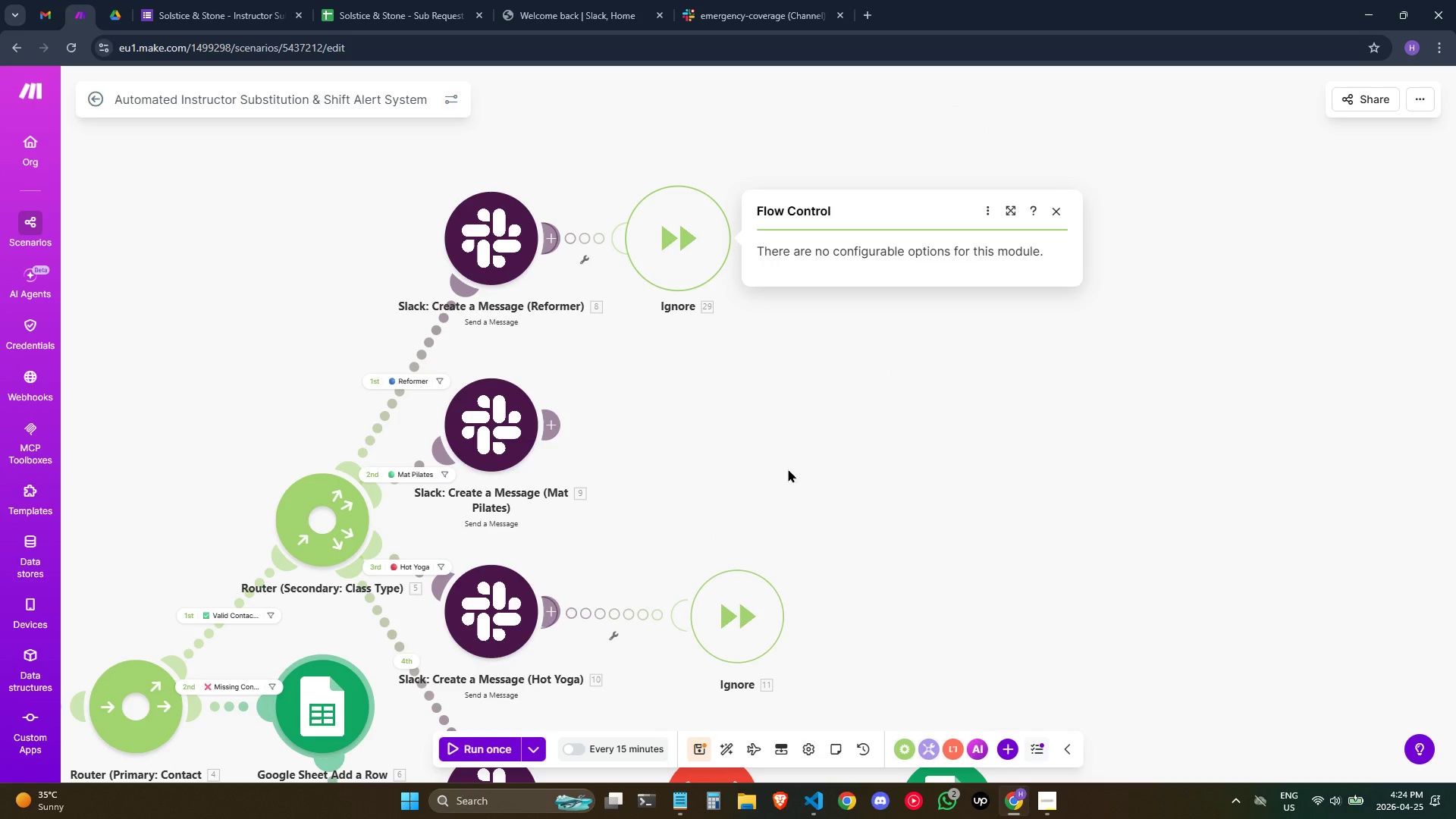 
right_click([498, 440])
 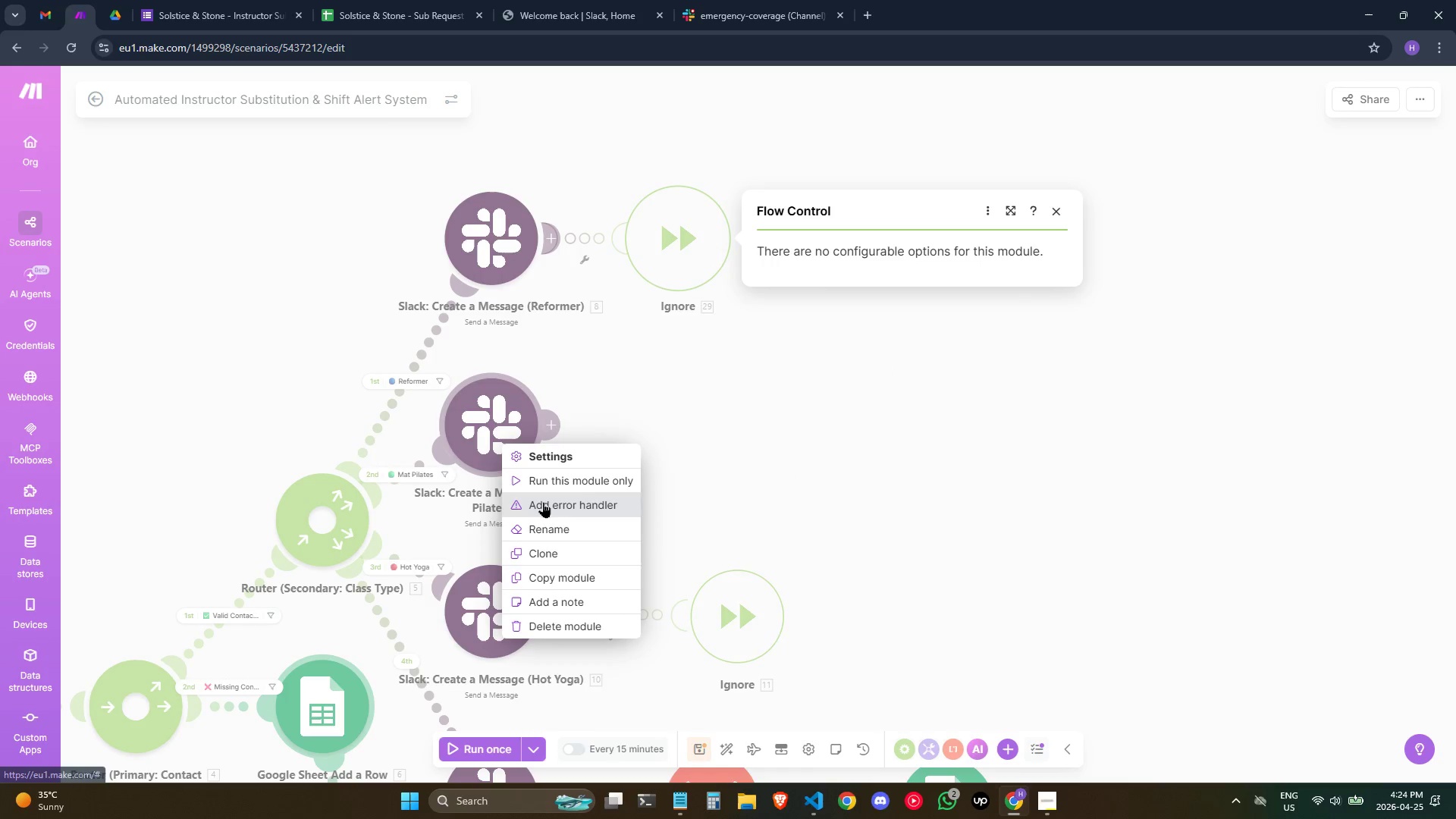 
left_click([543, 502])
 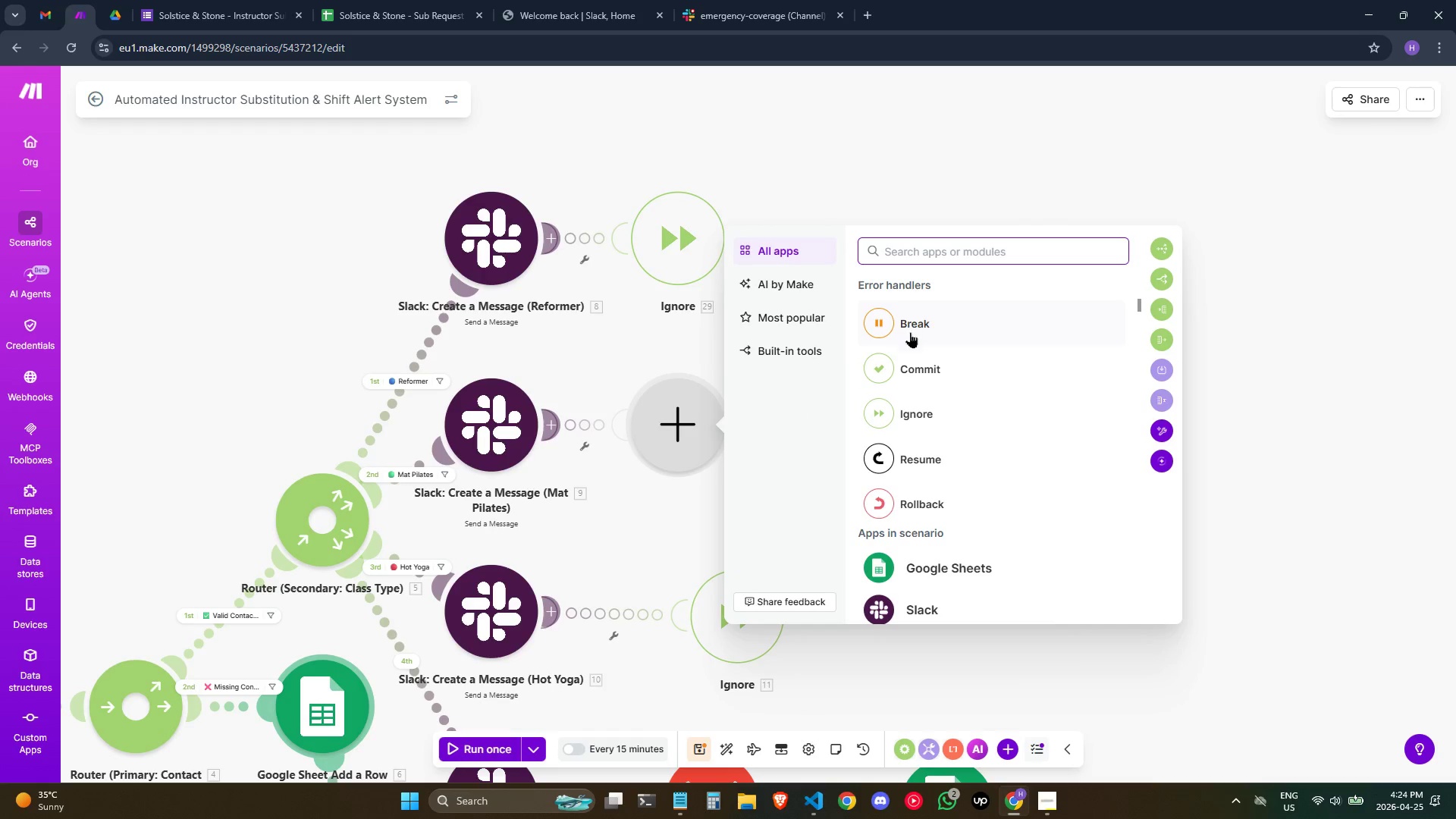 
left_click([924, 409])
 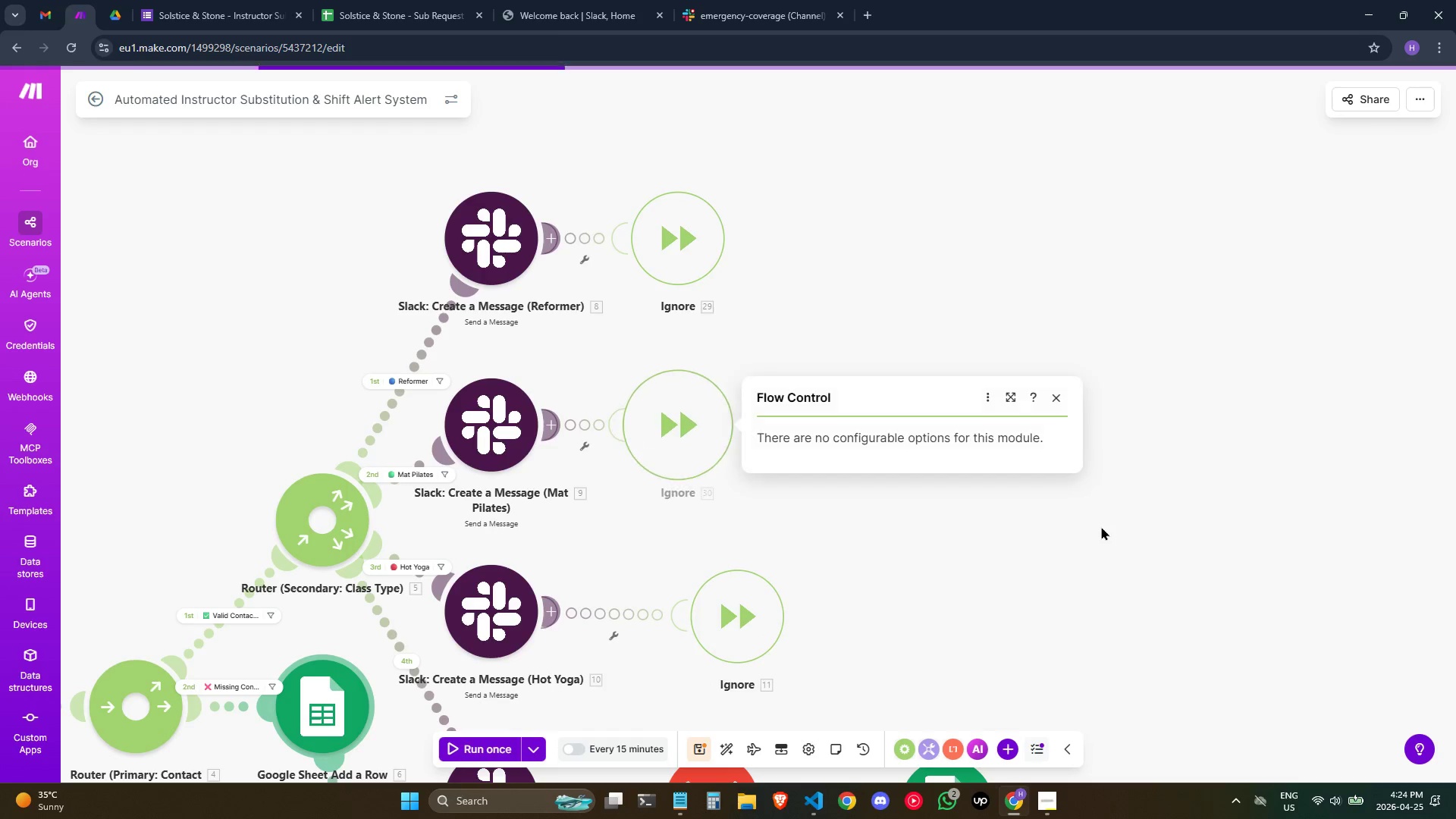 
left_click_drag(start_coordinate=[1101, 526], to_coordinate=[1120, 422])
 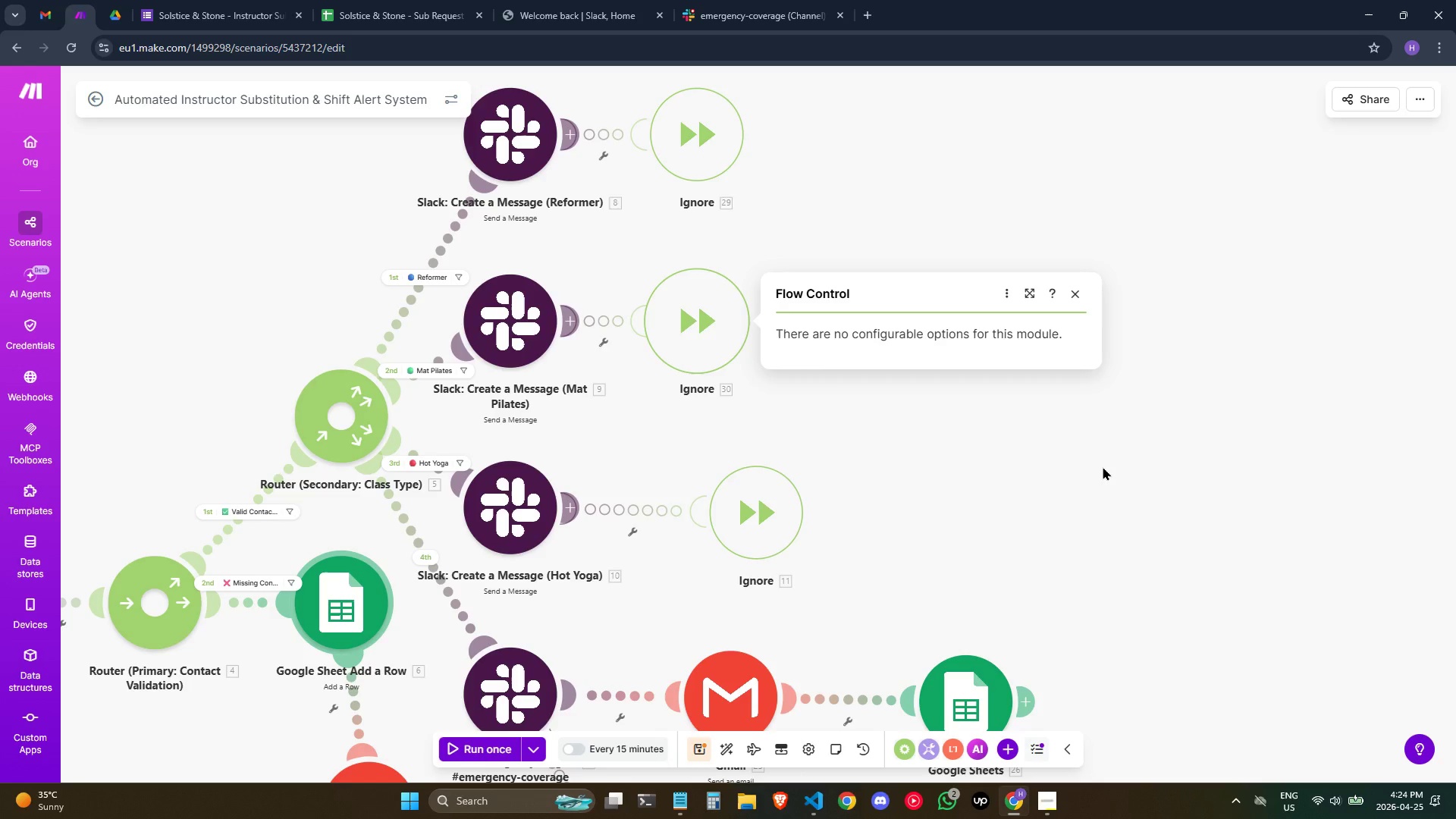 
left_click_drag(start_coordinate=[1103, 466], to_coordinate=[1083, 477])
 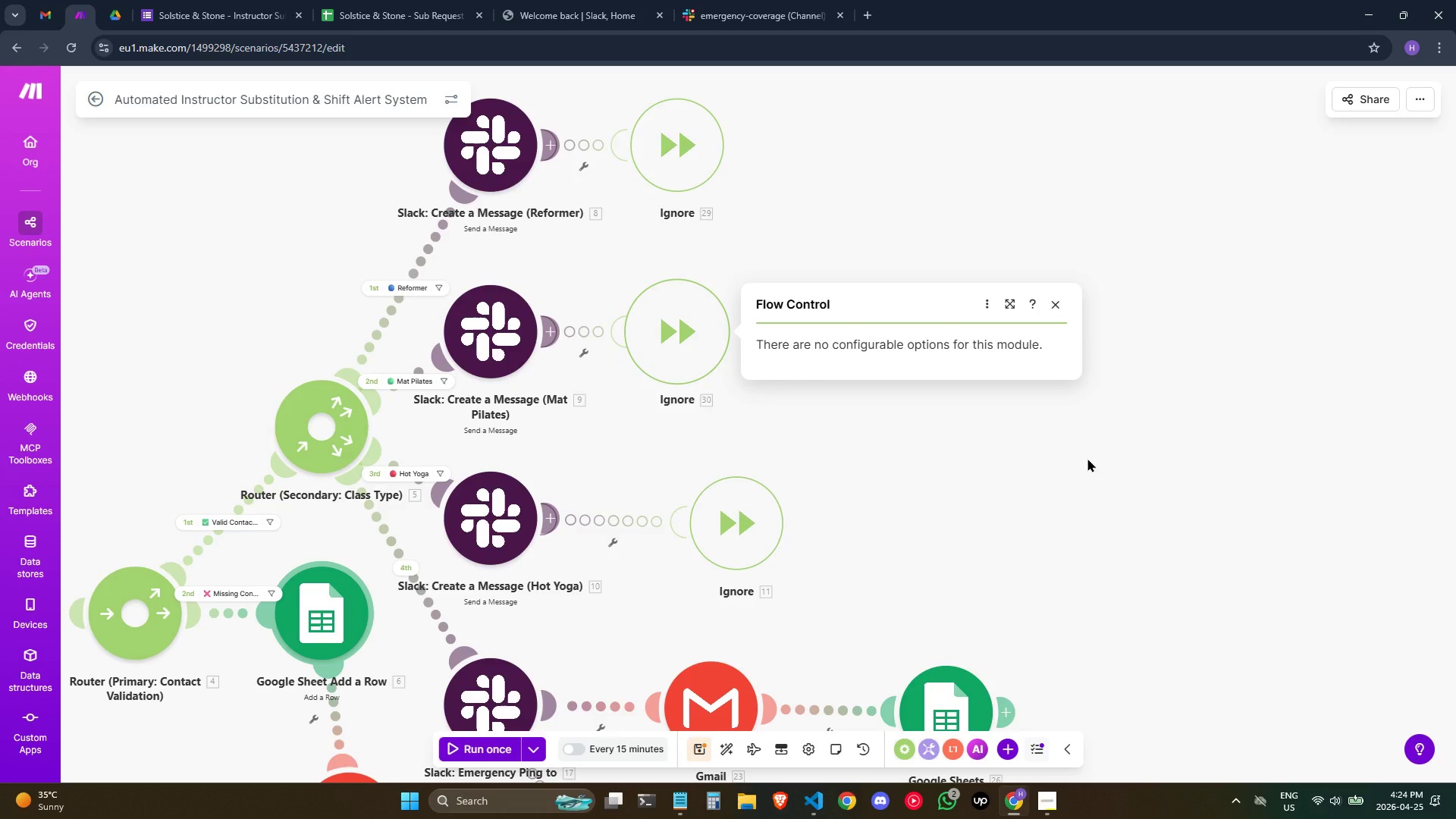 
left_click_drag(start_coordinate=[1131, 581], to_coordinate=[1147, 450])
 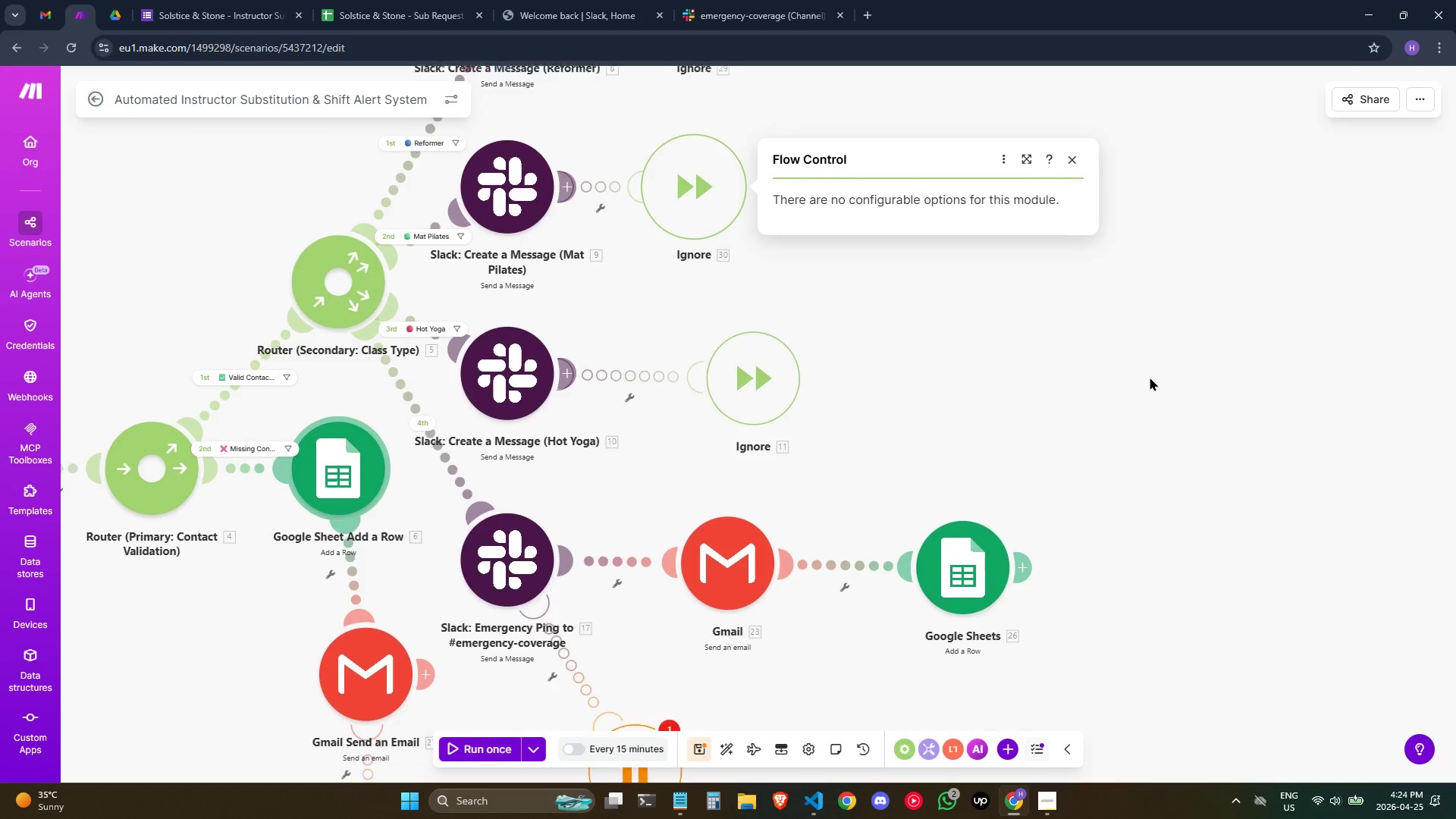 
left_click_drag(start_coordinate=[1147, 429], to_coordinate=[1149, 361])
 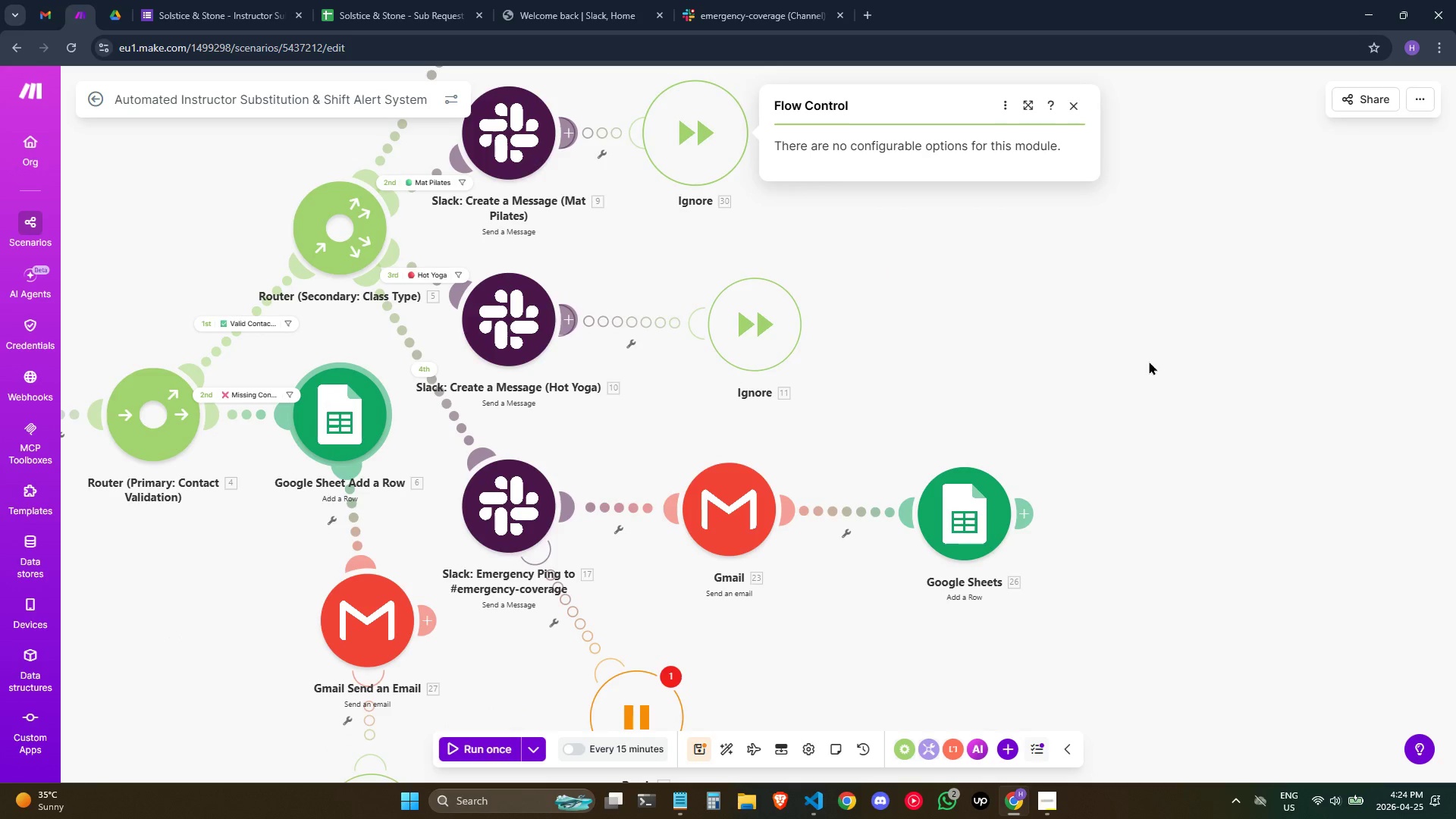 
left_click_drag(start_coordinate=[1149, 361], to_coordinate=[1150, 283])
 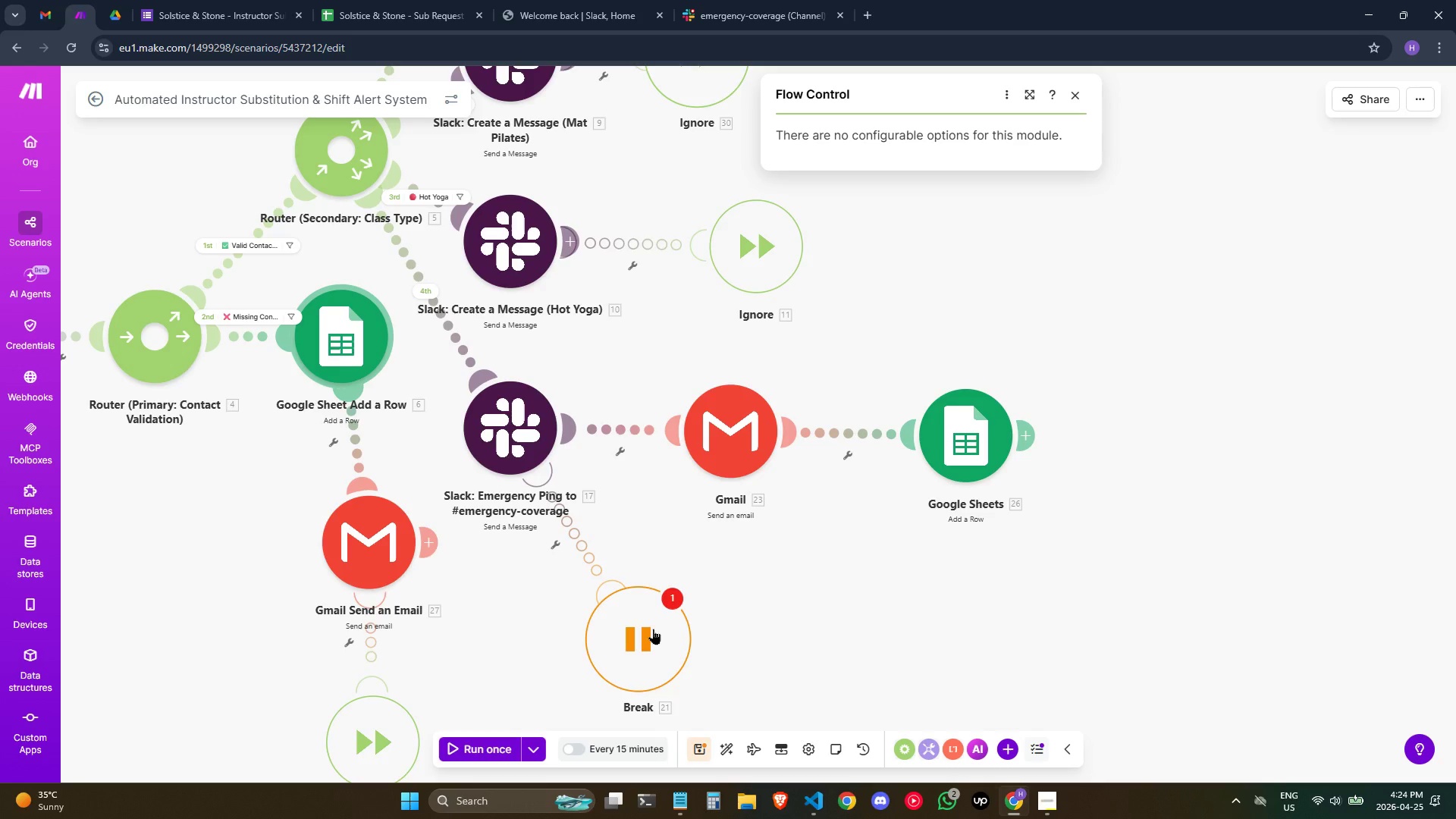 
left_click([653, 629])
 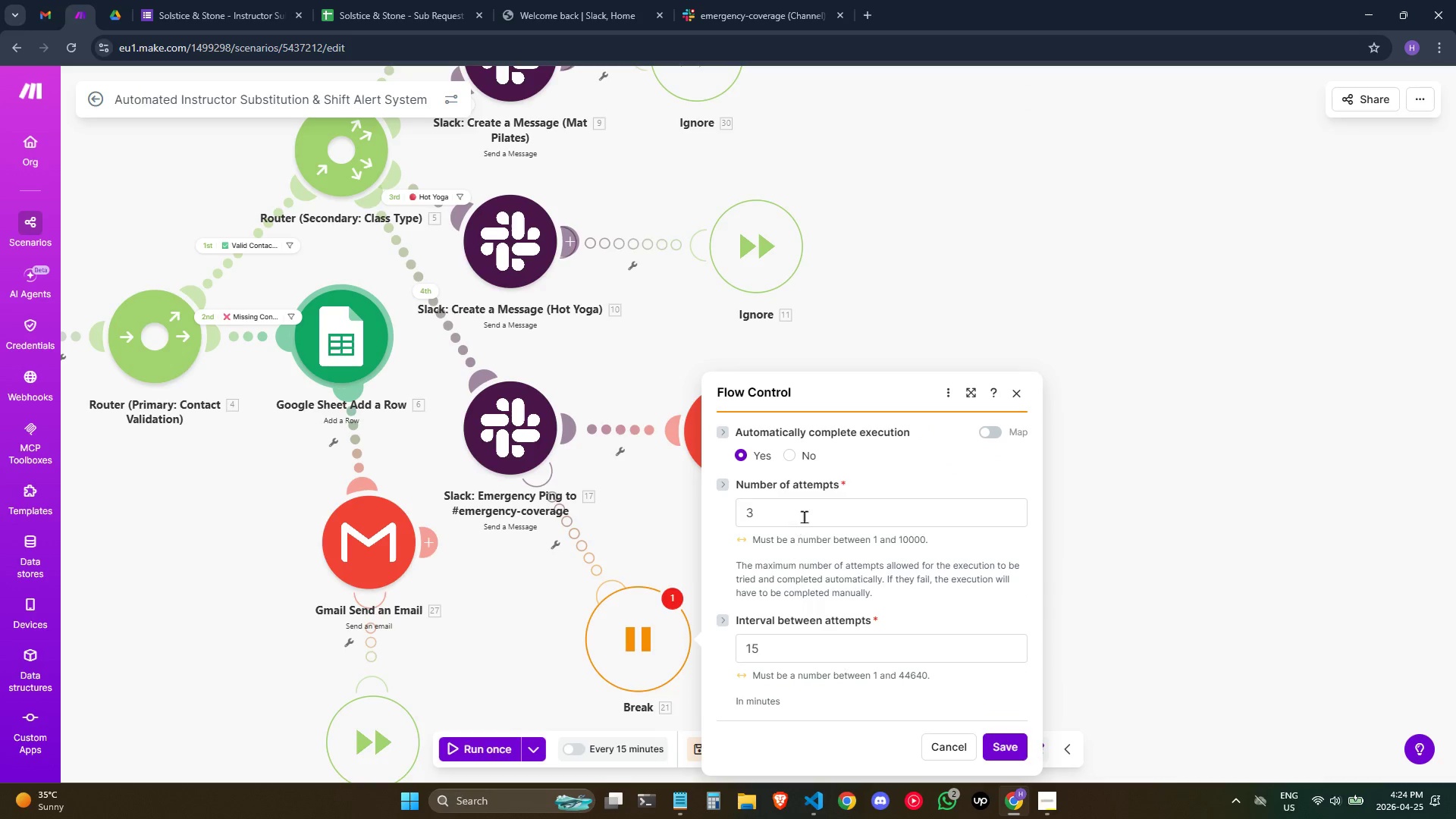 
left_click([806, 512])
 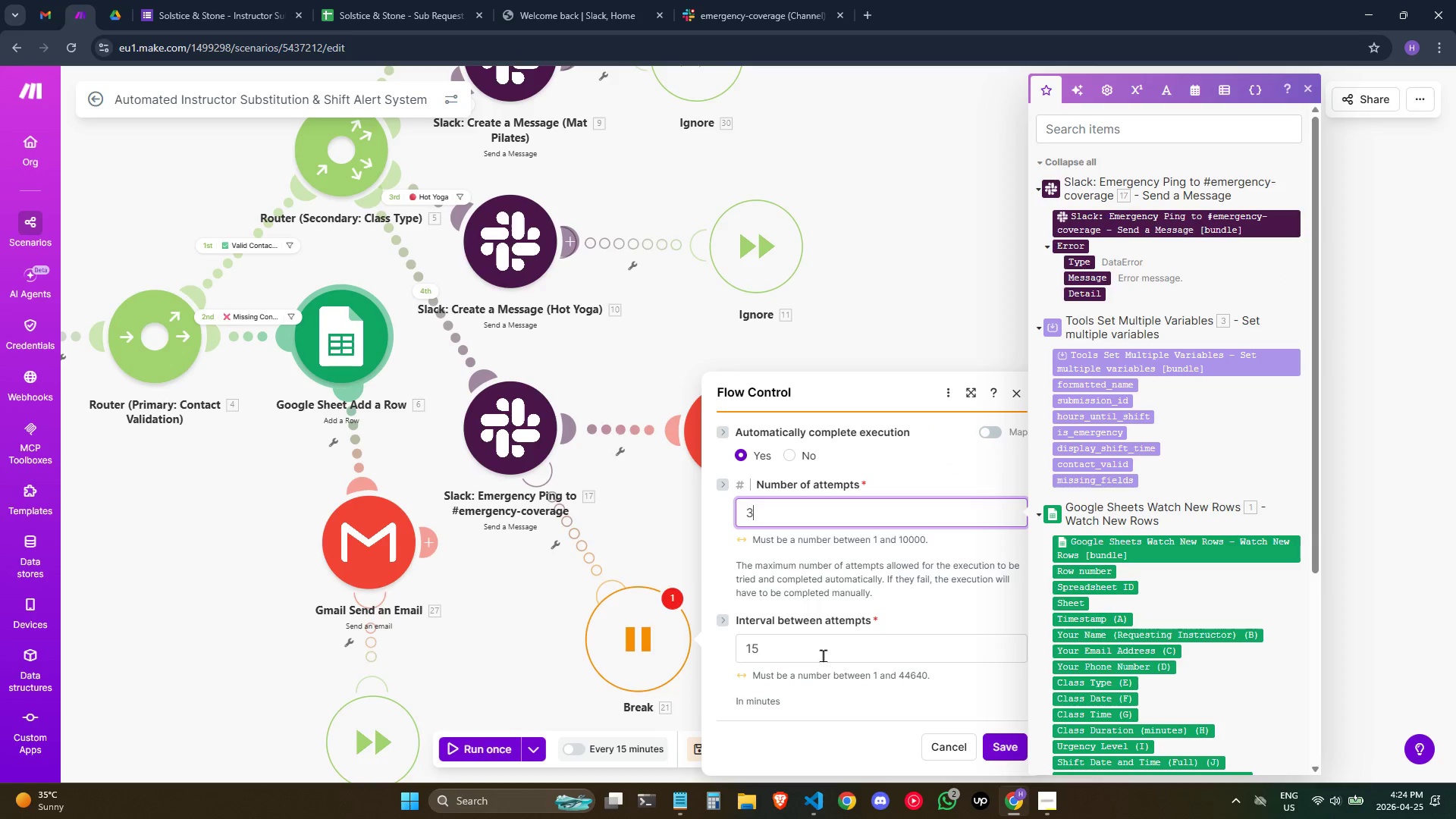 
left_click([825, 651])
 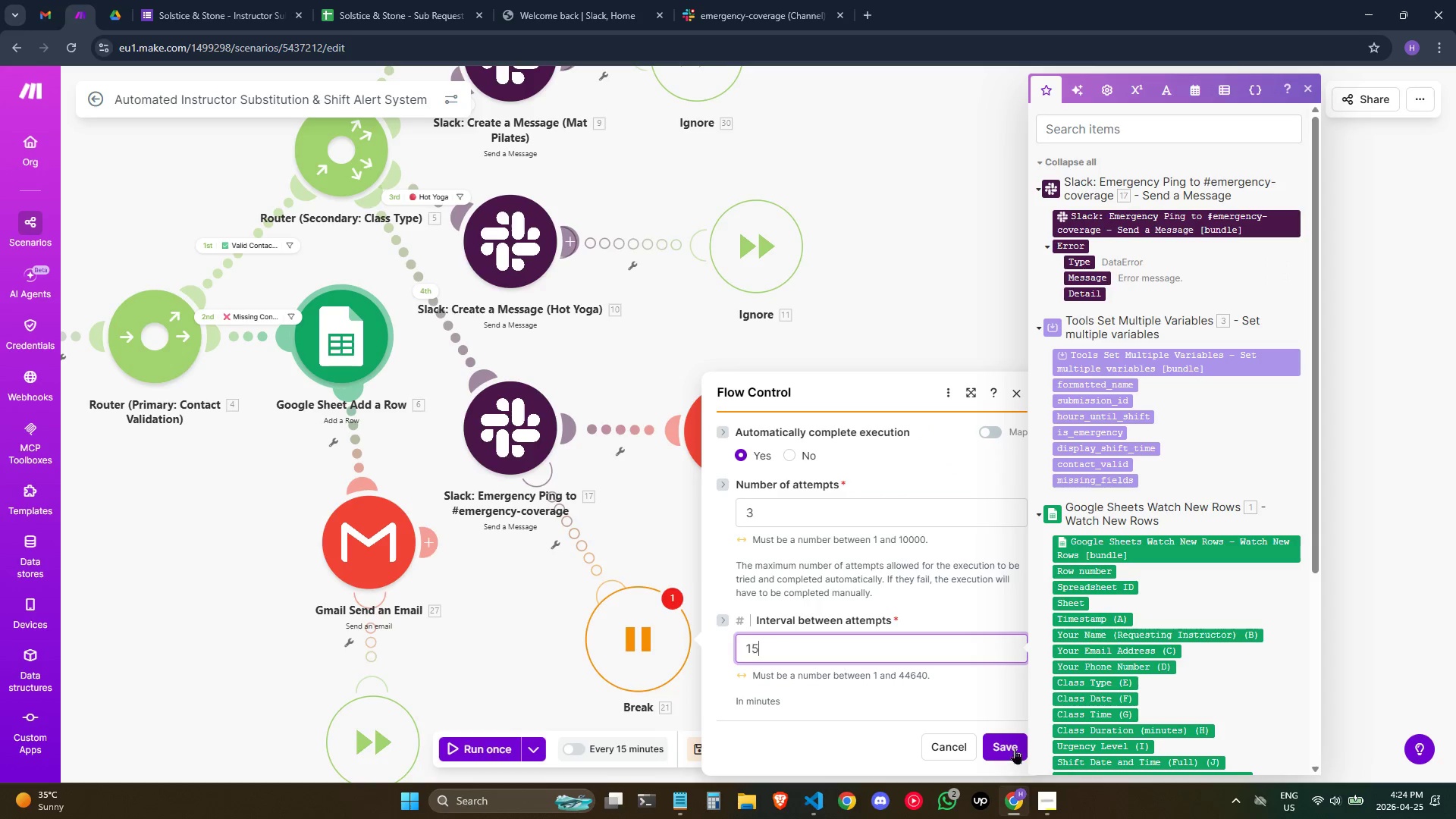 
left_click([1015, 747])
 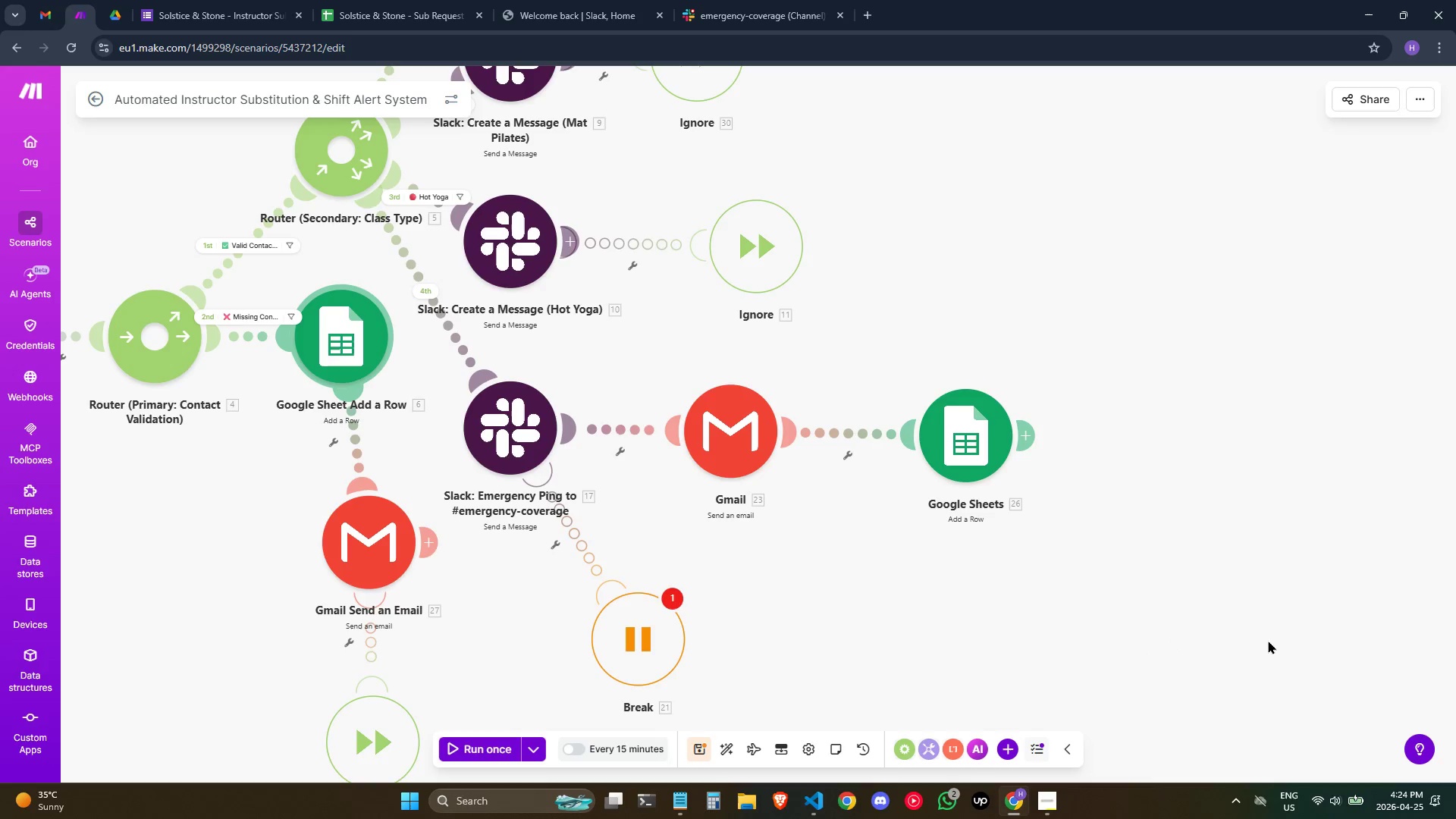 
wait(31.36)
 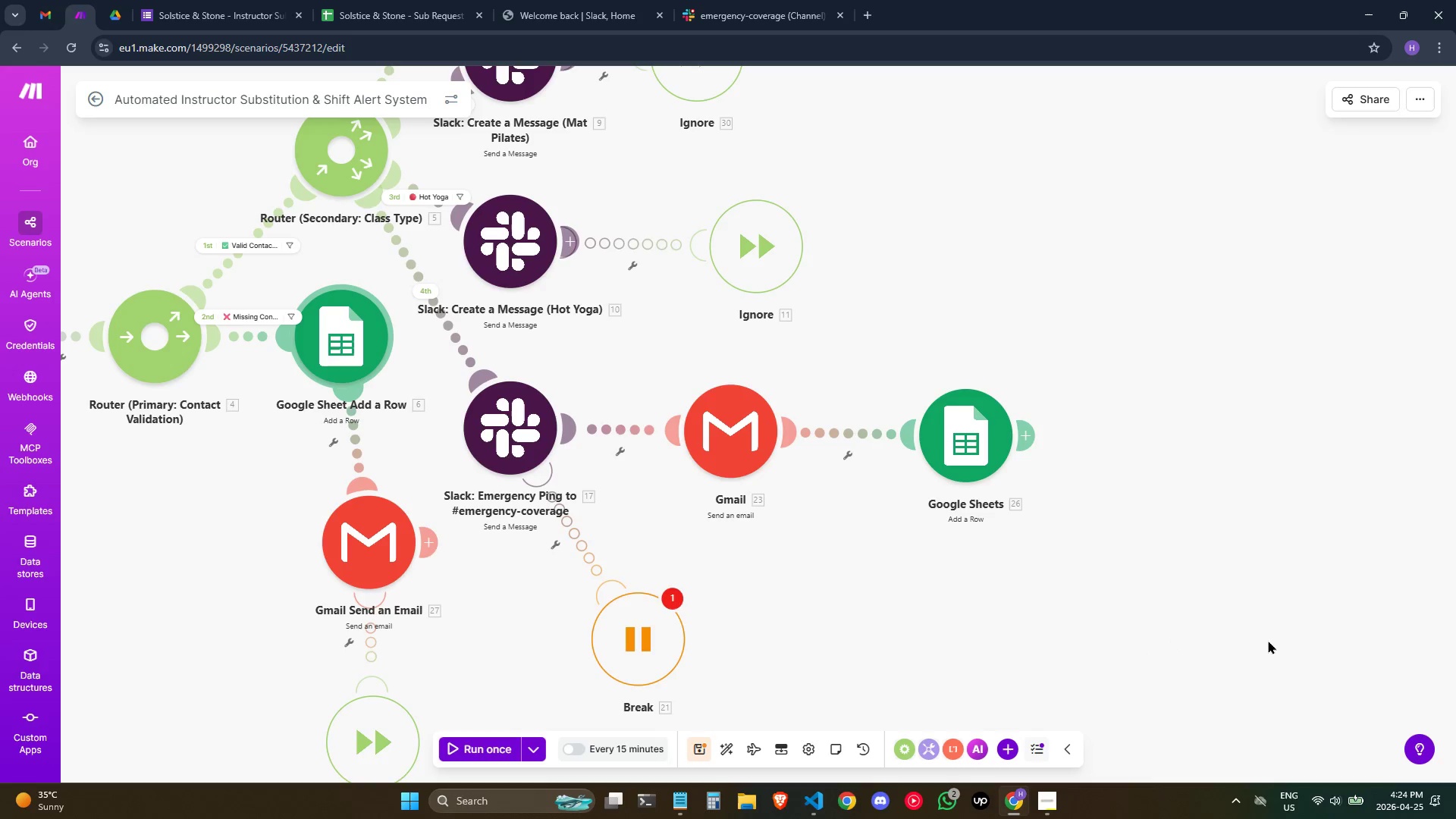 
key(1)
 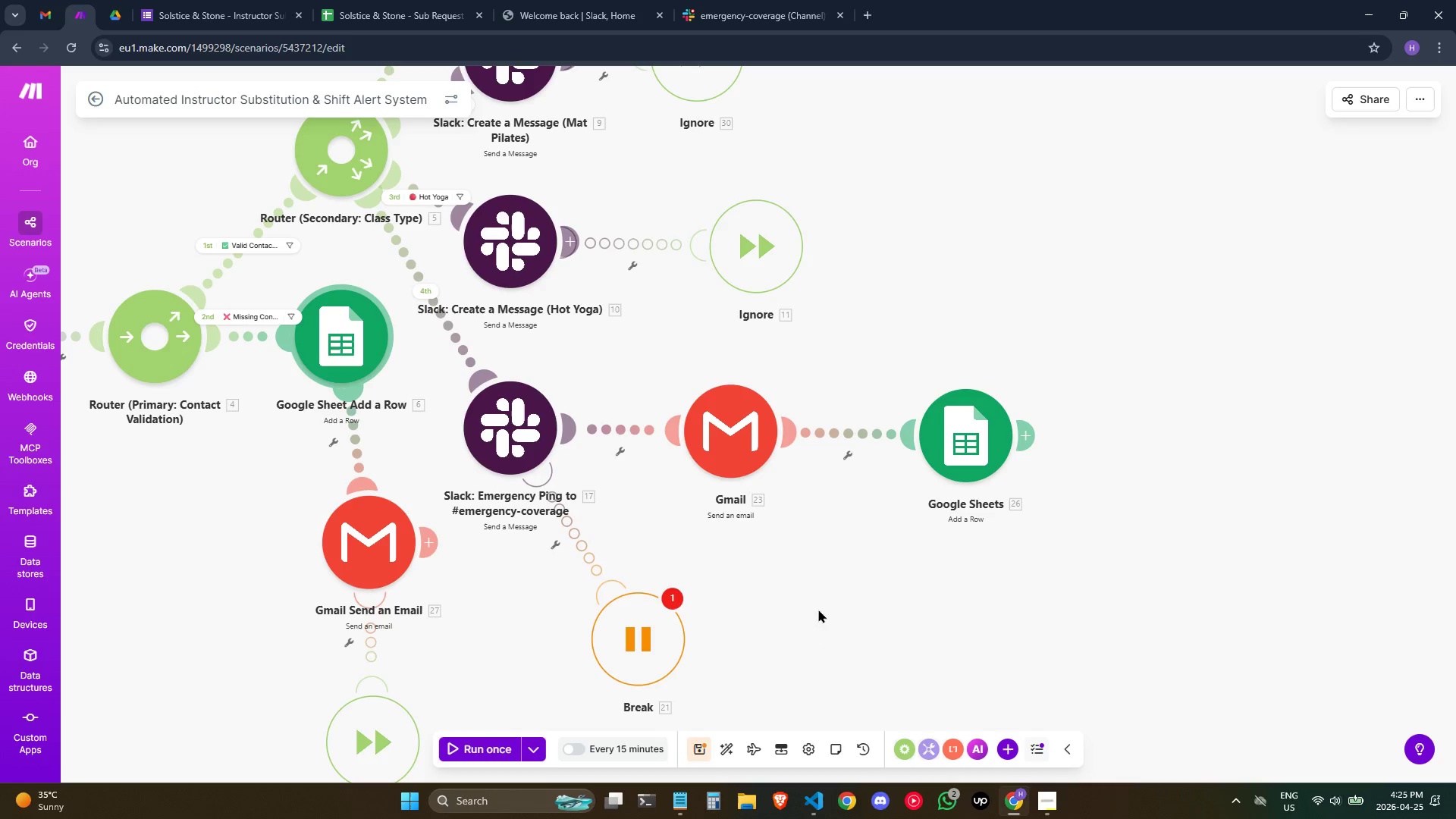 
wait(21.62)
 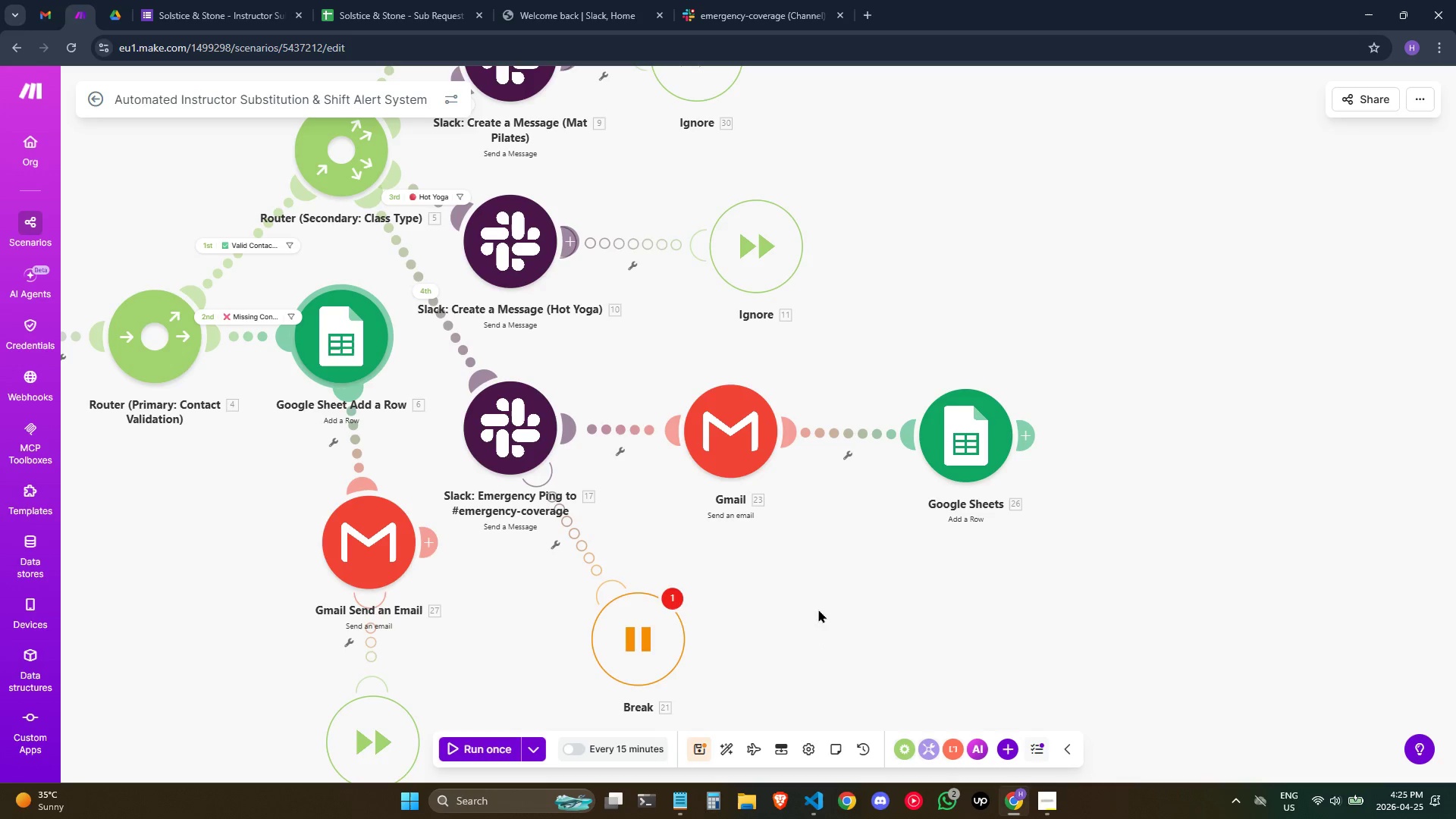 
left_click([713, 453])
 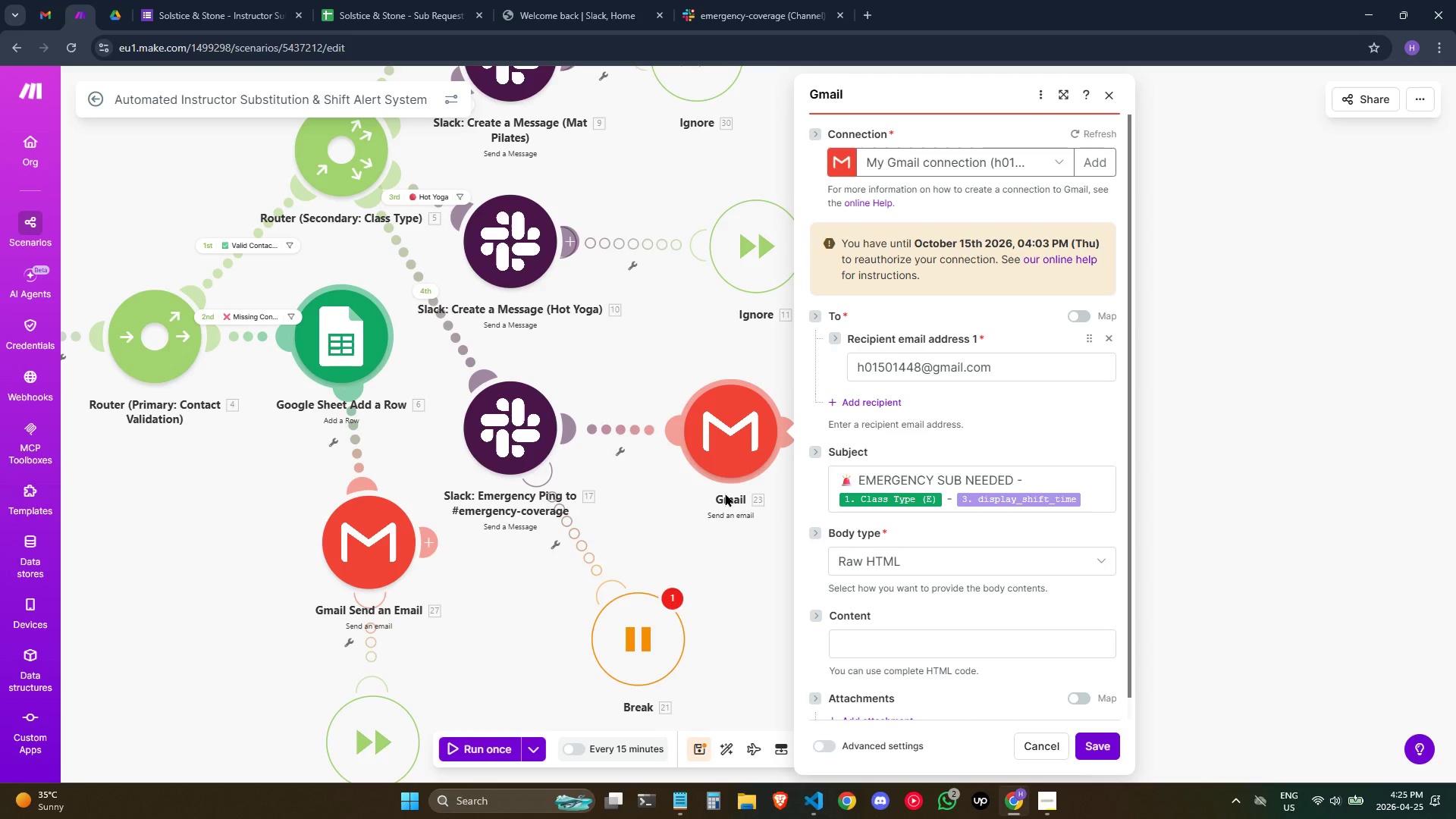 
wait(27.62)
 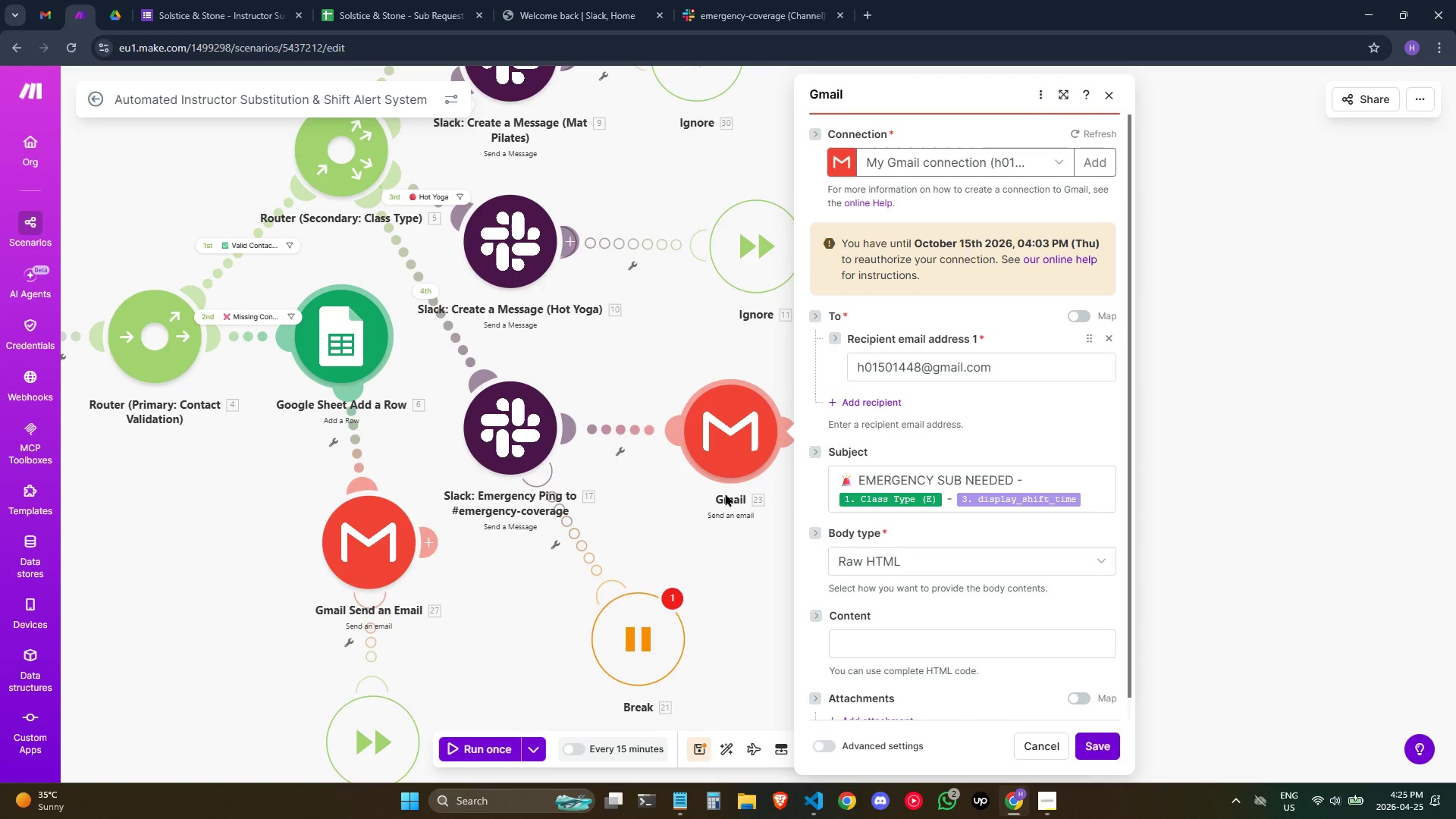 
left_click([1107, 83])
 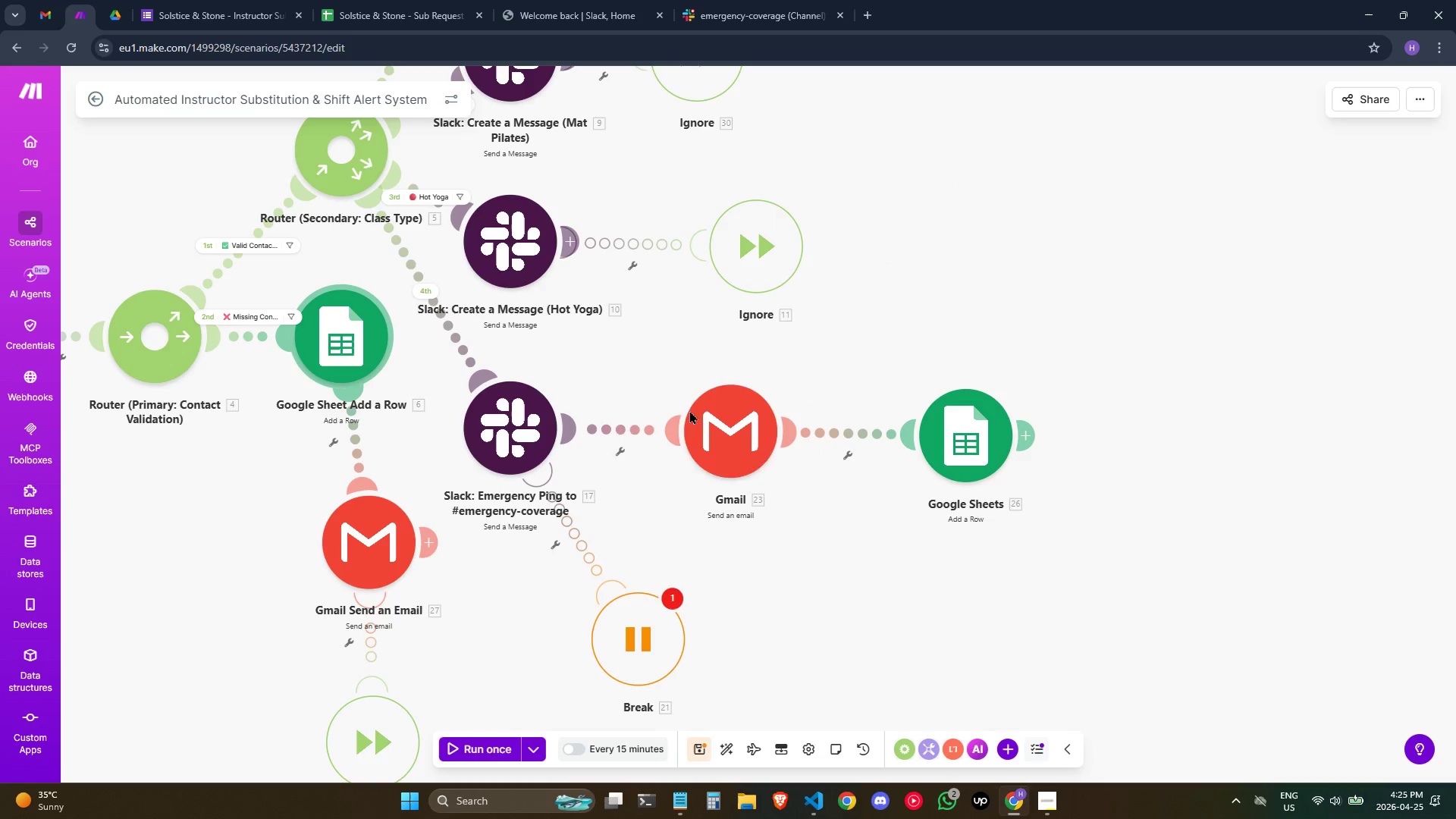 
right_click([699, 433])
 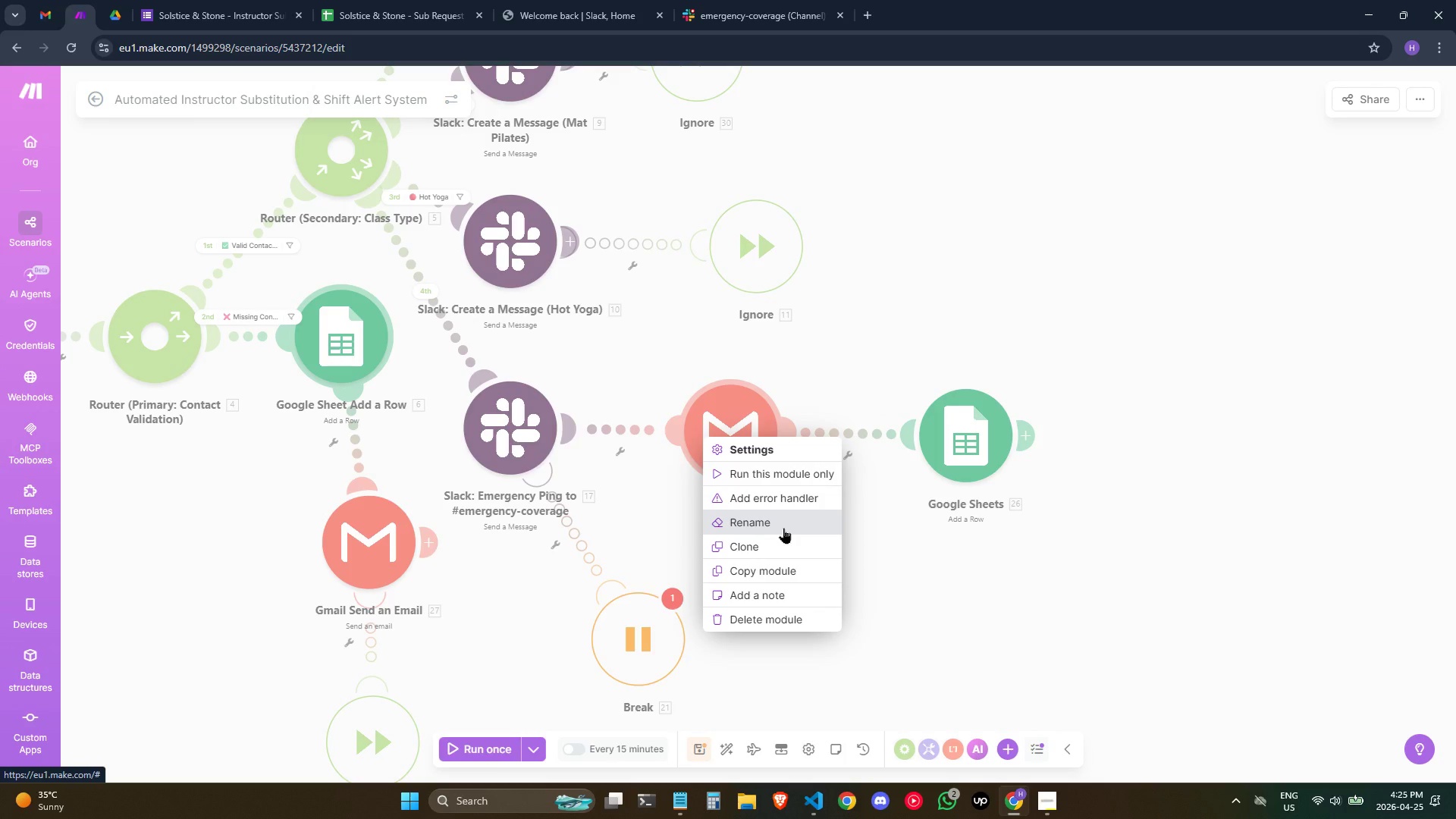 
left_click([783, 528])
 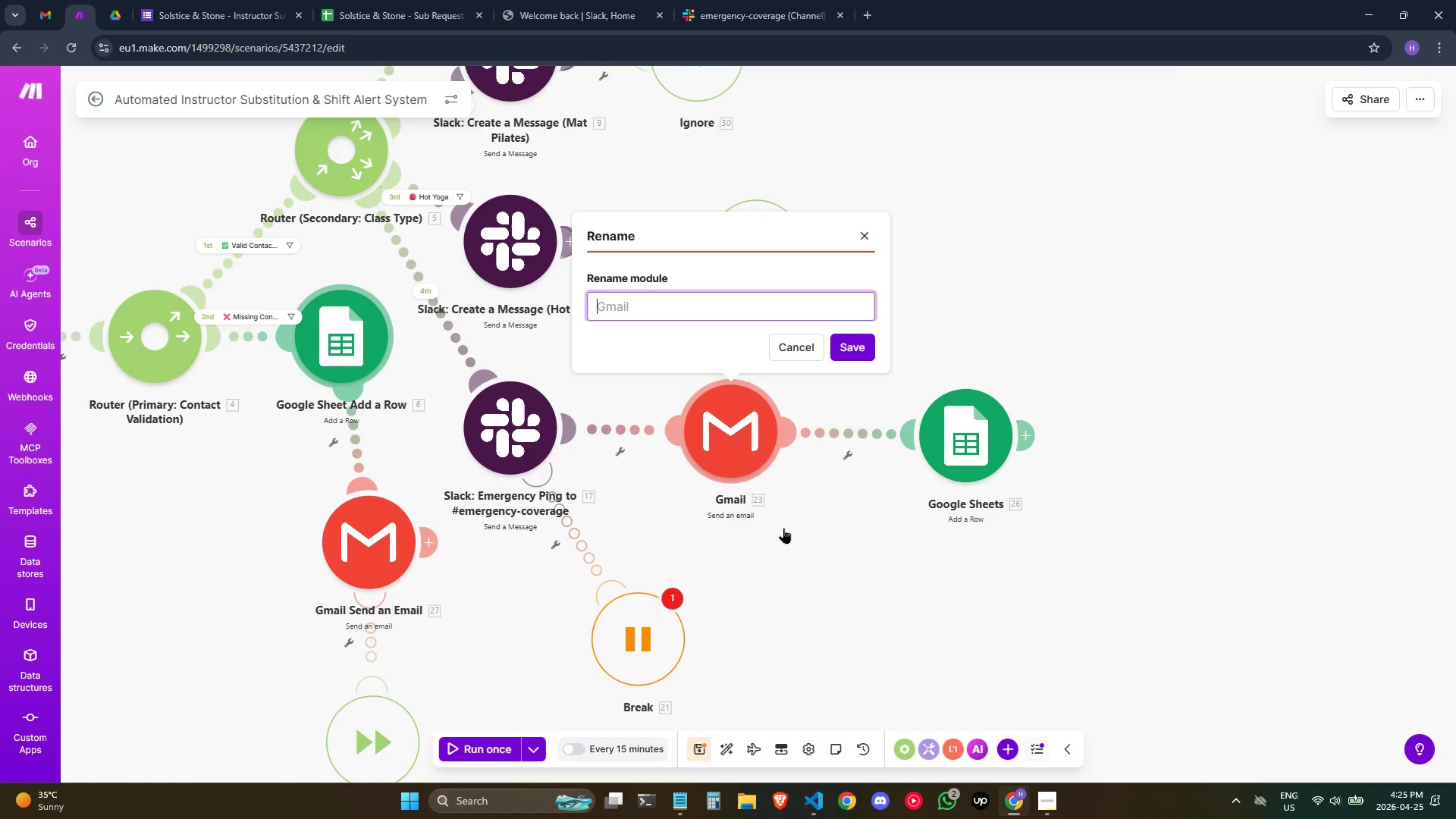 
type(Gmail Sned])
key(Backspace)
key(Backspace)
key(Backspace)
key(Backspace)
type(ed)
key(Backspace)
type(nd an Email)
 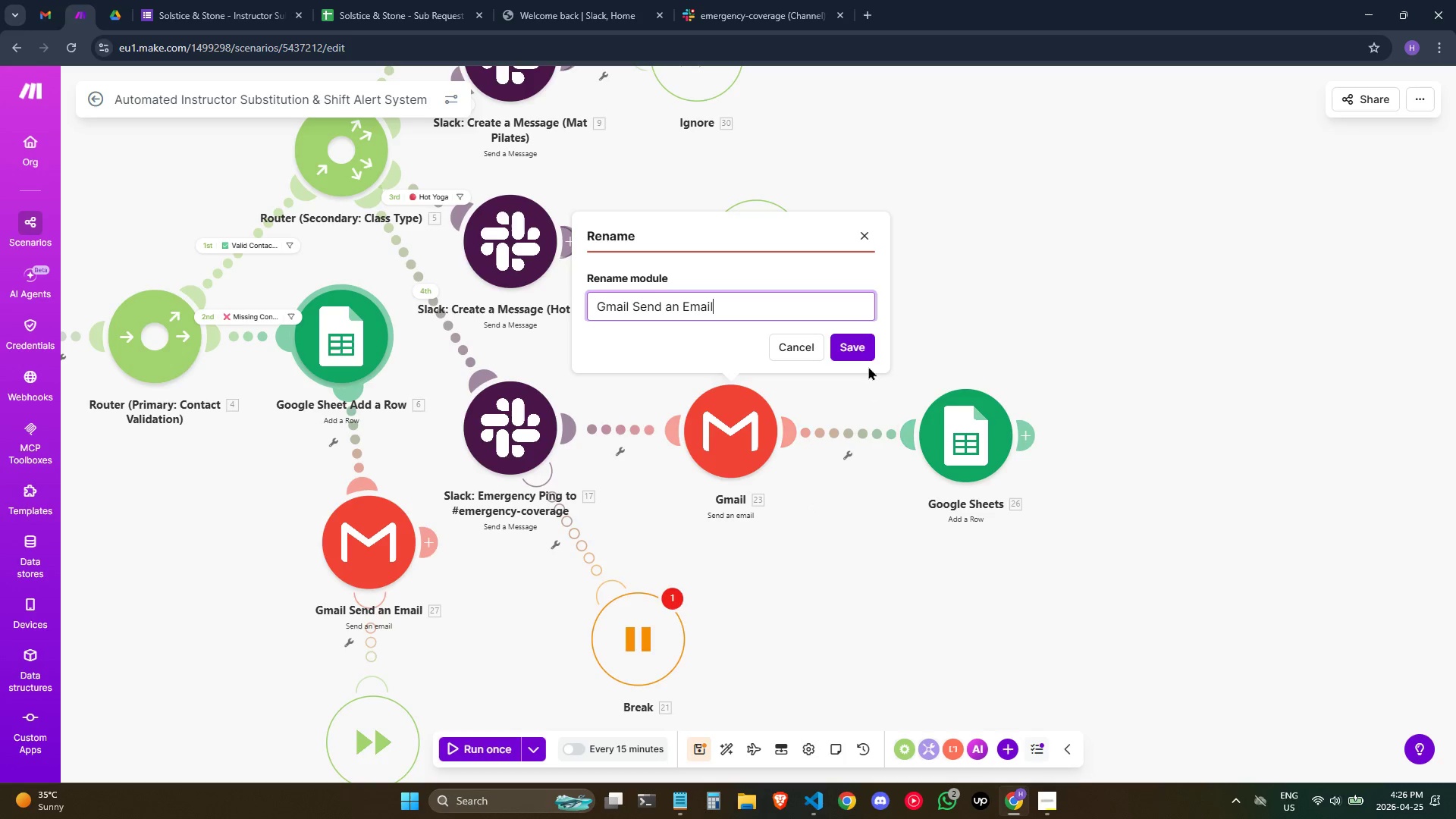 
left_click([864, 356])
 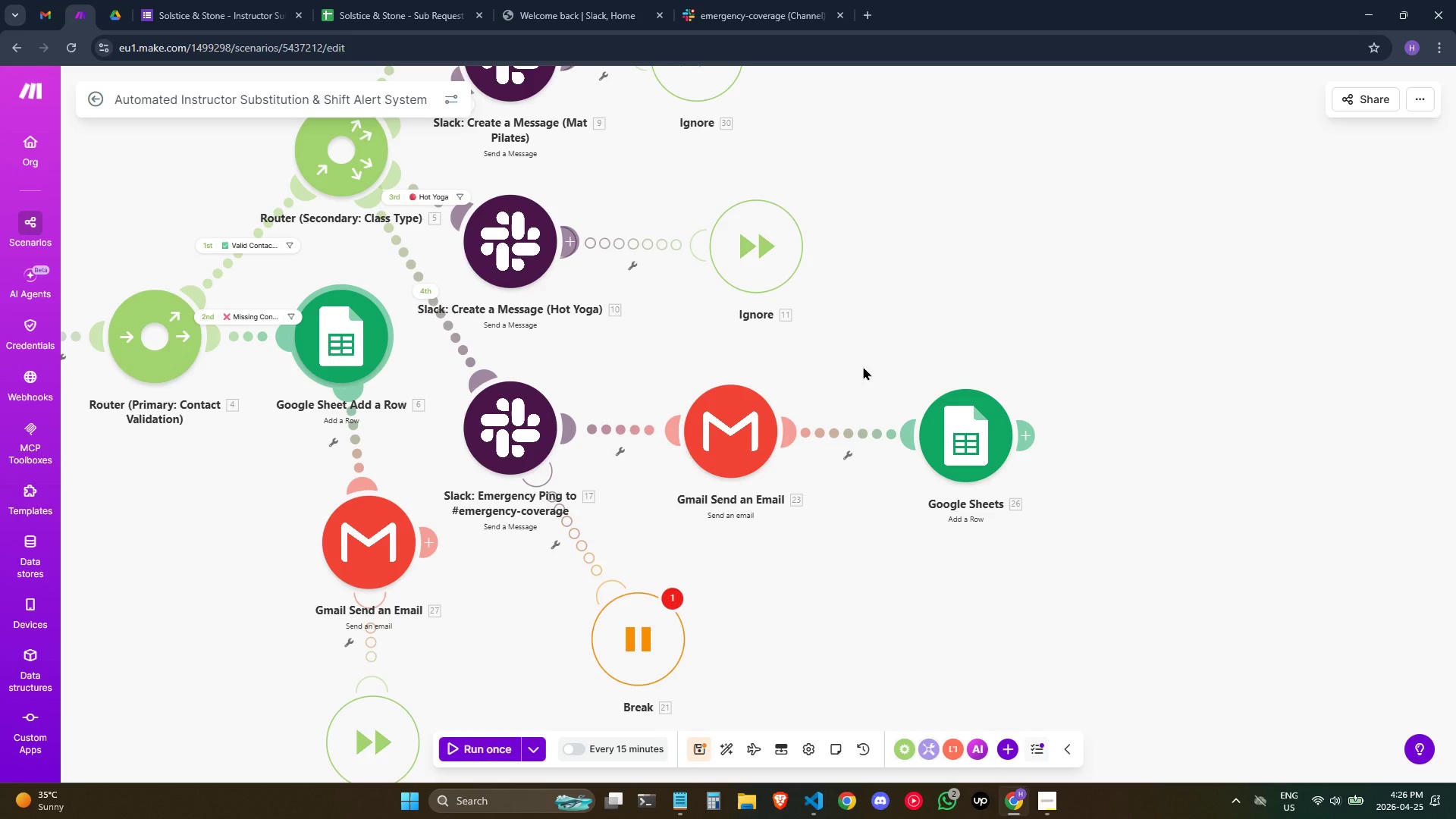 
wait(12.75)
 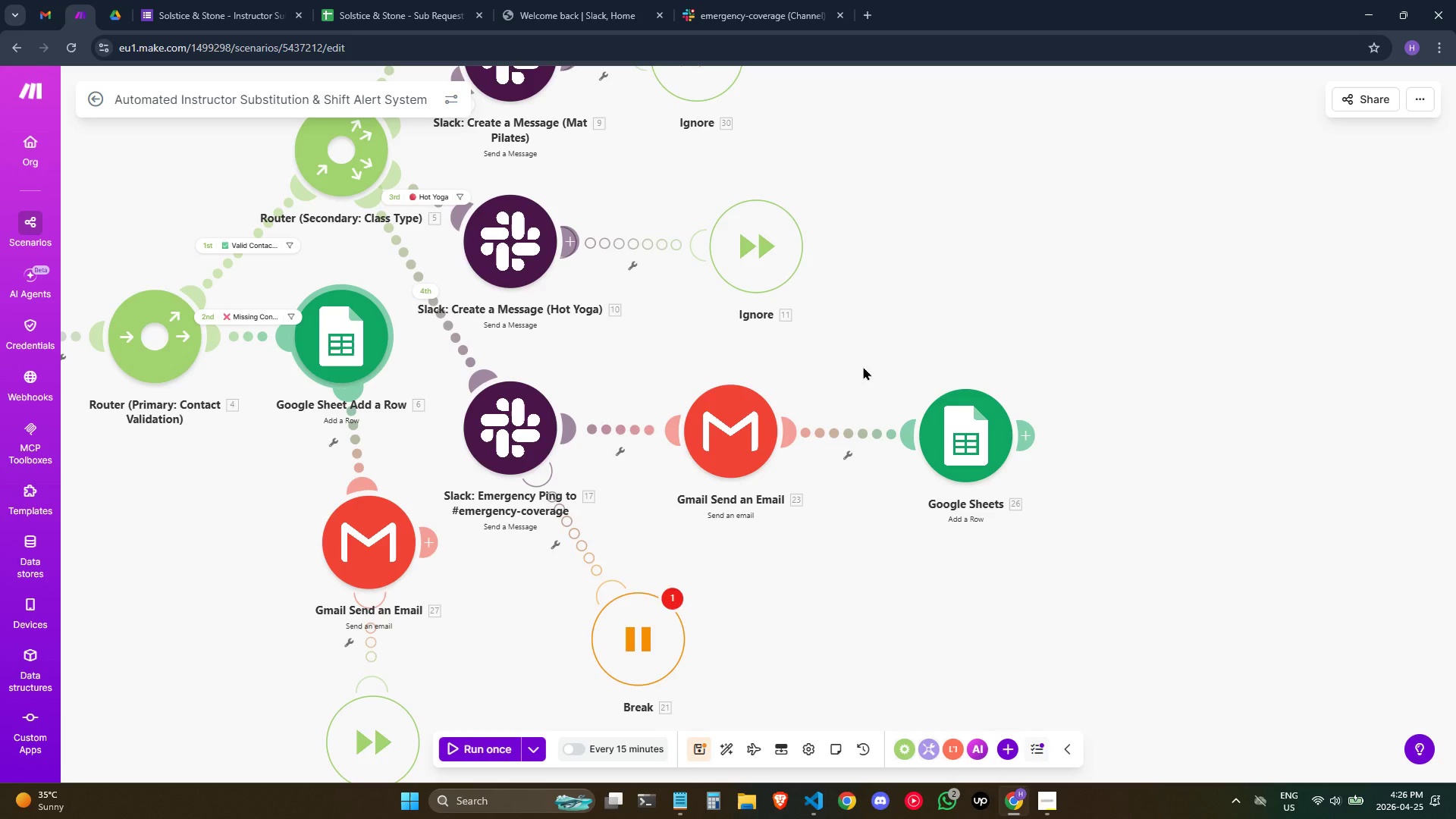 
left_click([981, 532])
 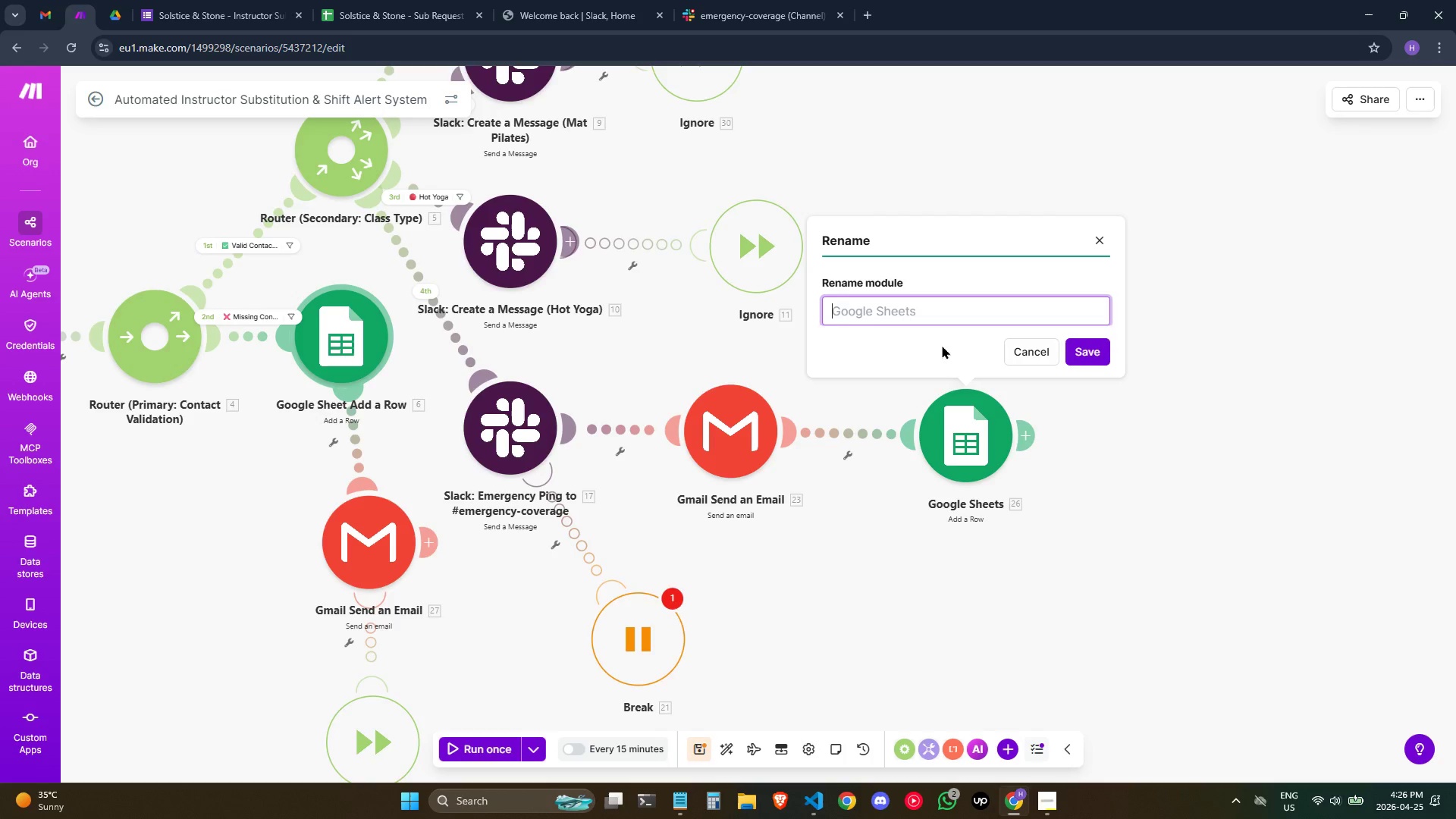 
type(Google Sheet Add a Row)
 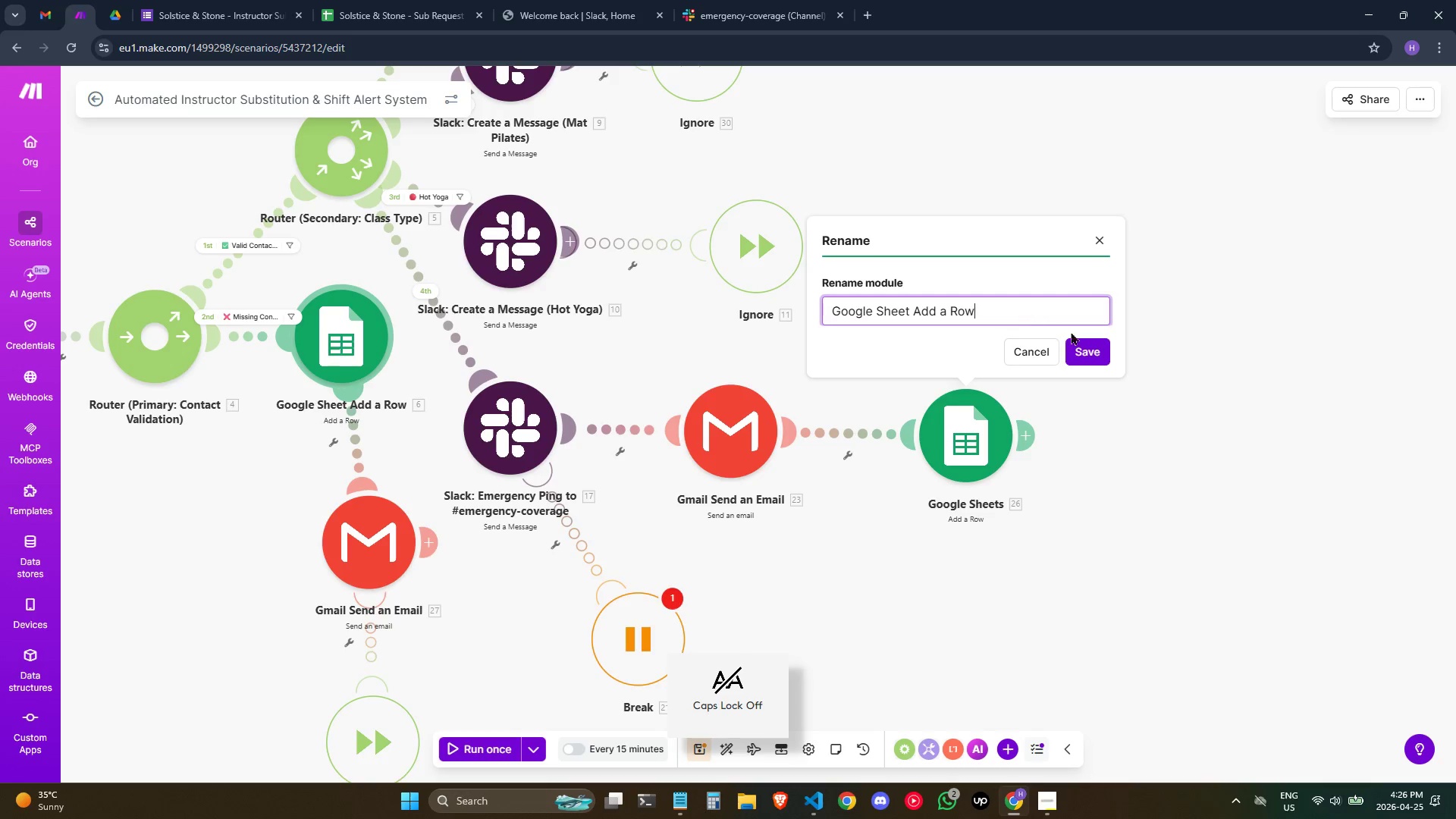 
left_click([1085, 354])
 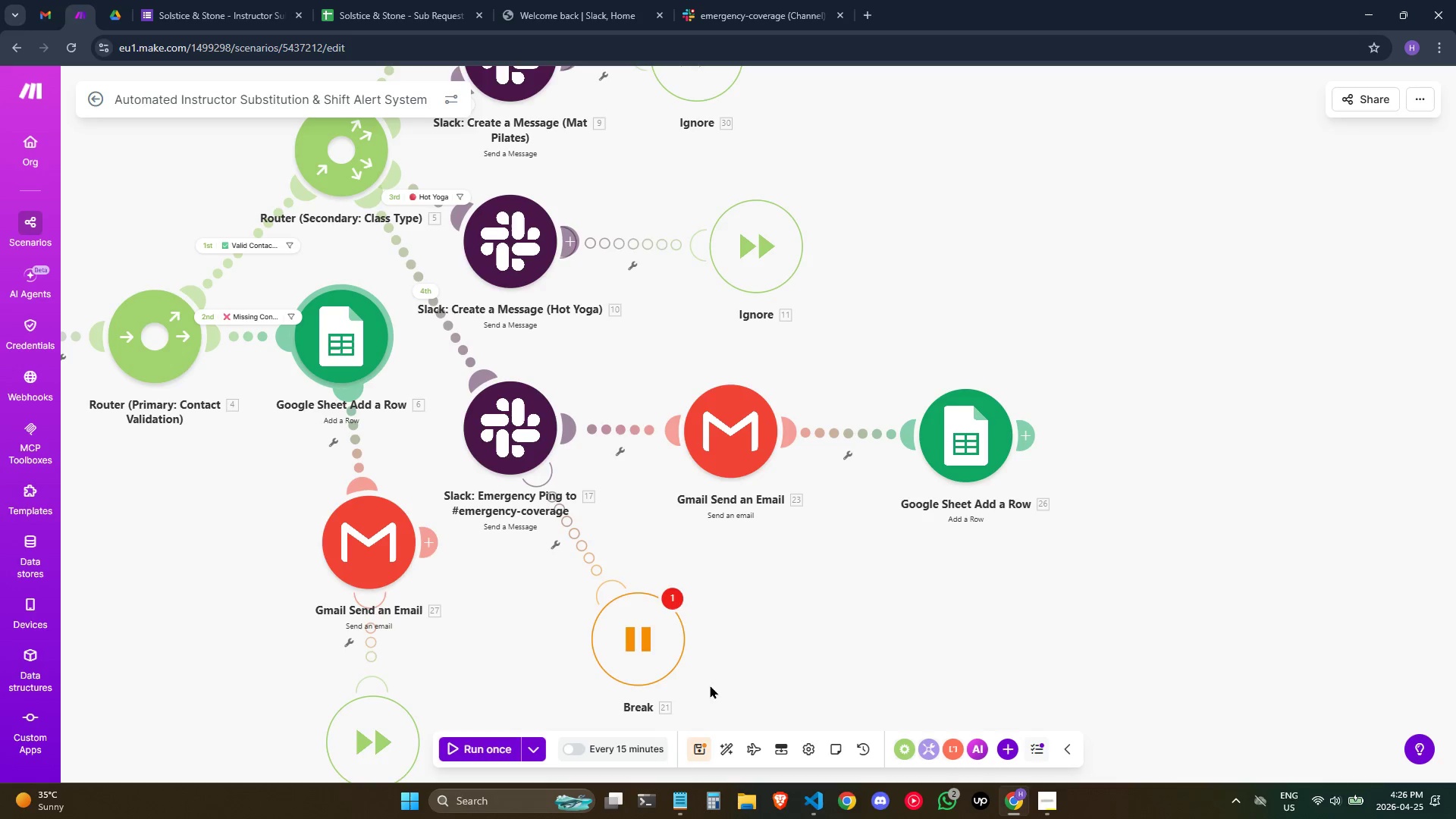 
wait(23.69)
 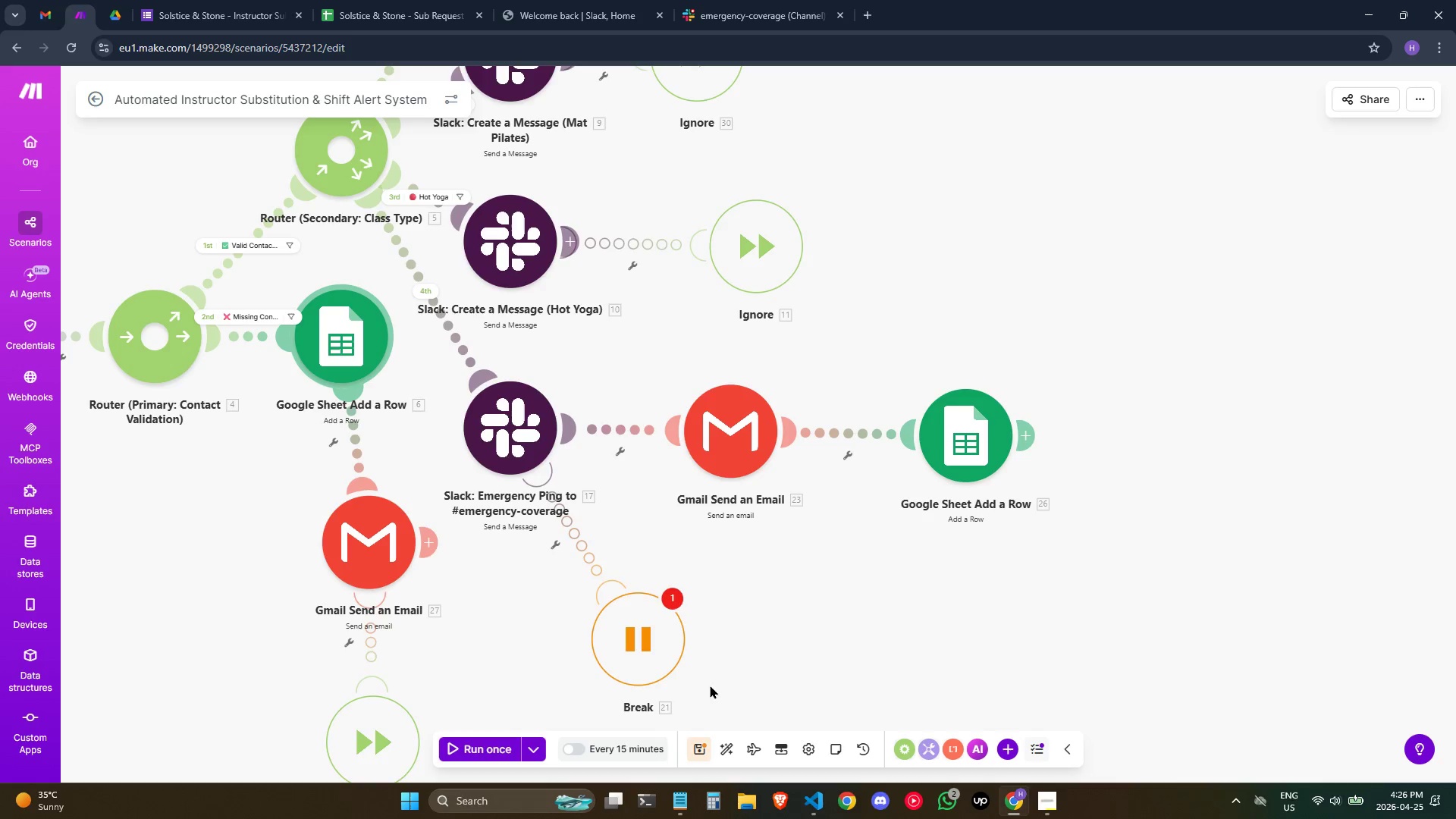 
left_click_drag(start_coordinate=[815, 611], to_coordinate=[800, 574])
 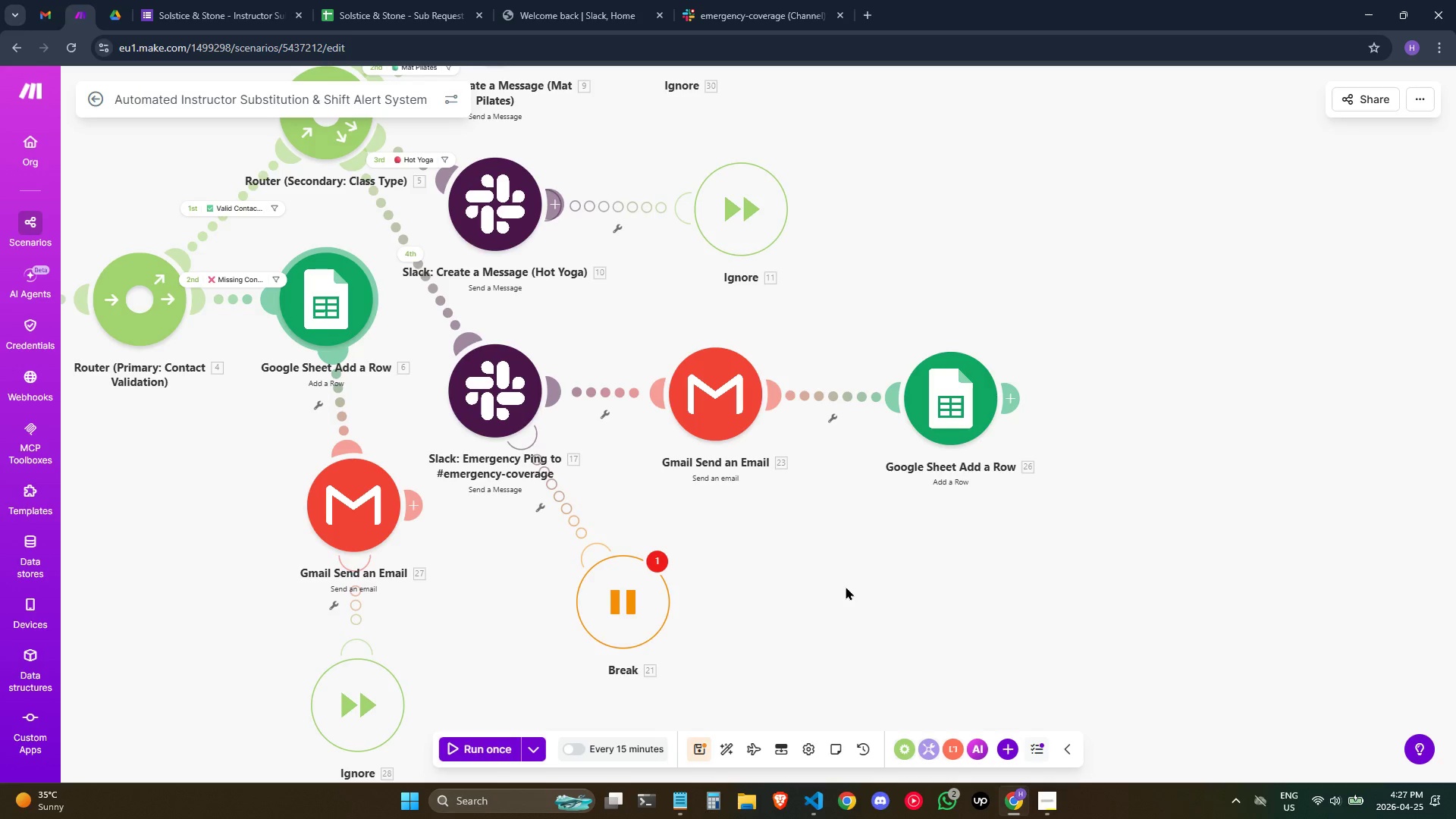 
wait(7.52)
 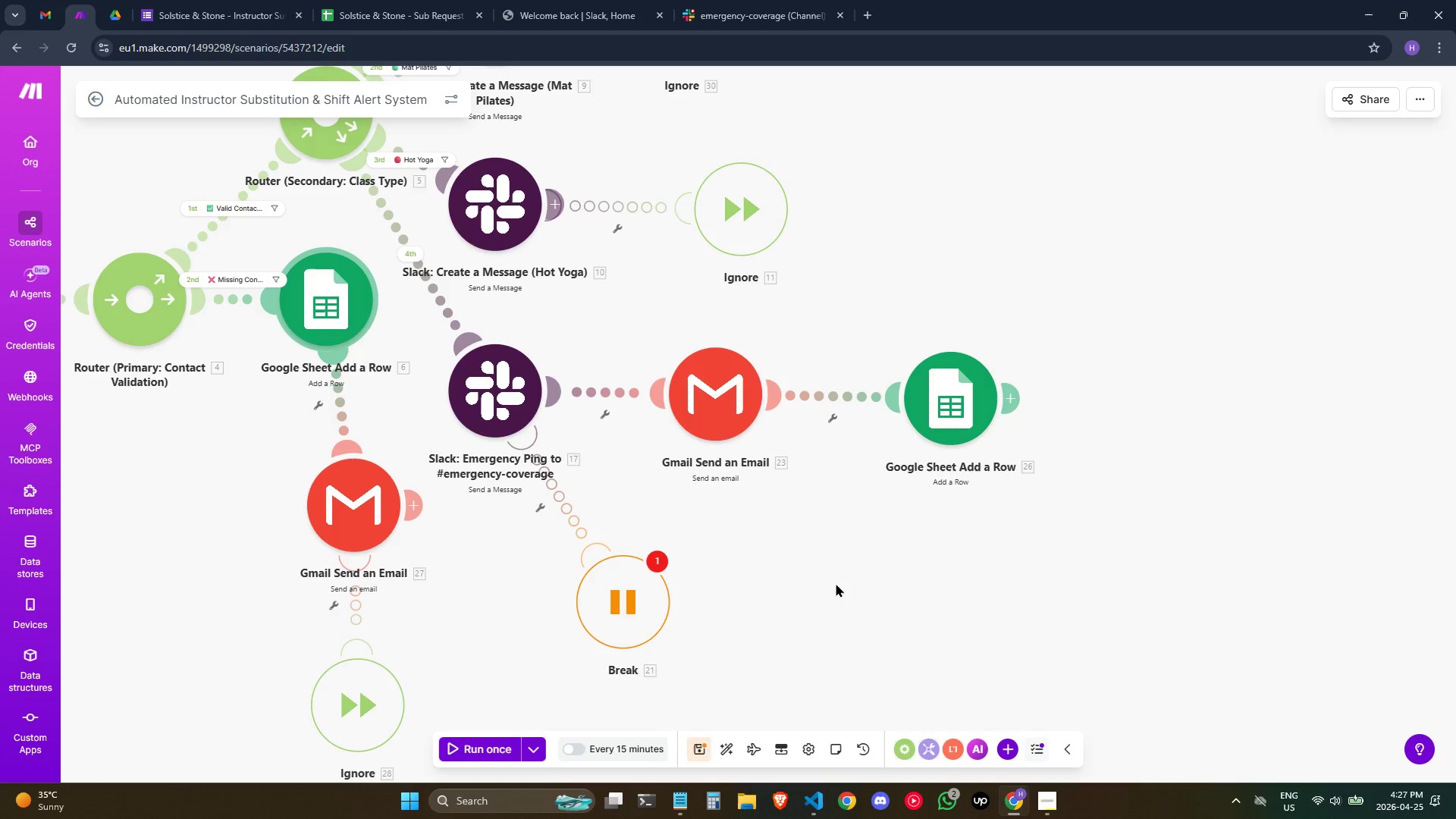 
scroll: coordinate [847, 585], scroll_direction: down, amount: 1.0
 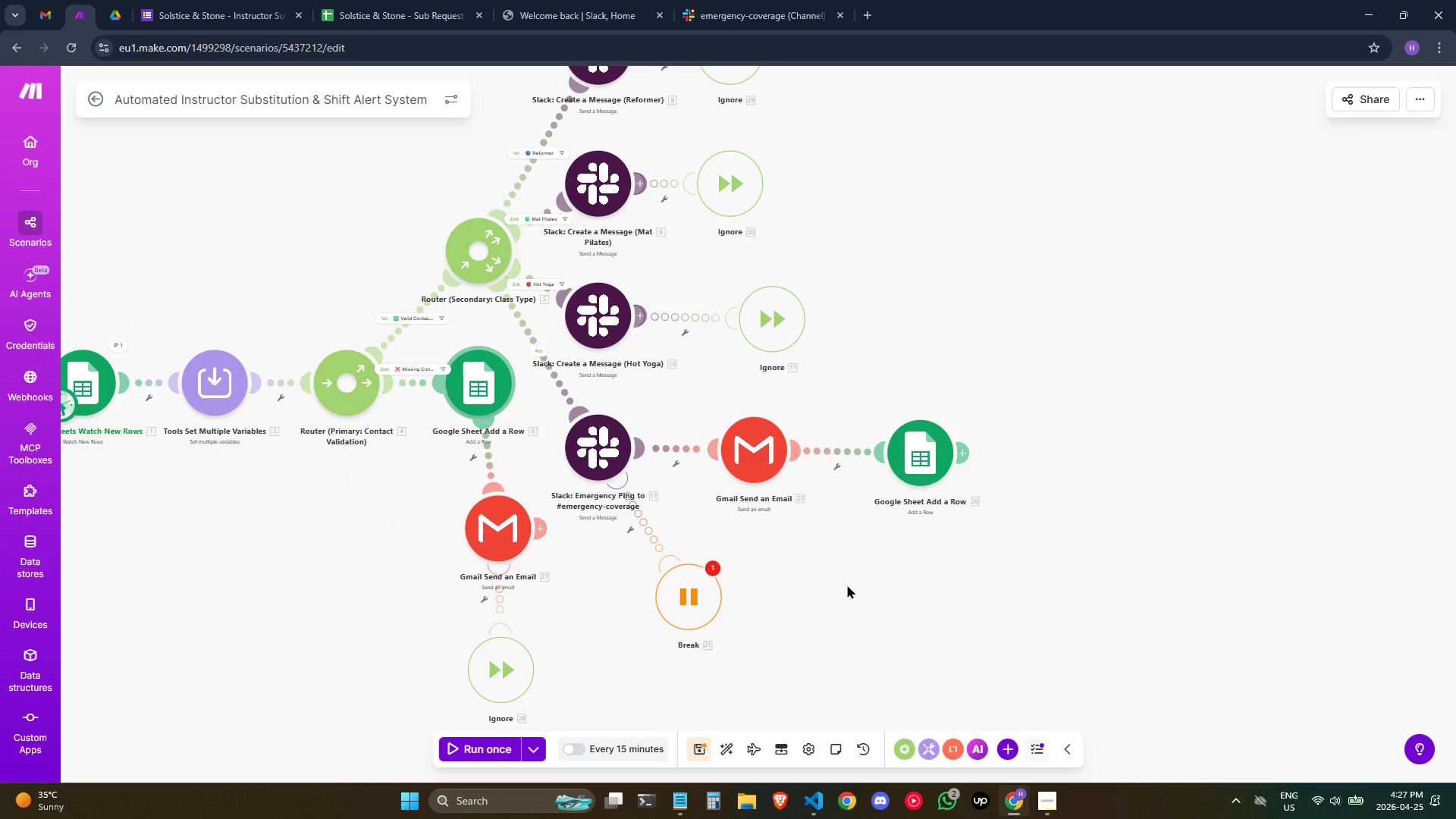 
scroll: coordinate [852, 585], scroll_direction: none, amount: 0.0
 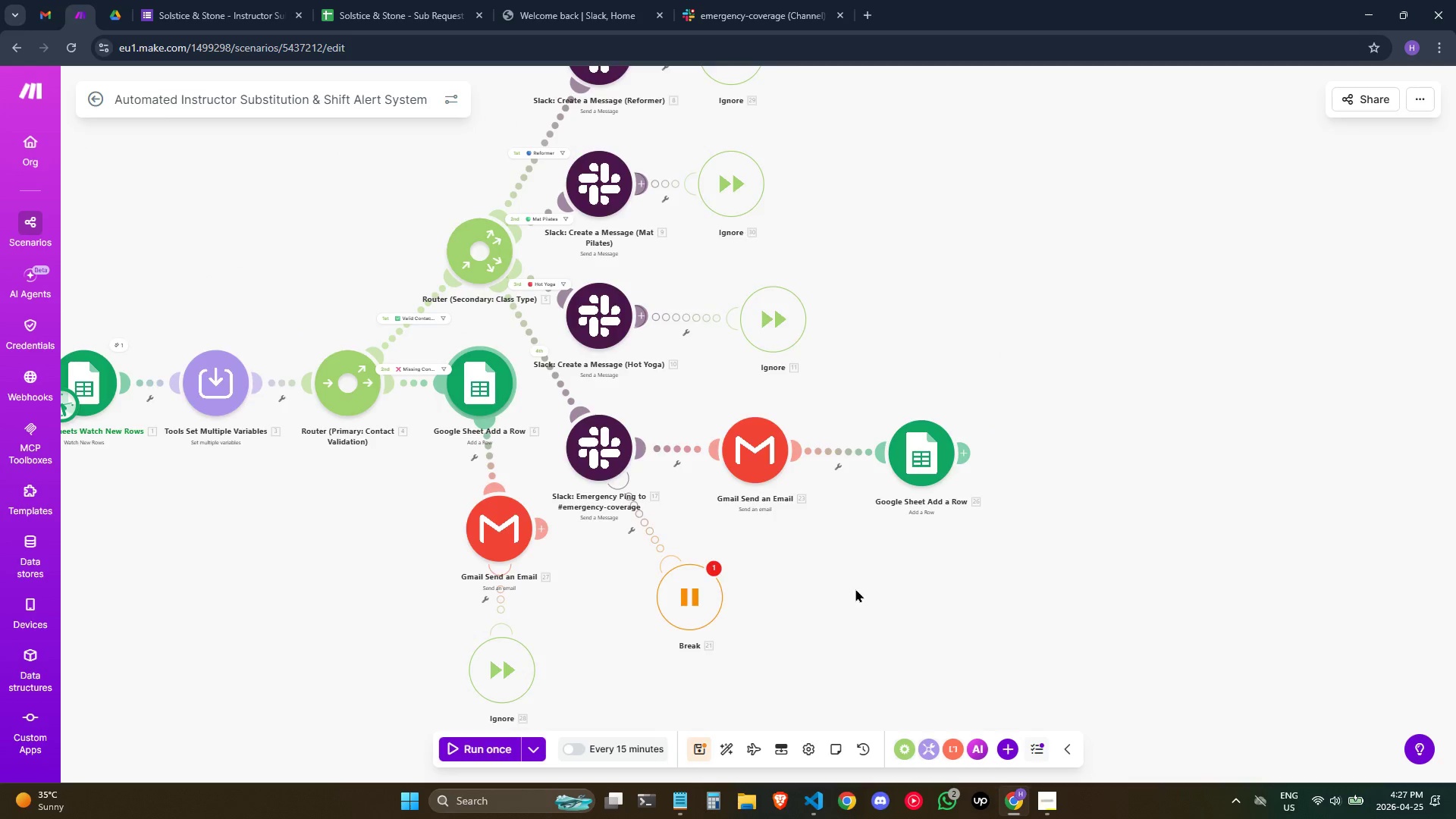 
scroll: coordinate [855, 588], scroll_direction: down, amount: 1.0
 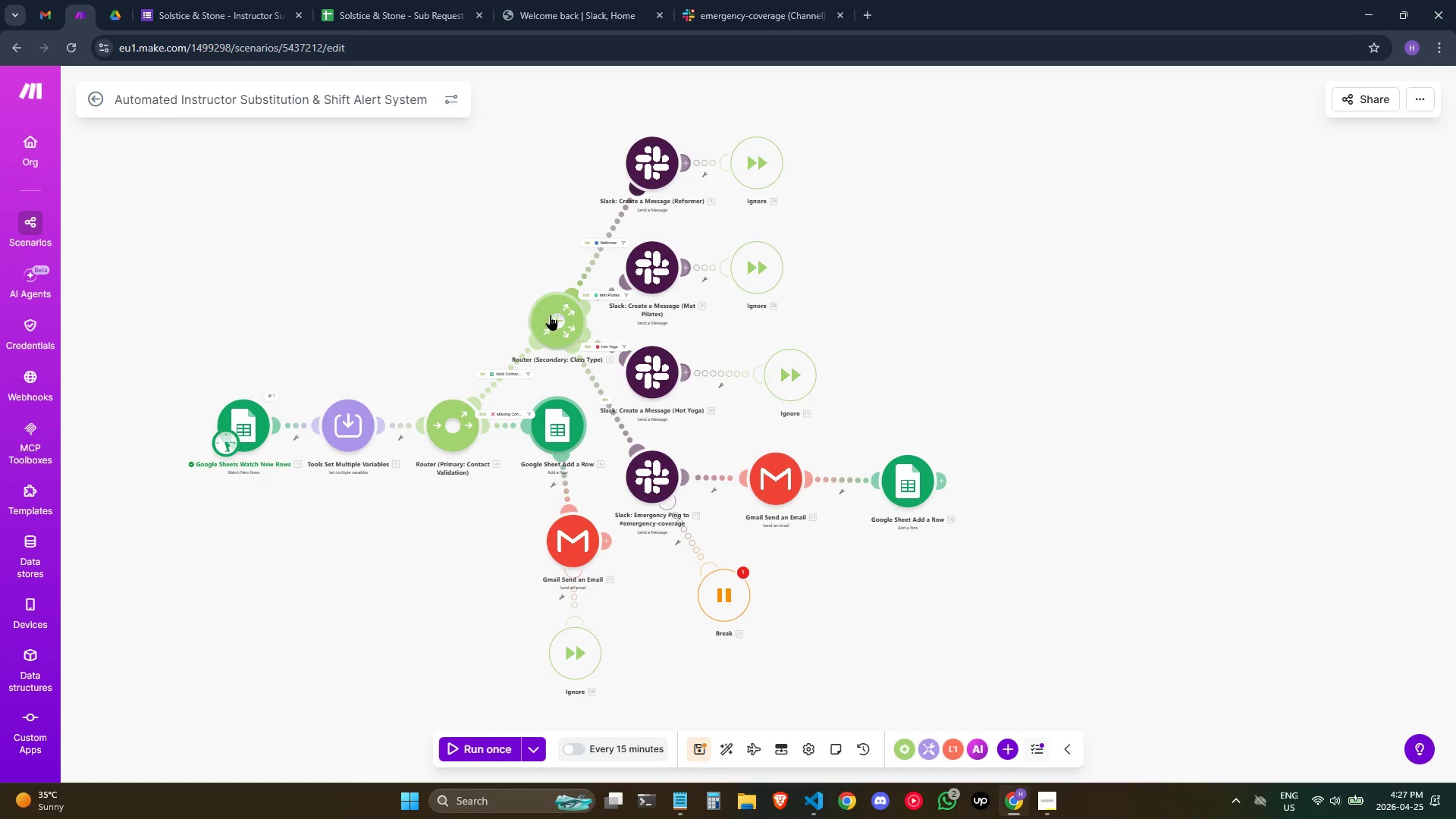 
left_click_drag(start_coordinate=[551, 315], to_coordinate=[537, 306])
 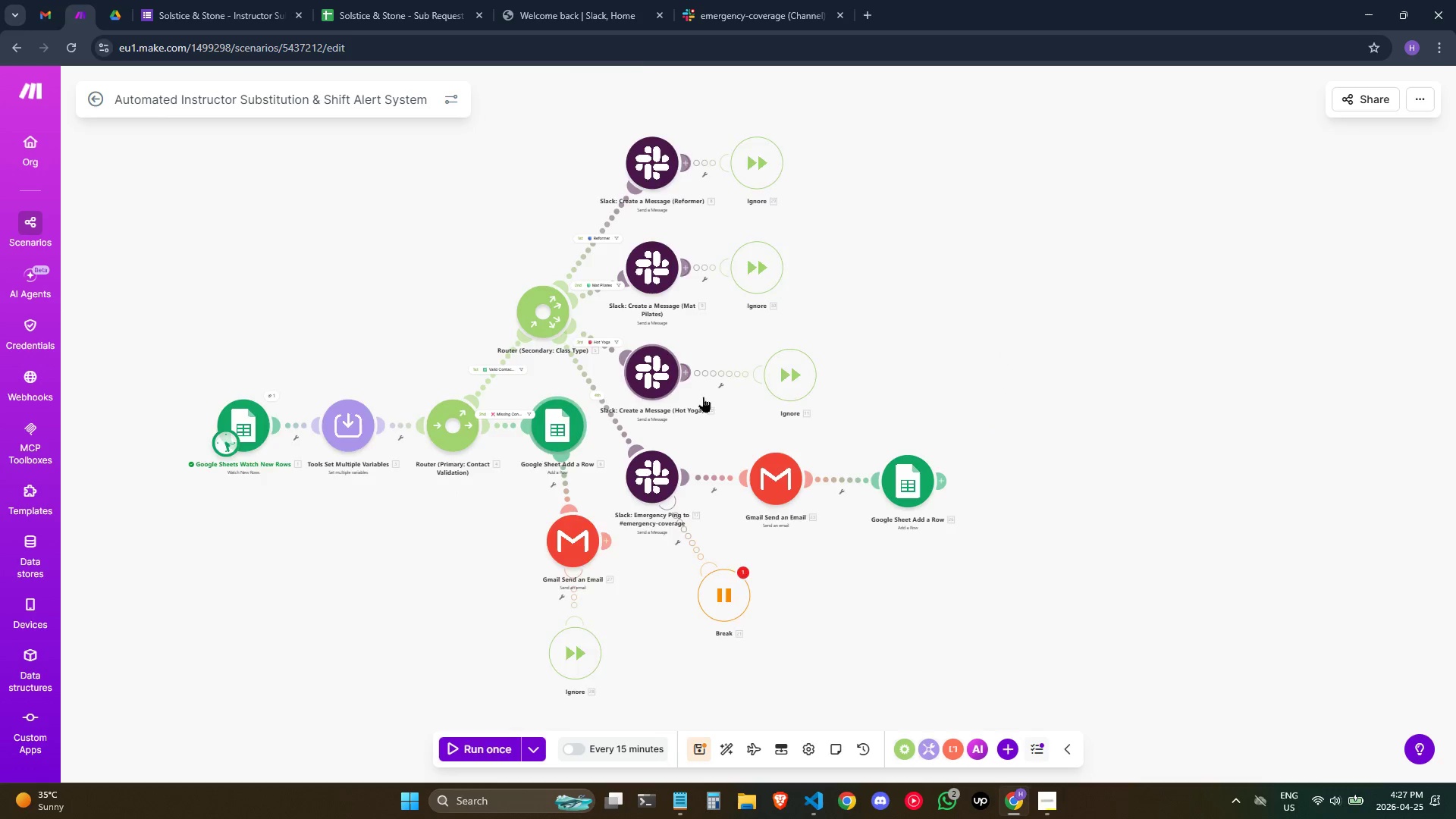 
scroll: coordinate [720, 401], scroll_direction: up, amount: 1.0
 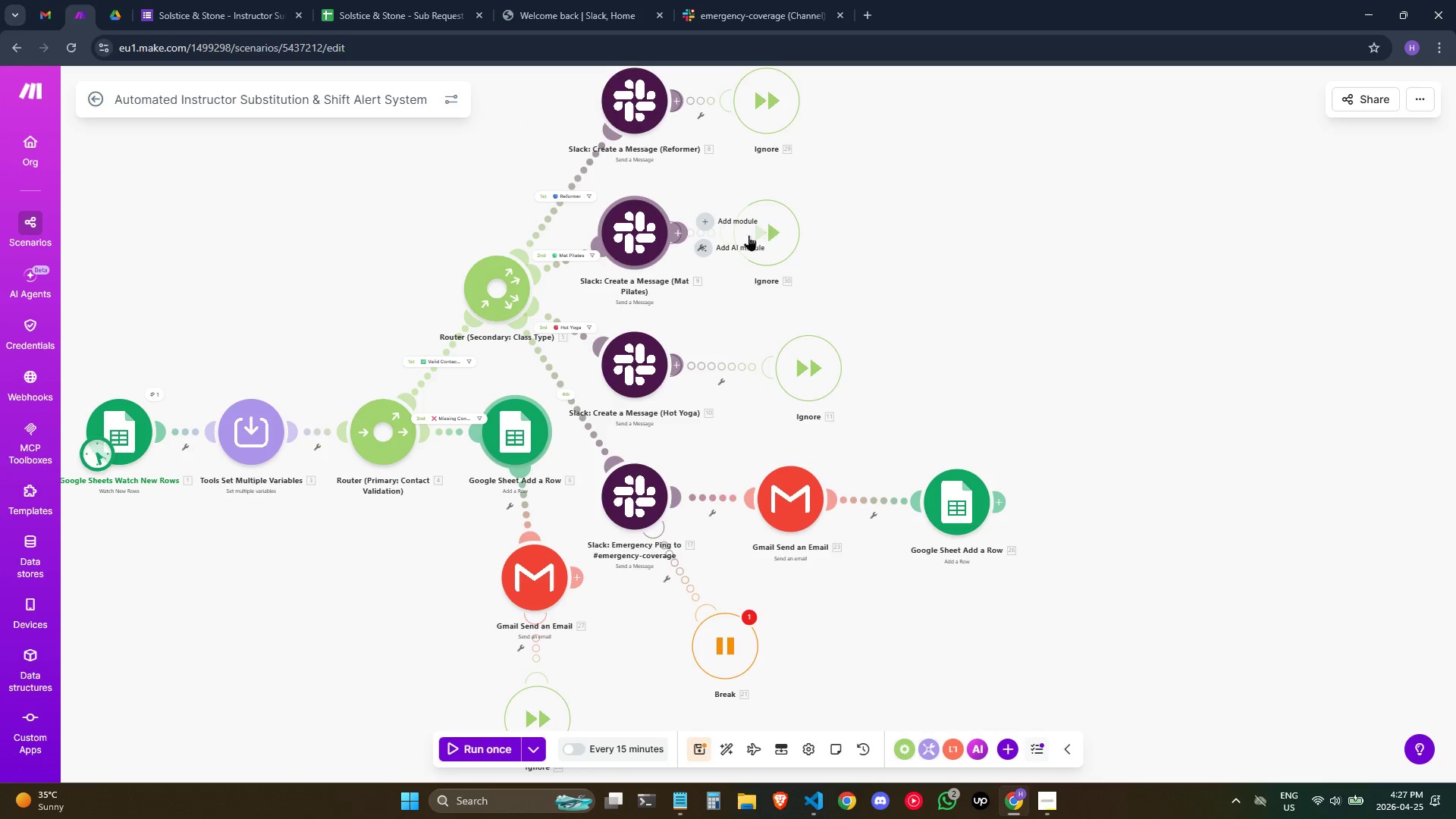 
left_click_drag(start_coordinate=[650, 247], to_coordinate=[671, 291])
 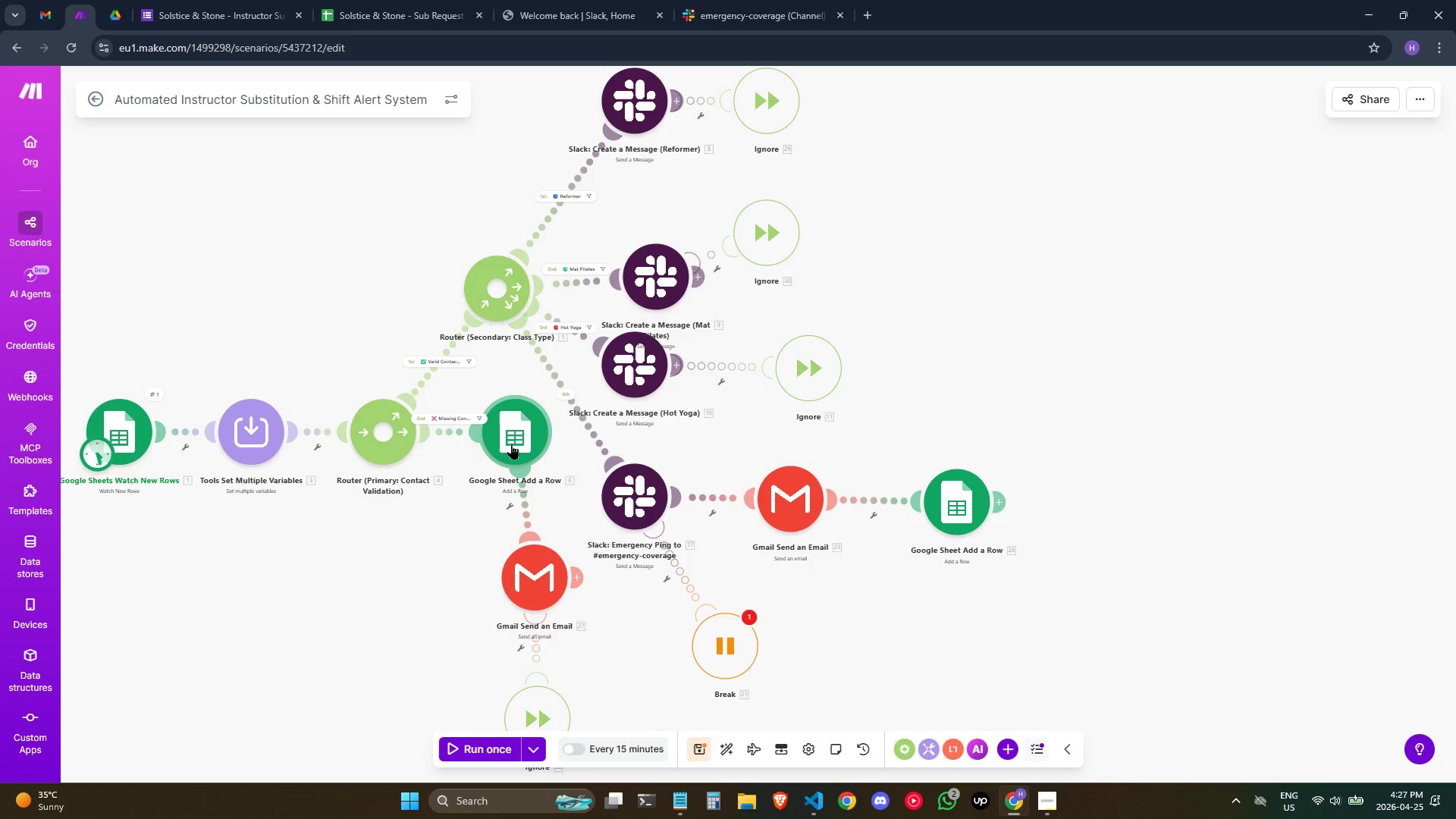 
left_click_drag(start_coordinate=[512, 443], to_coordinate=[531, 447])
 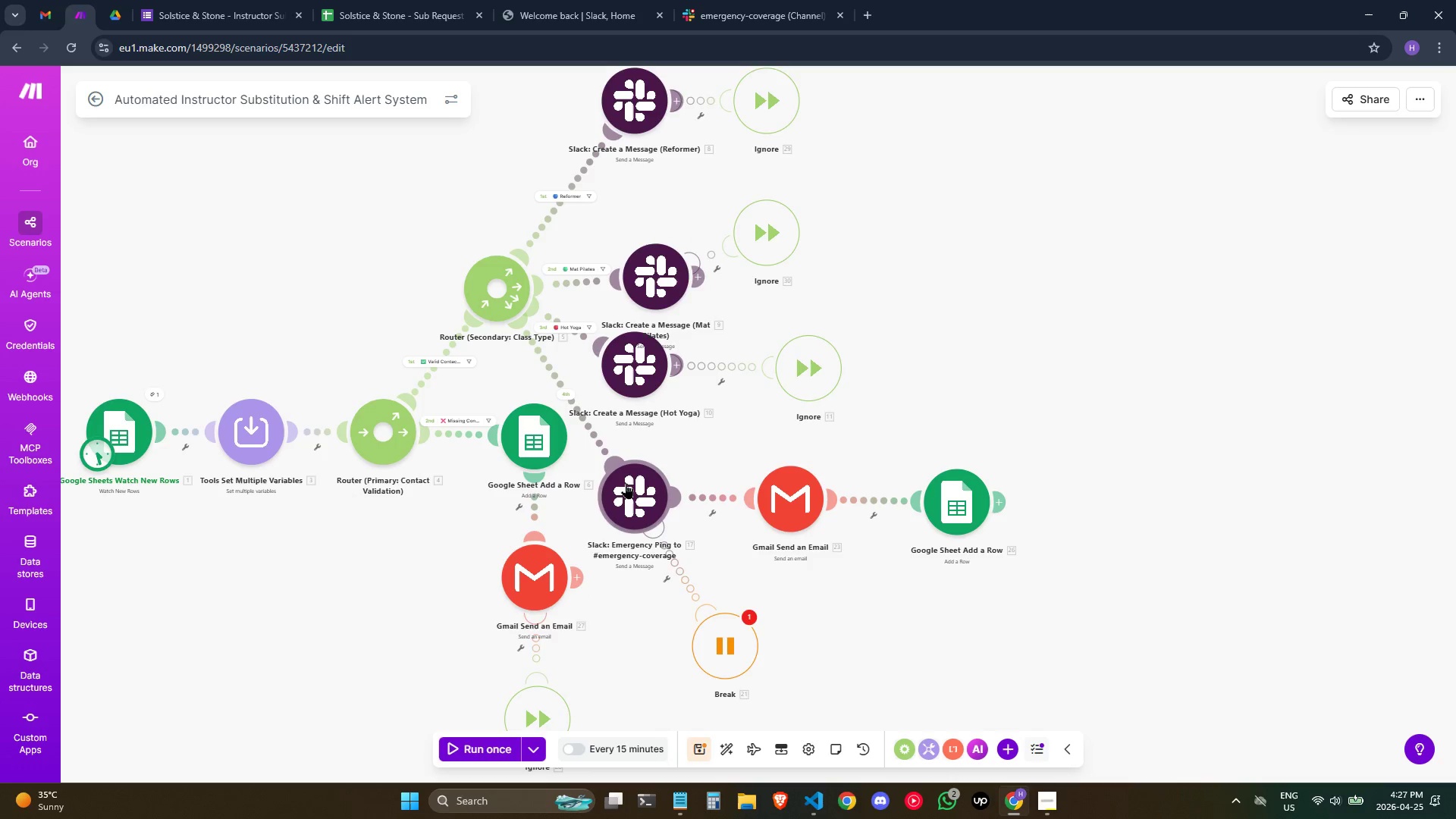 
left_click_drag(start_coordinate=[626, 485], to_coordinate=[626, 492])
 